 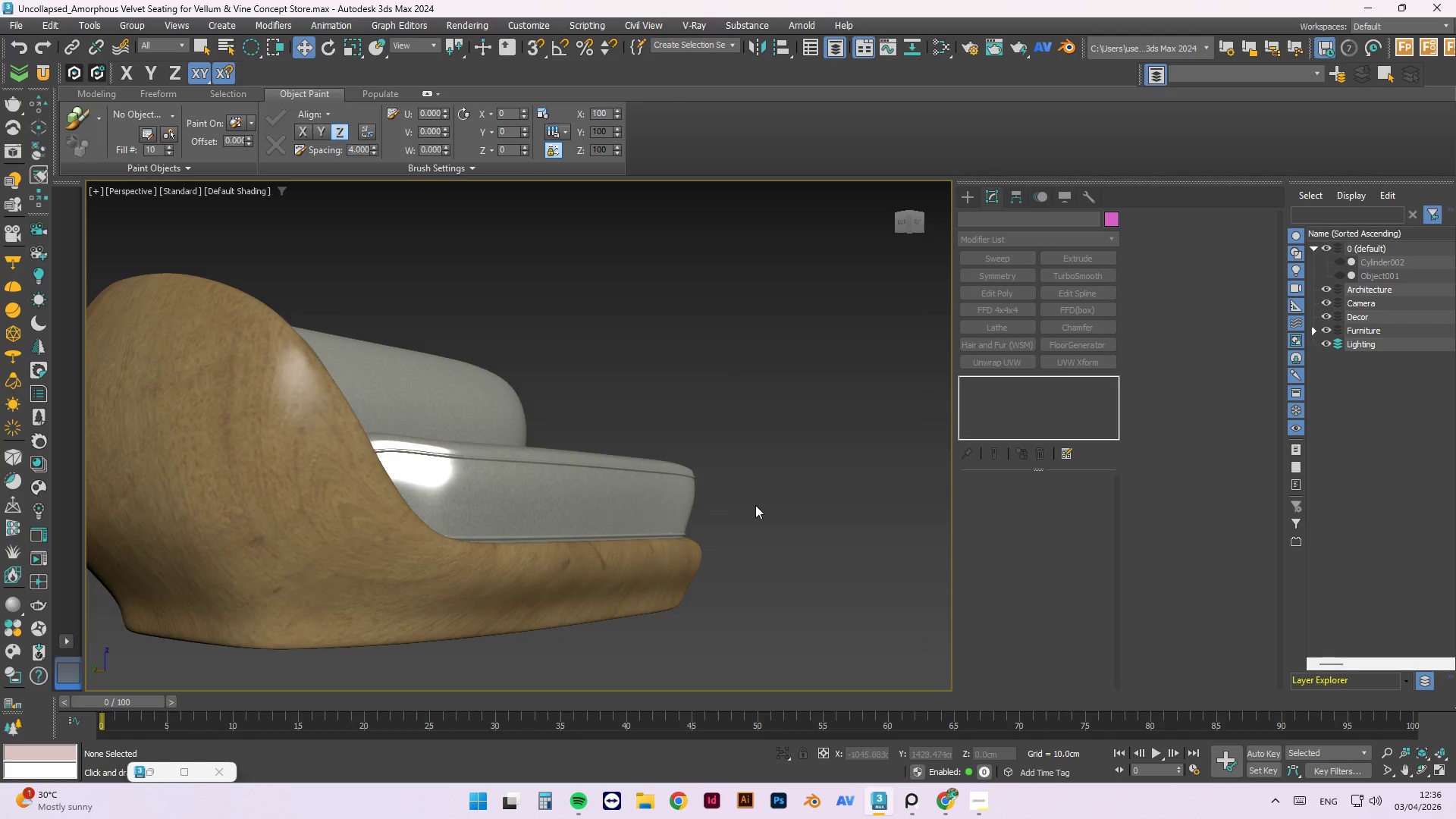 
hold_key(key=AltLeft, duration=1.55)
 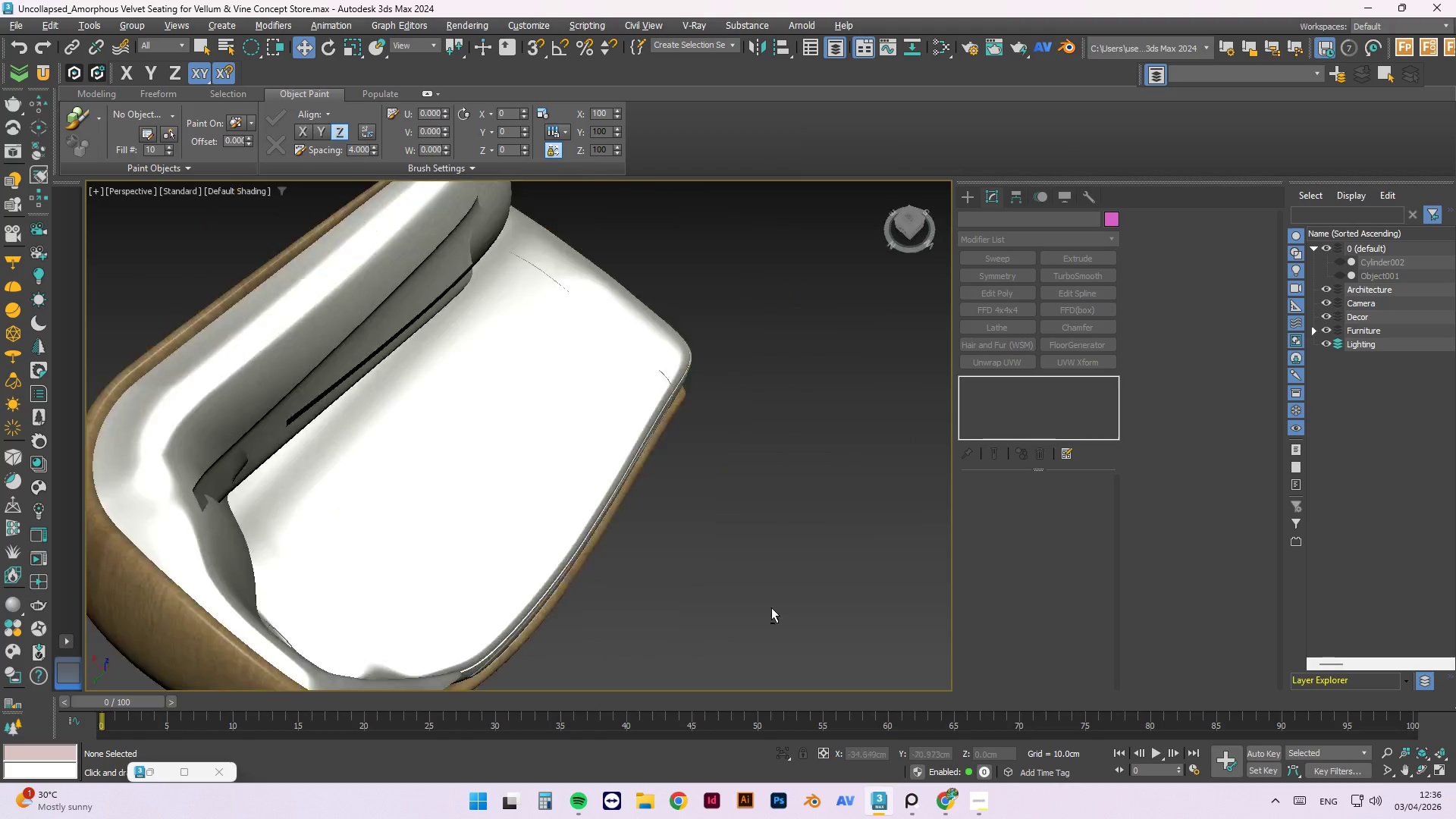 
scroll: coordinate [509, 479], scroll_direction: up, amount: 1.0
 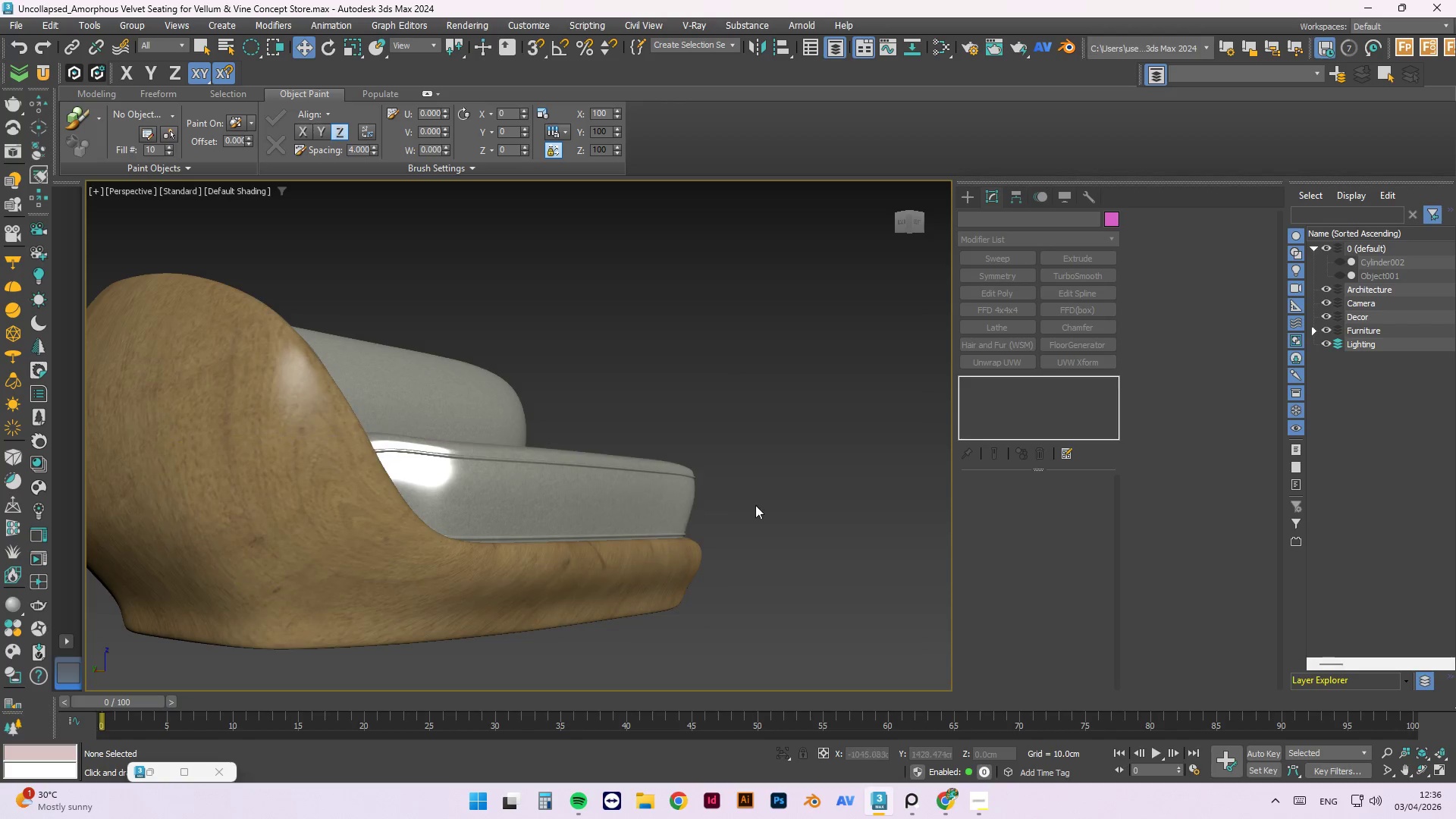 
hold_key(key=AltLeft, duration=1.5)
 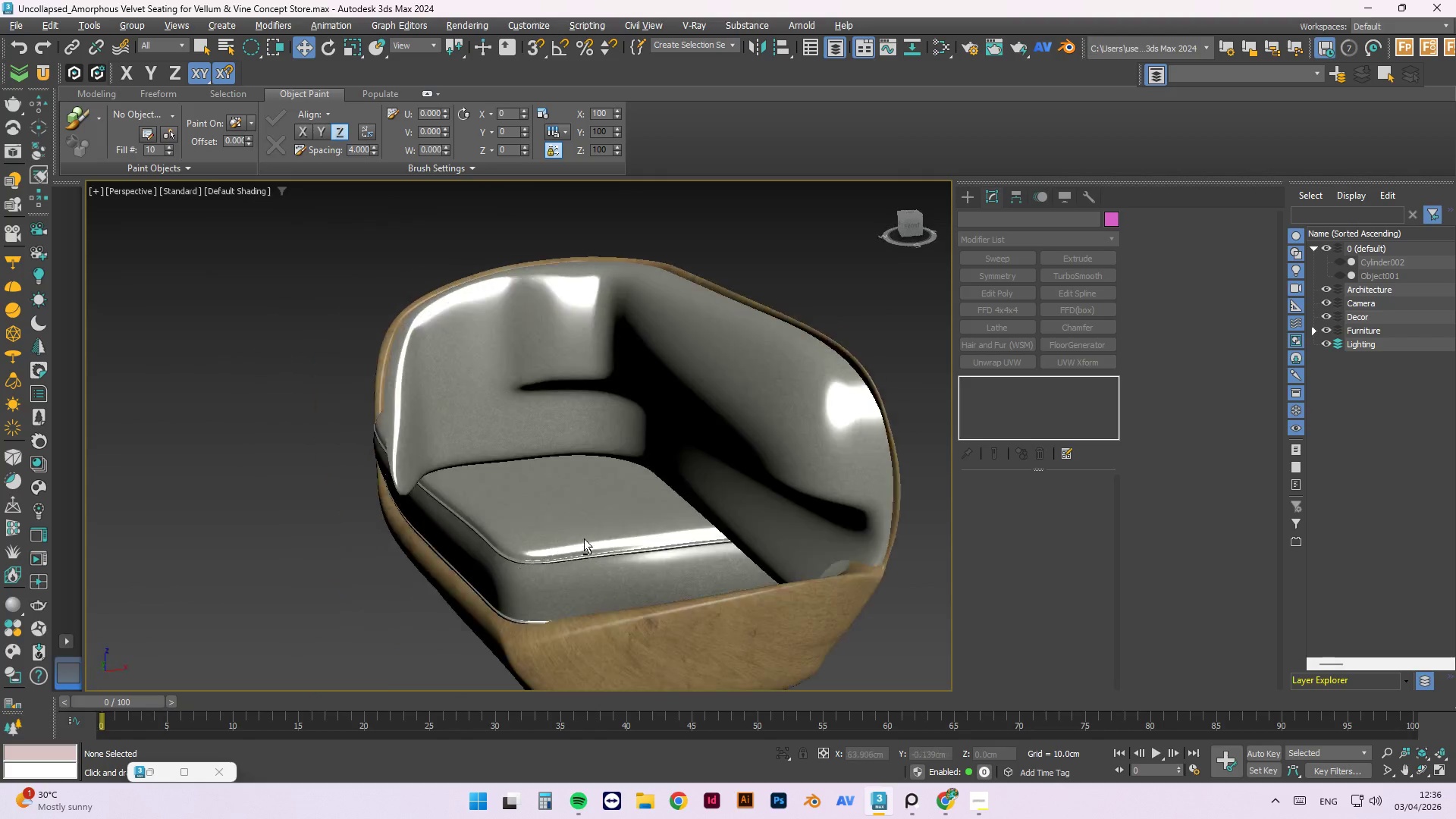 
hold_key(key=AltLeft, duration=1.5)
 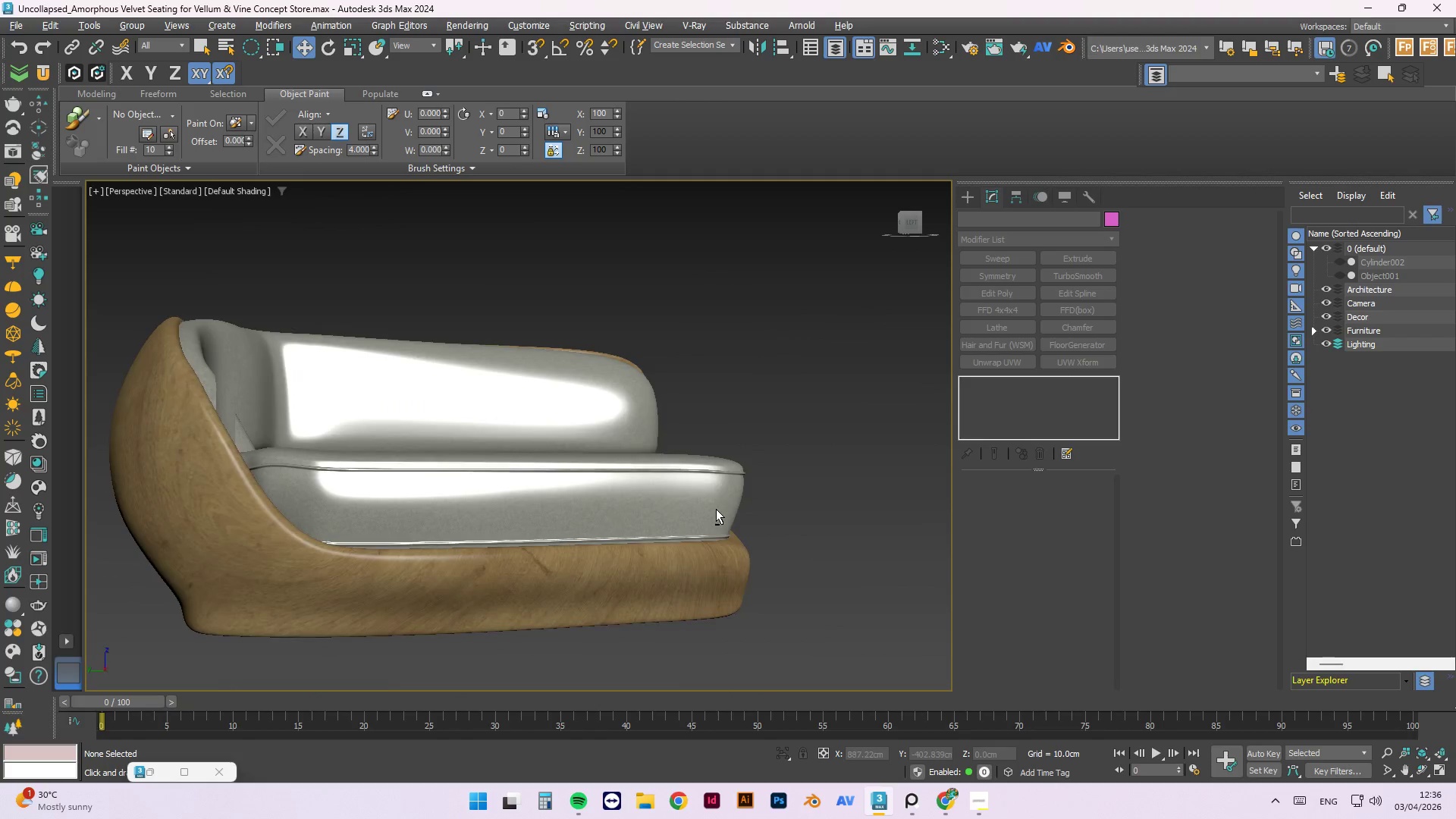 
hold_key(key=AltLeft, duration=1.5)
 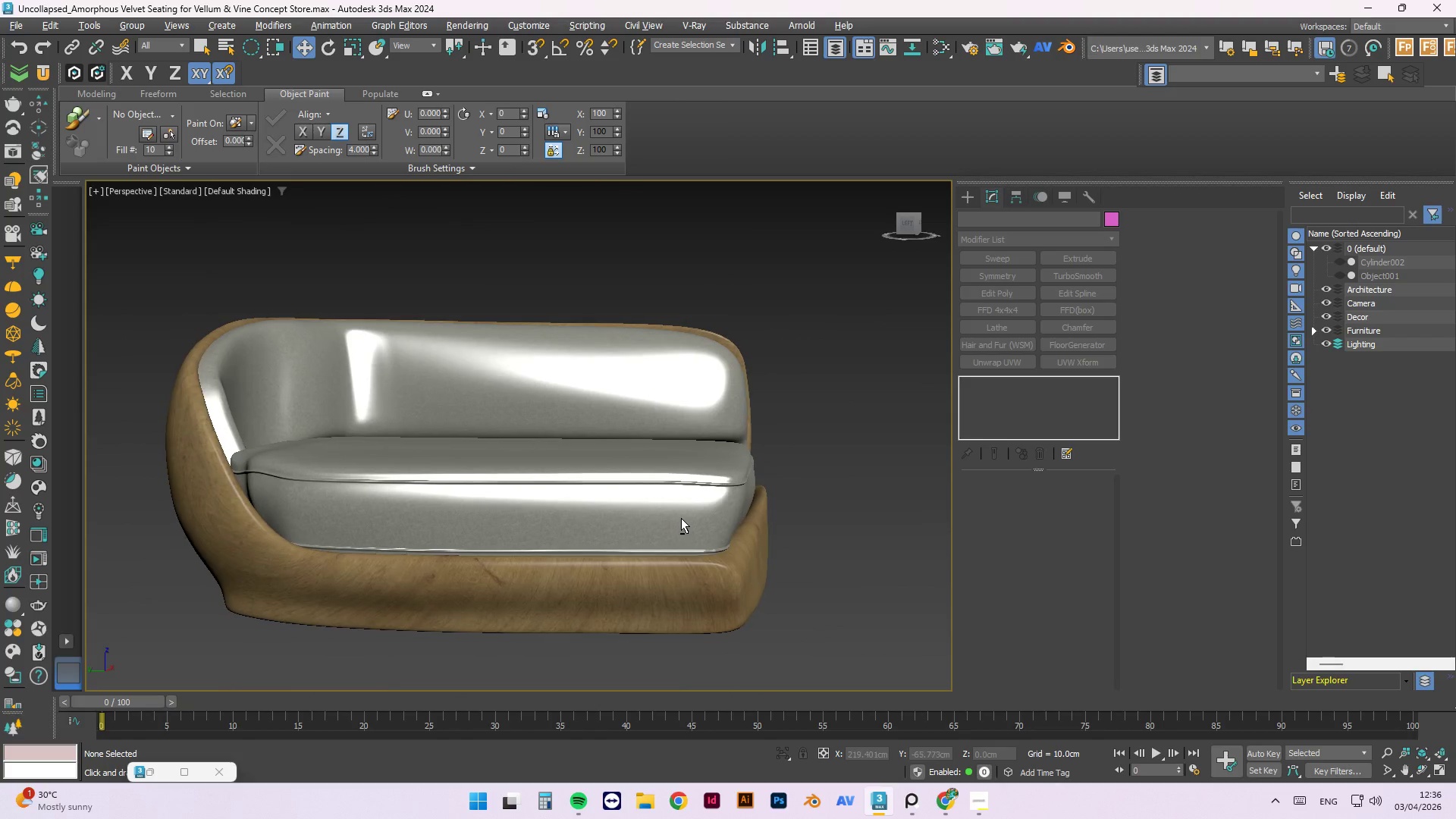 
hold_key(key=AltLeft, duration=0.86)
 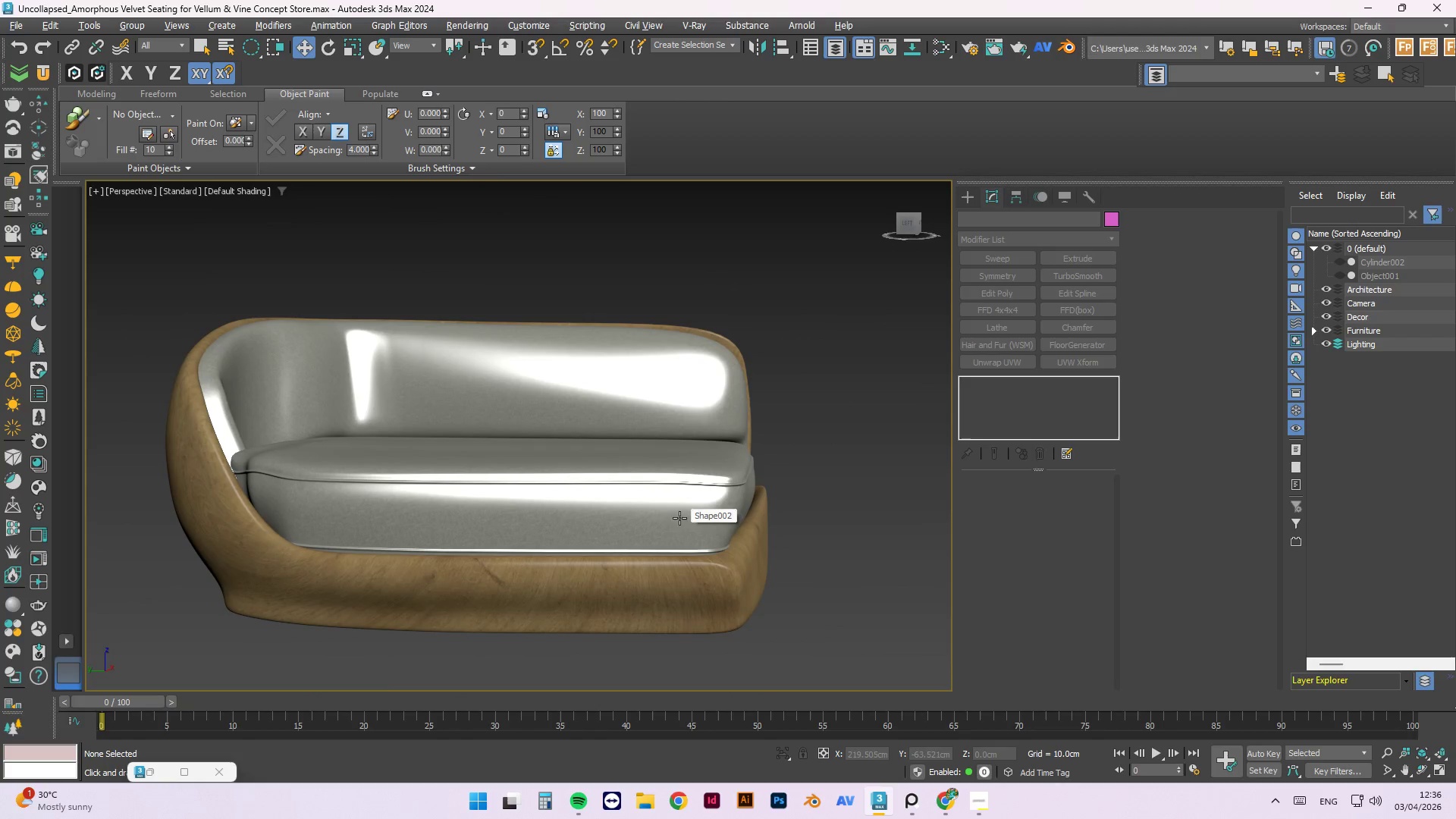 
hold_key(key=AltLeft, duration=3.11)
 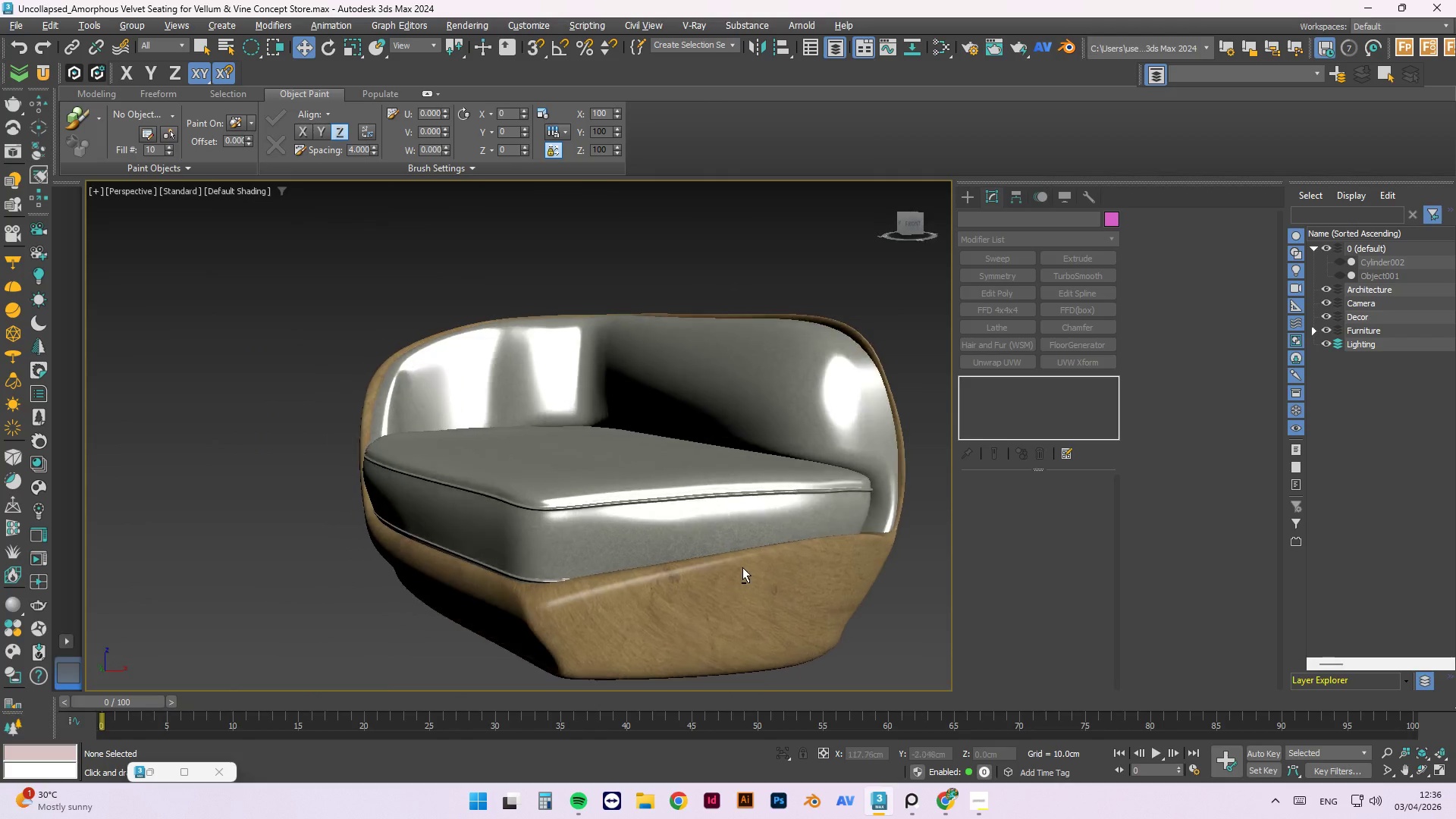 
hold_key(key=AltLeft, duration=1.5)
 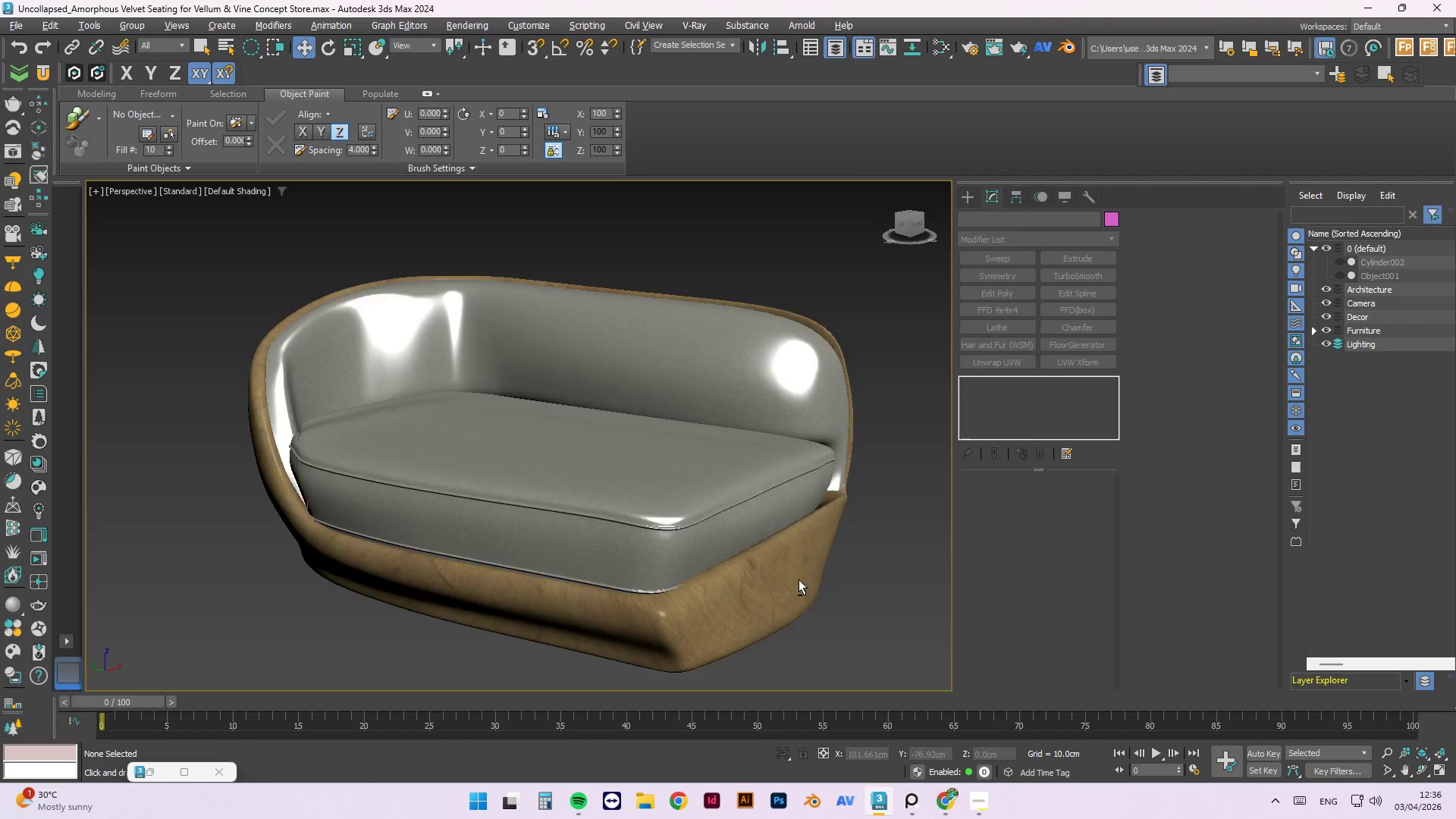 
hold_key(key=AltLeft, duration=1.52)
 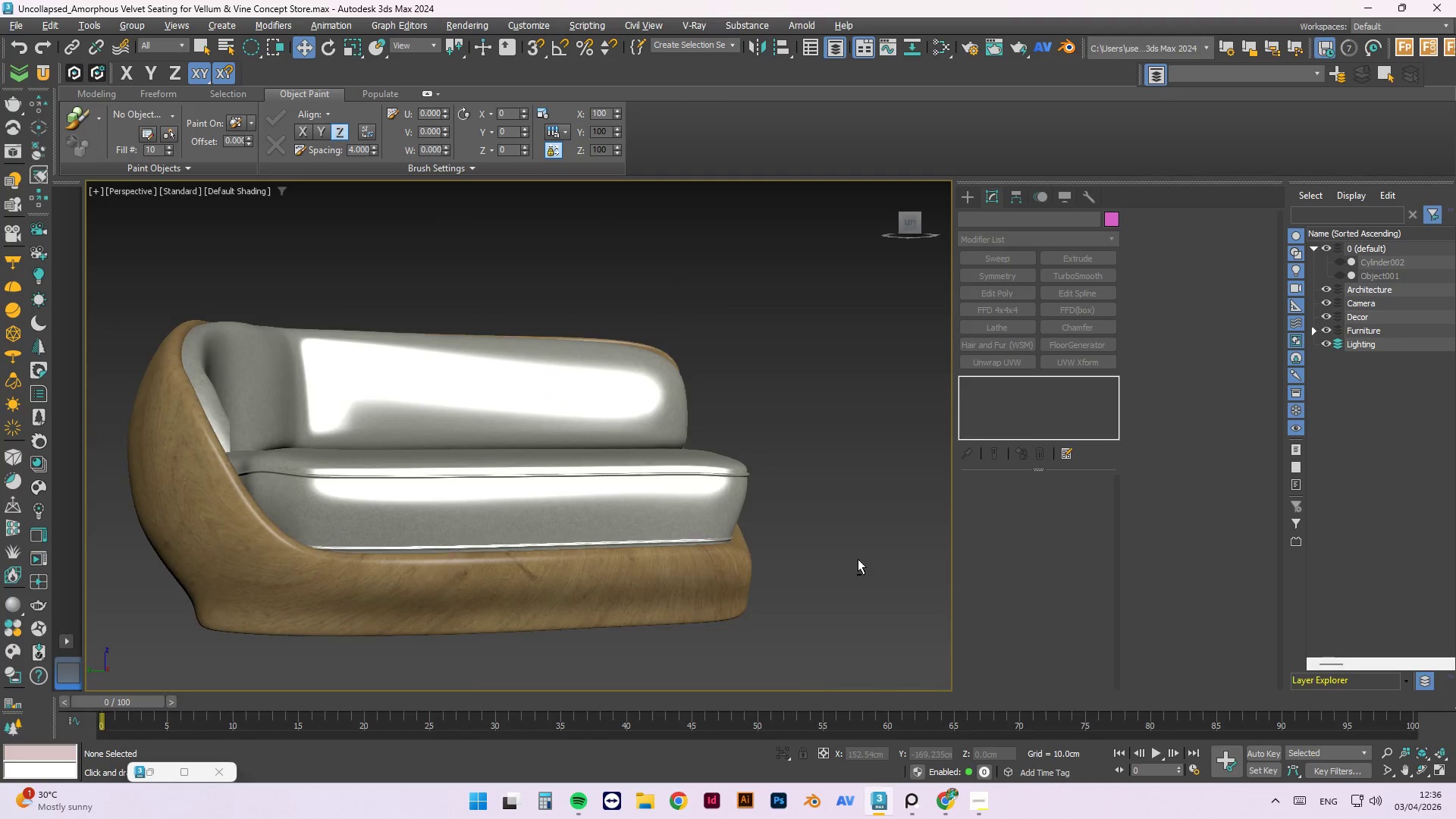 
hold_key(key=AltLeft, duration=1.53)
 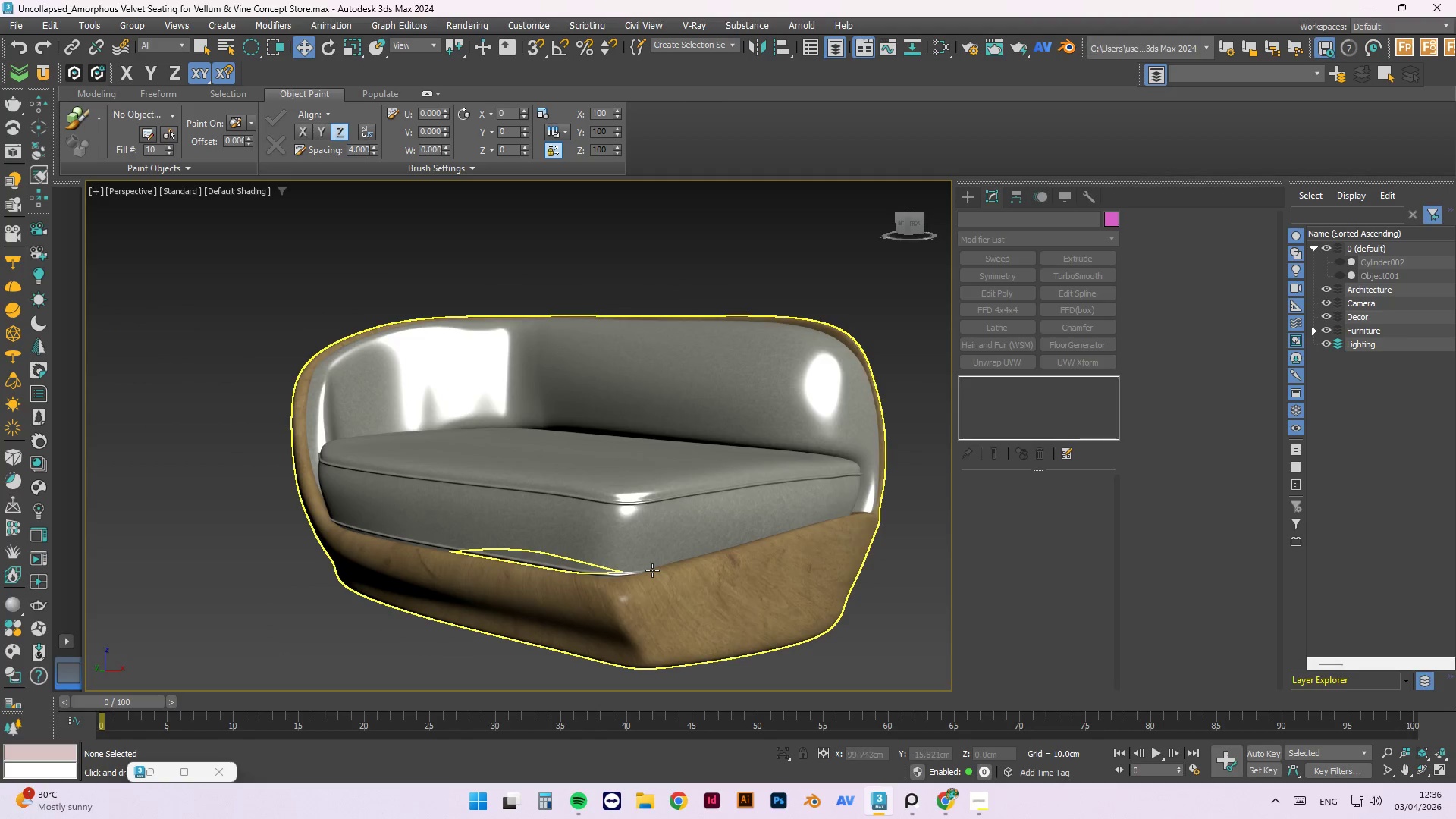 
key(Alt+AltLeft)
 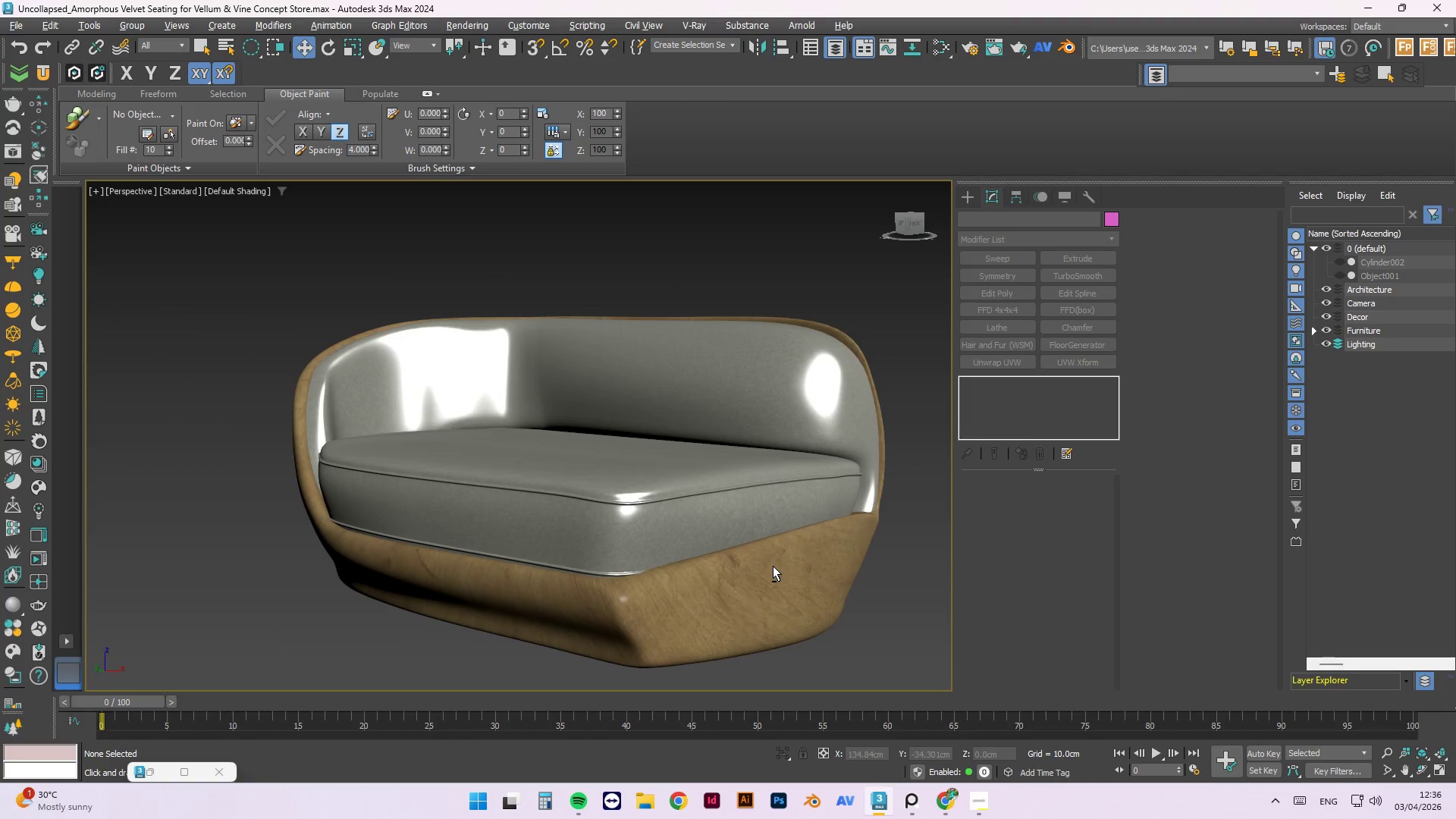 
key(Alt+AltLeft)
 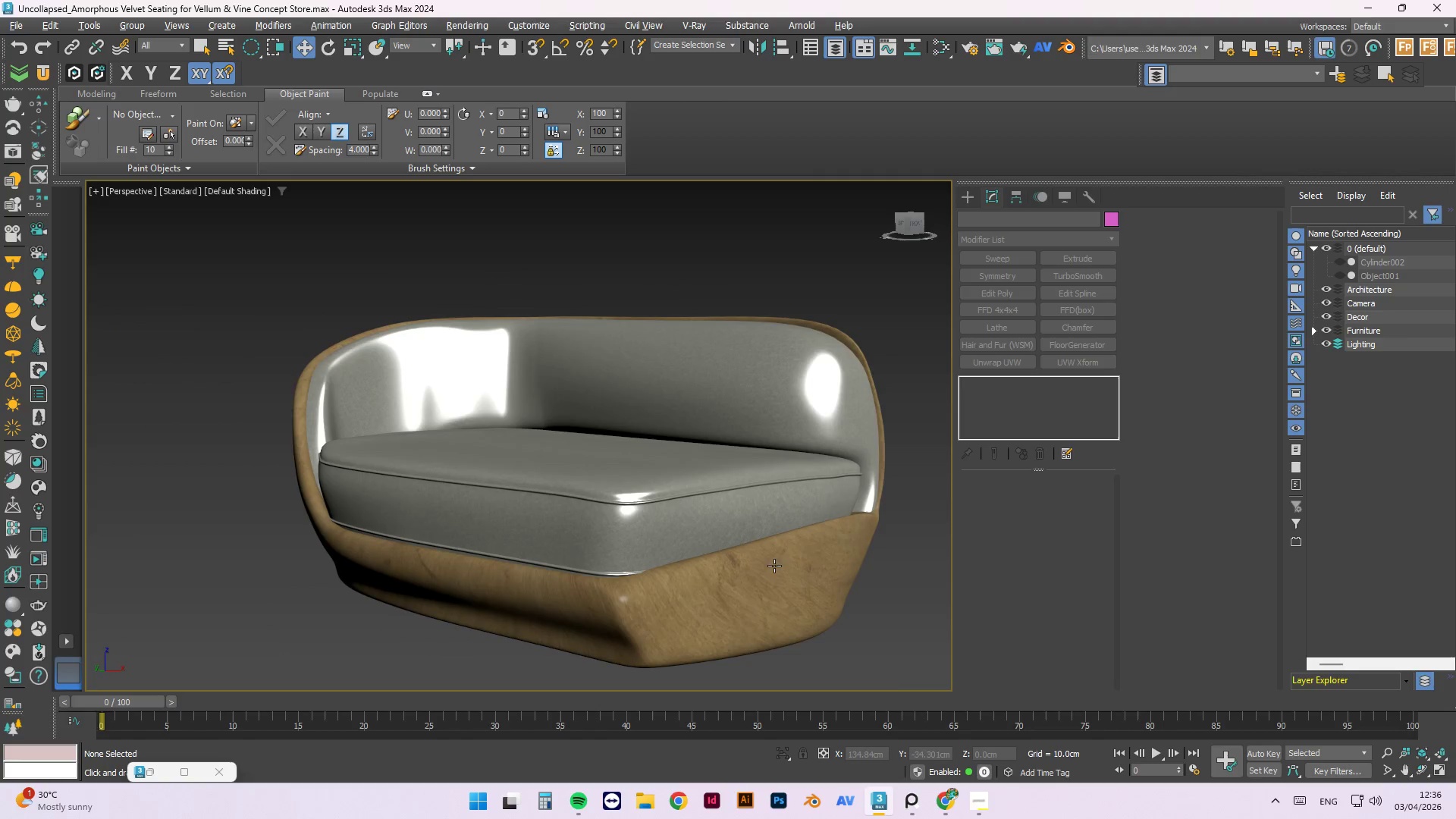 
key(Alt+AltLeft)
 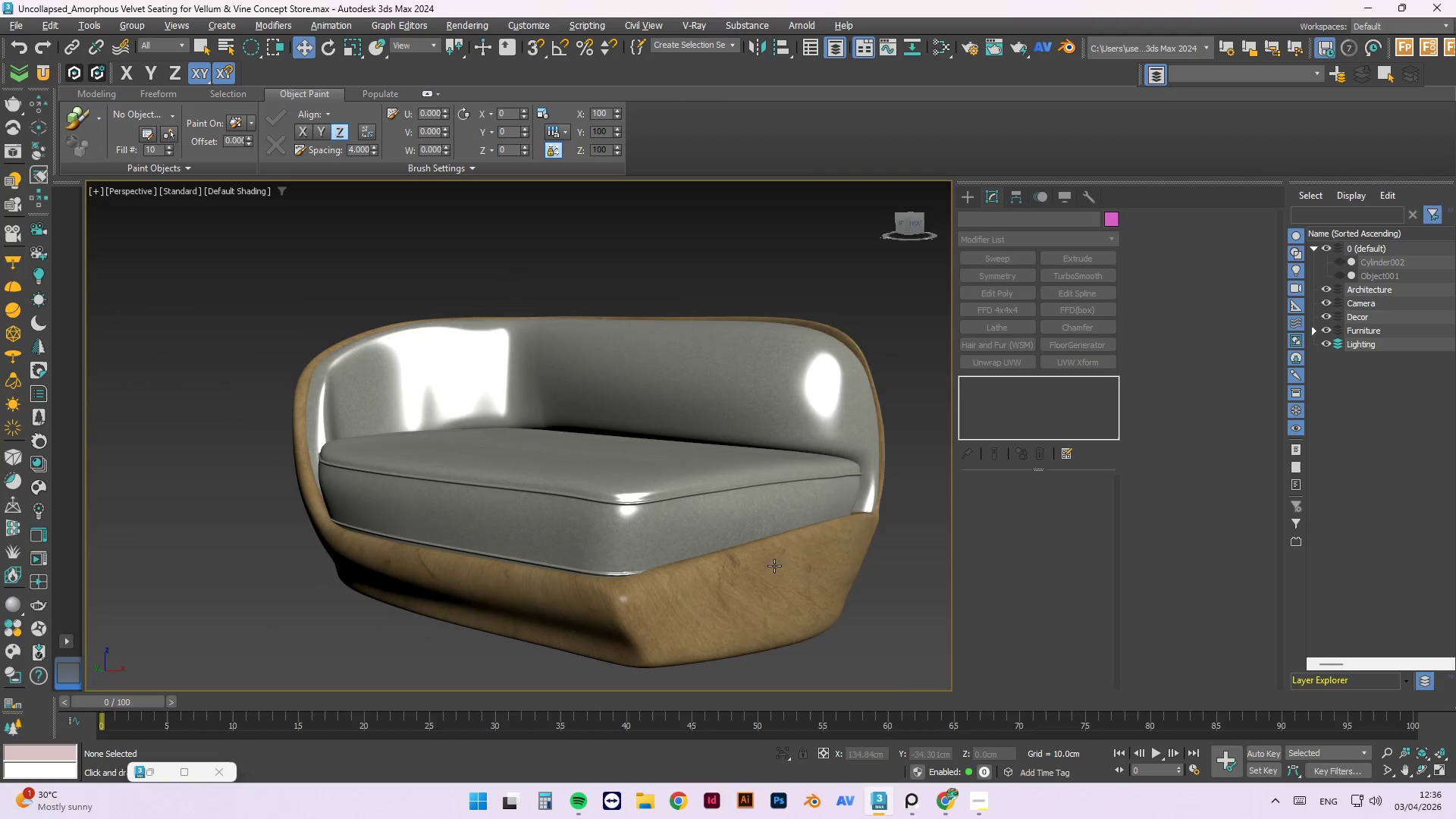 
key(Alt+AltLeft)
 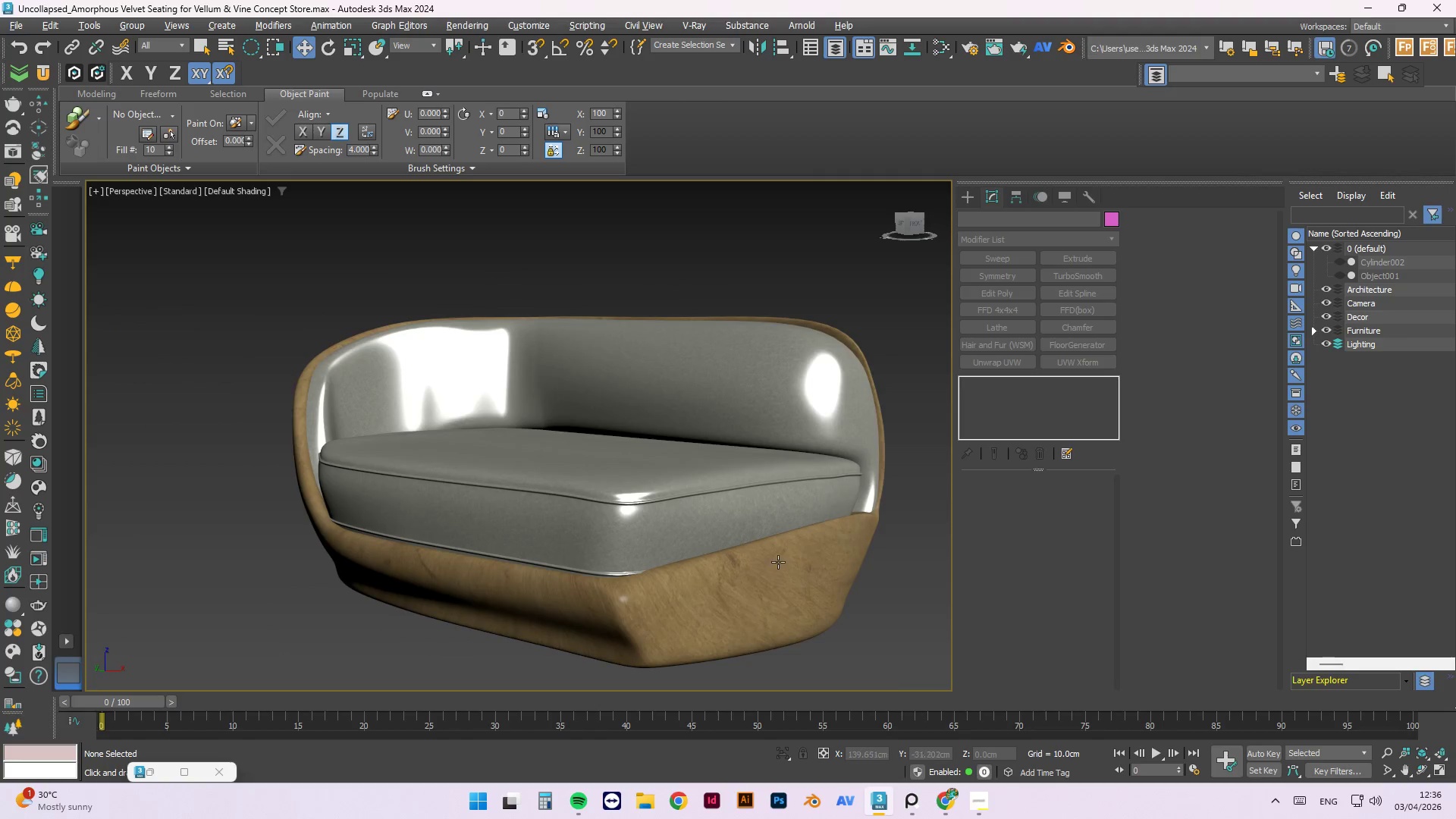 
key(Alt+AltLeft)
 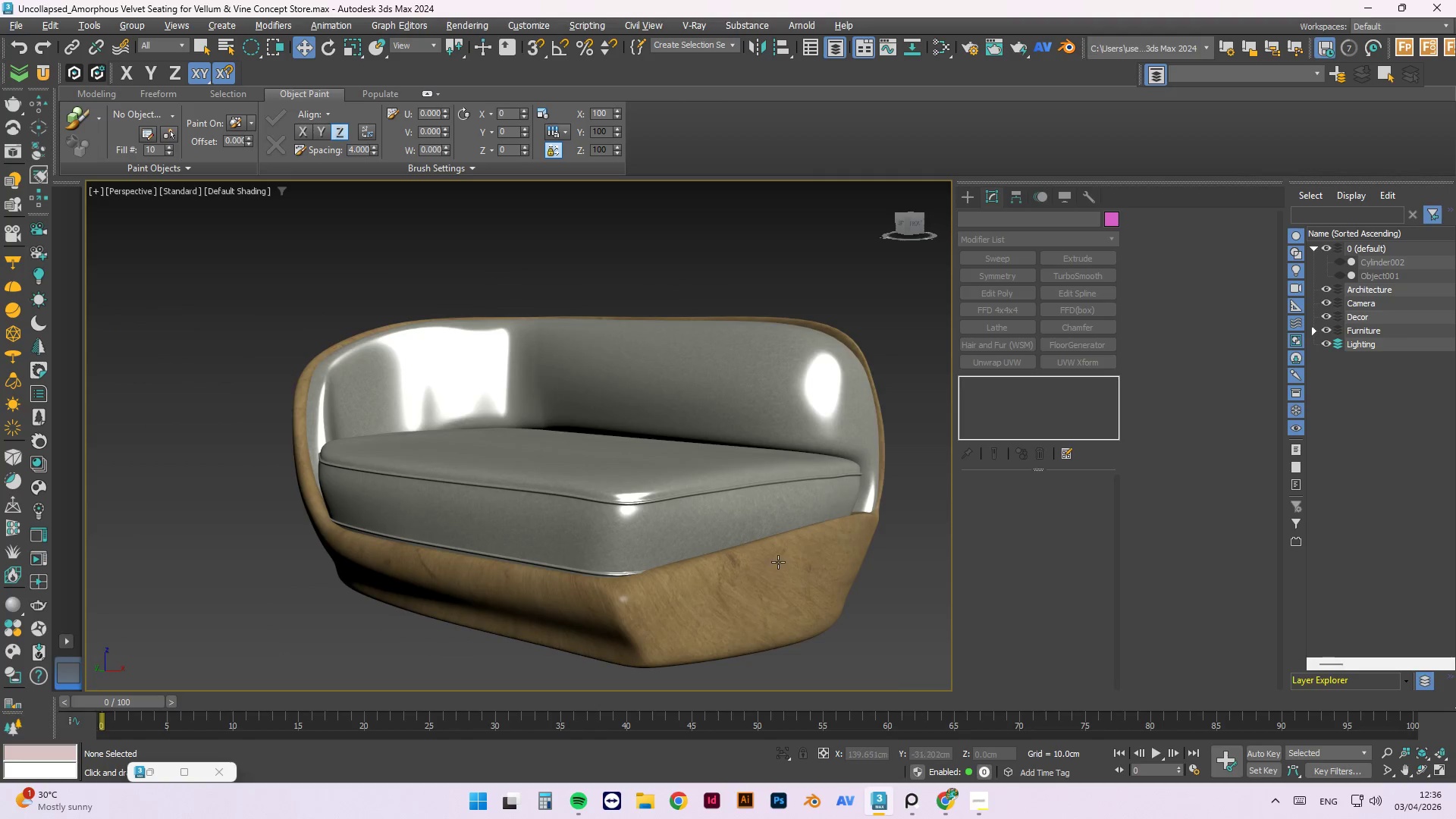 
key(Alt+AltLeft)
 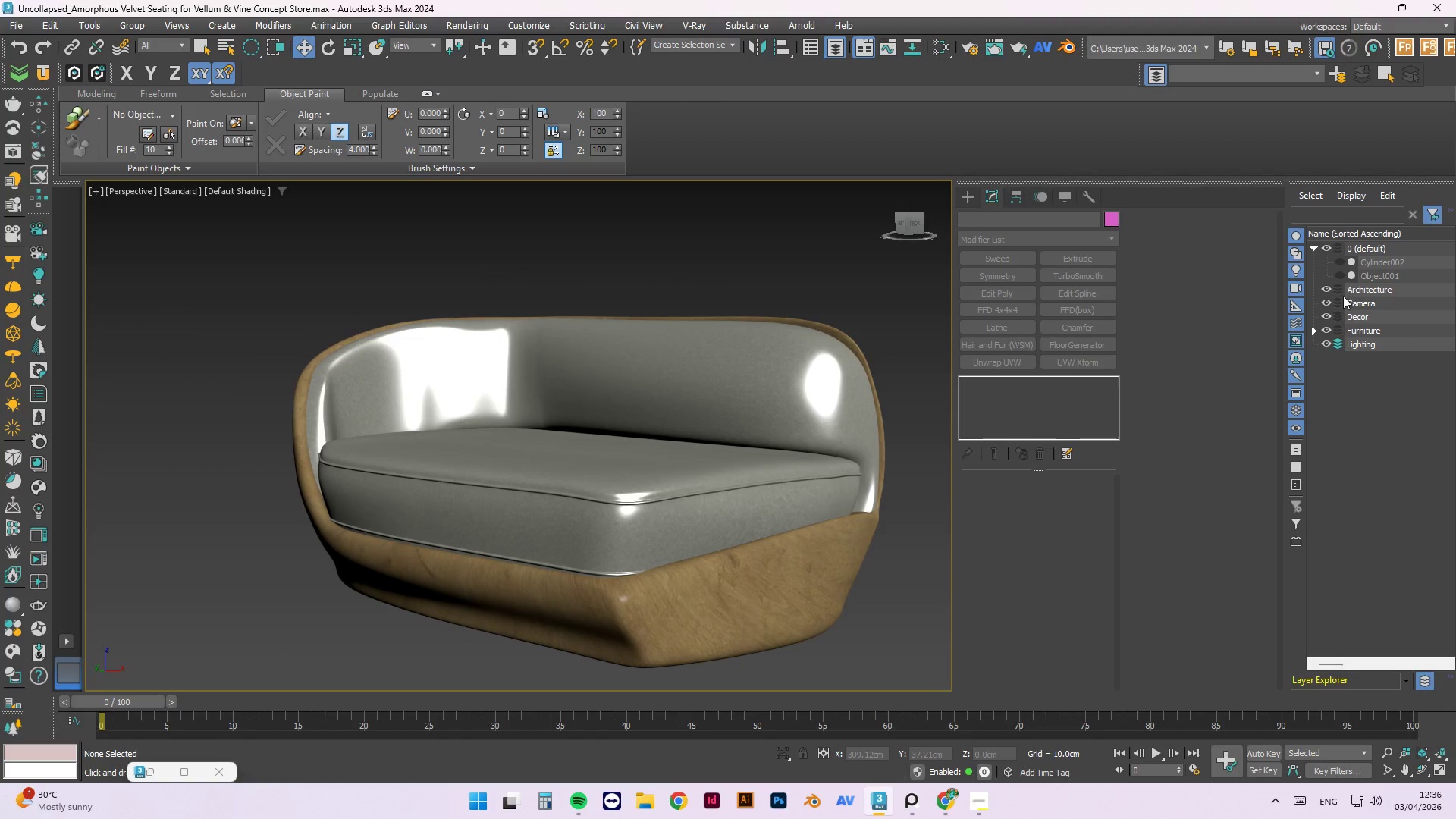 
scroll: coordinate [733, 367], scroll_direction: down, amount: 2.0
 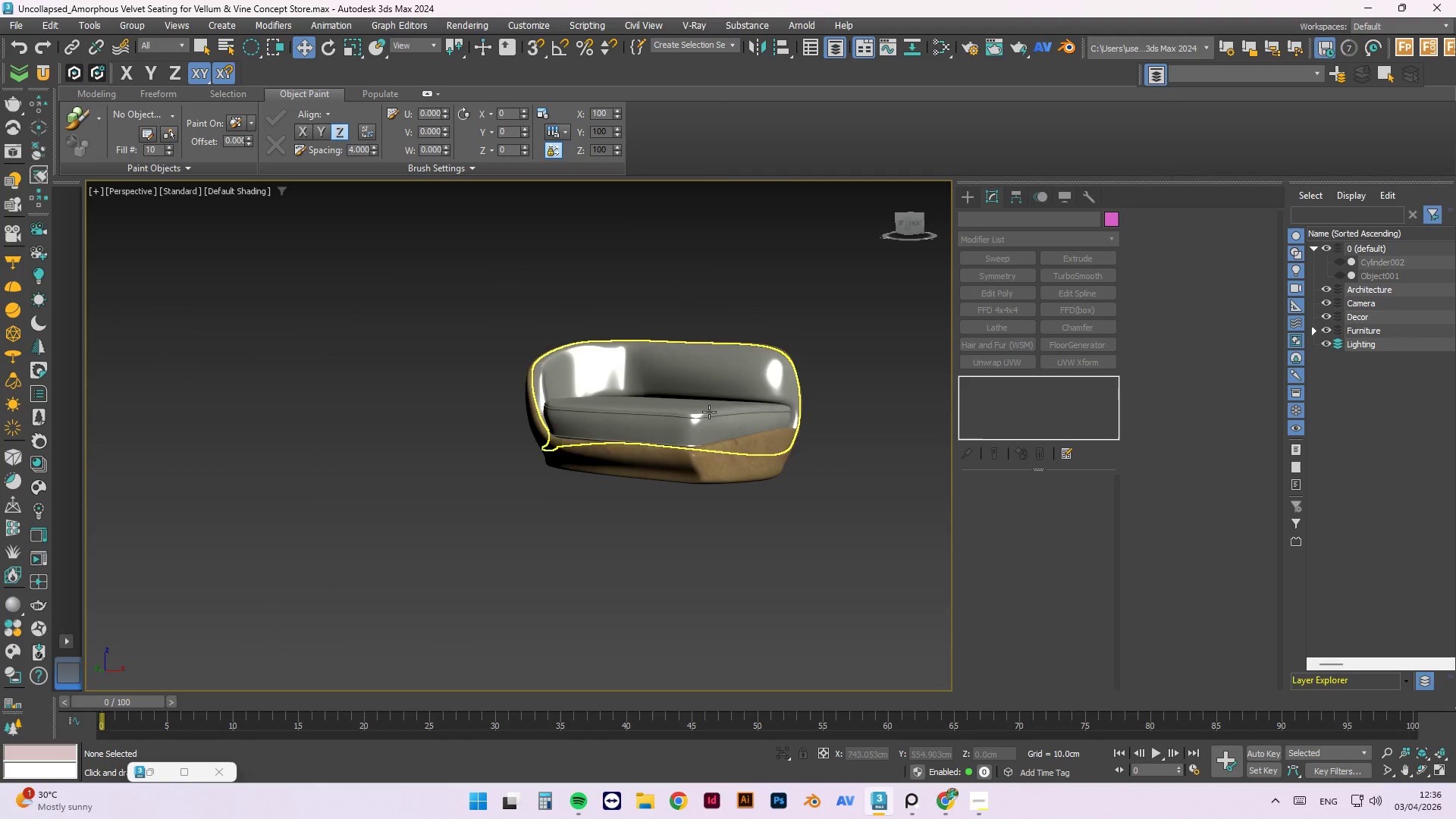 
left_click([704, 416])
 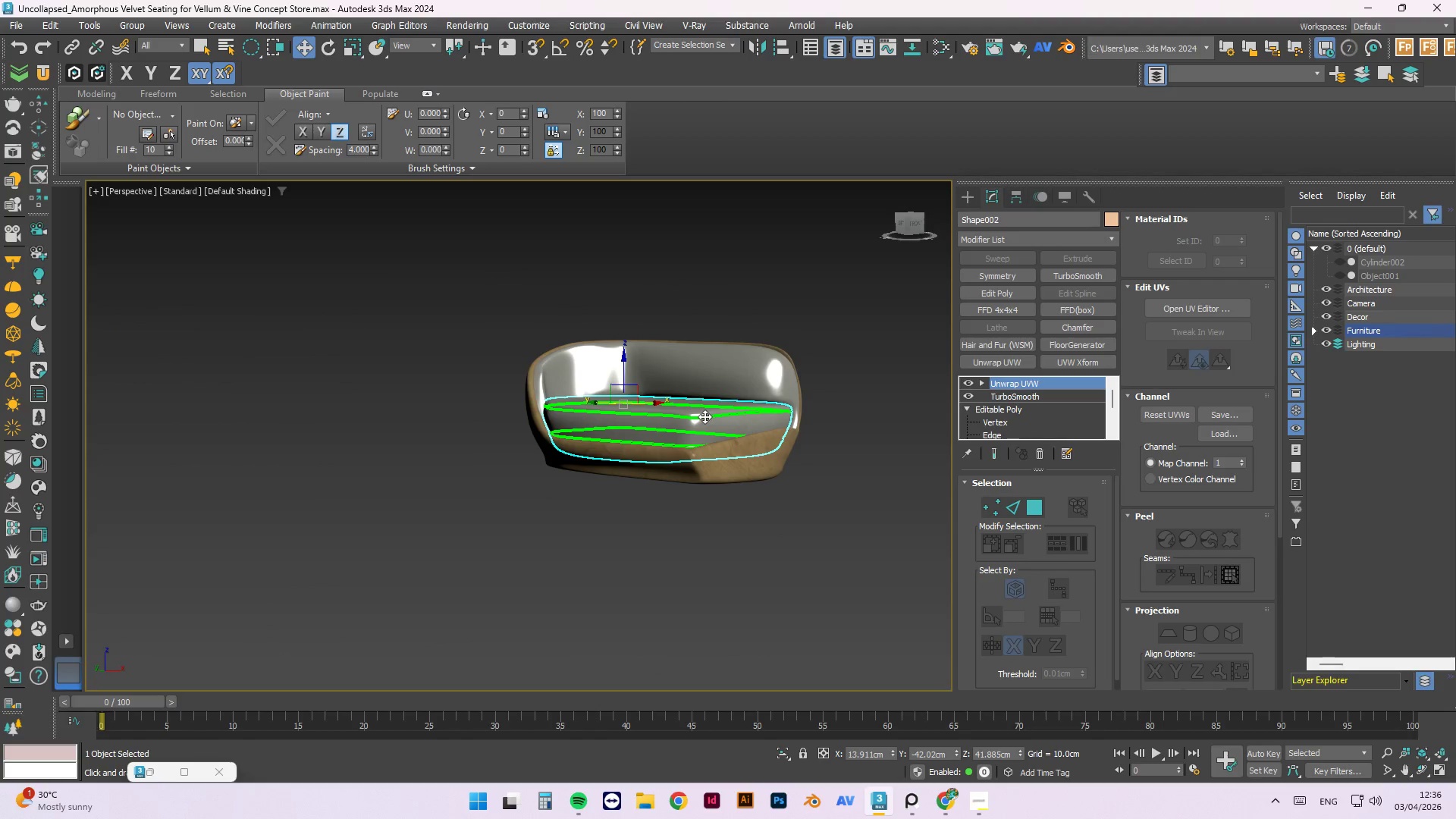 
left_click([780, 269])
 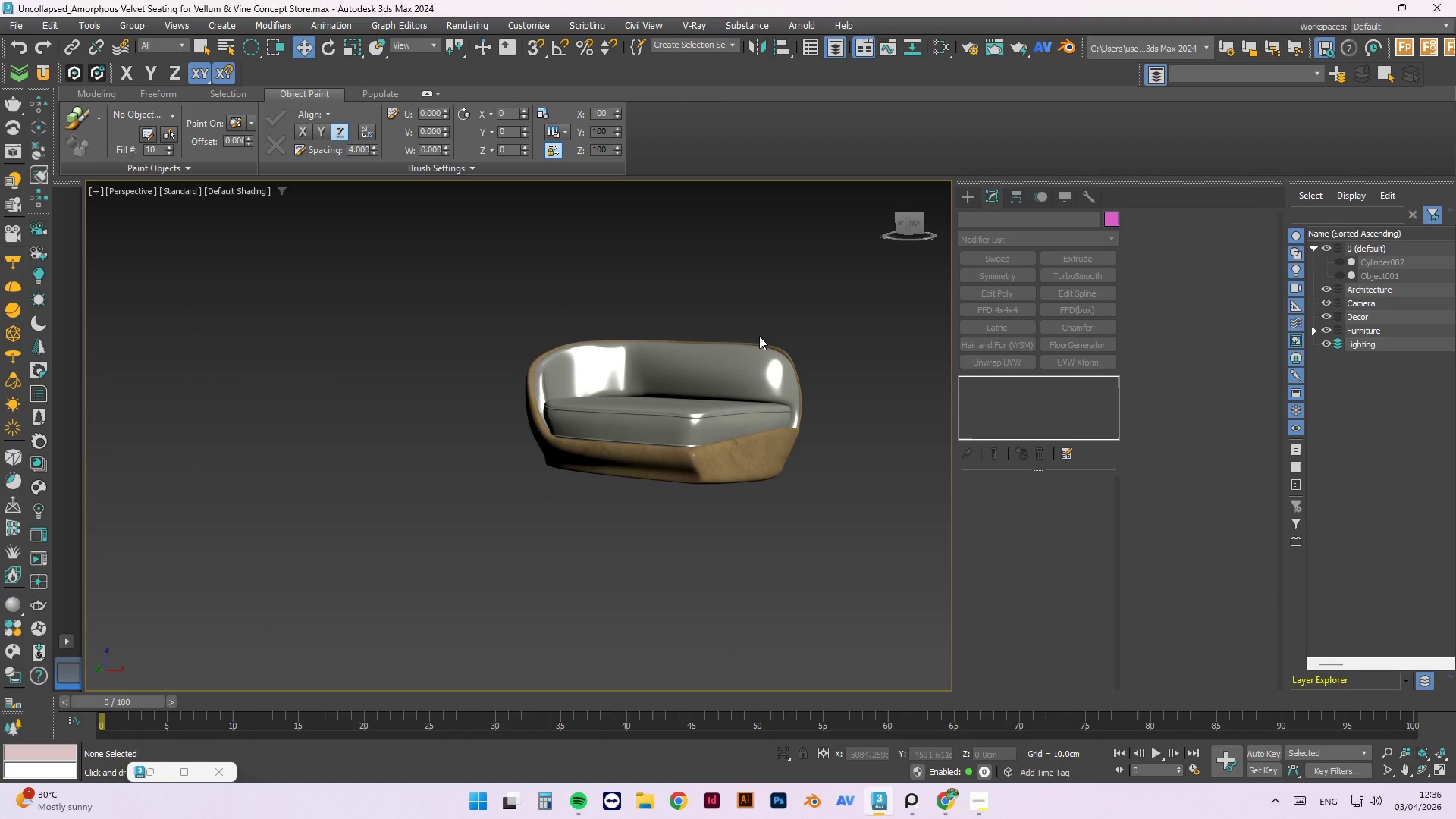 
left_click([730, 422])
 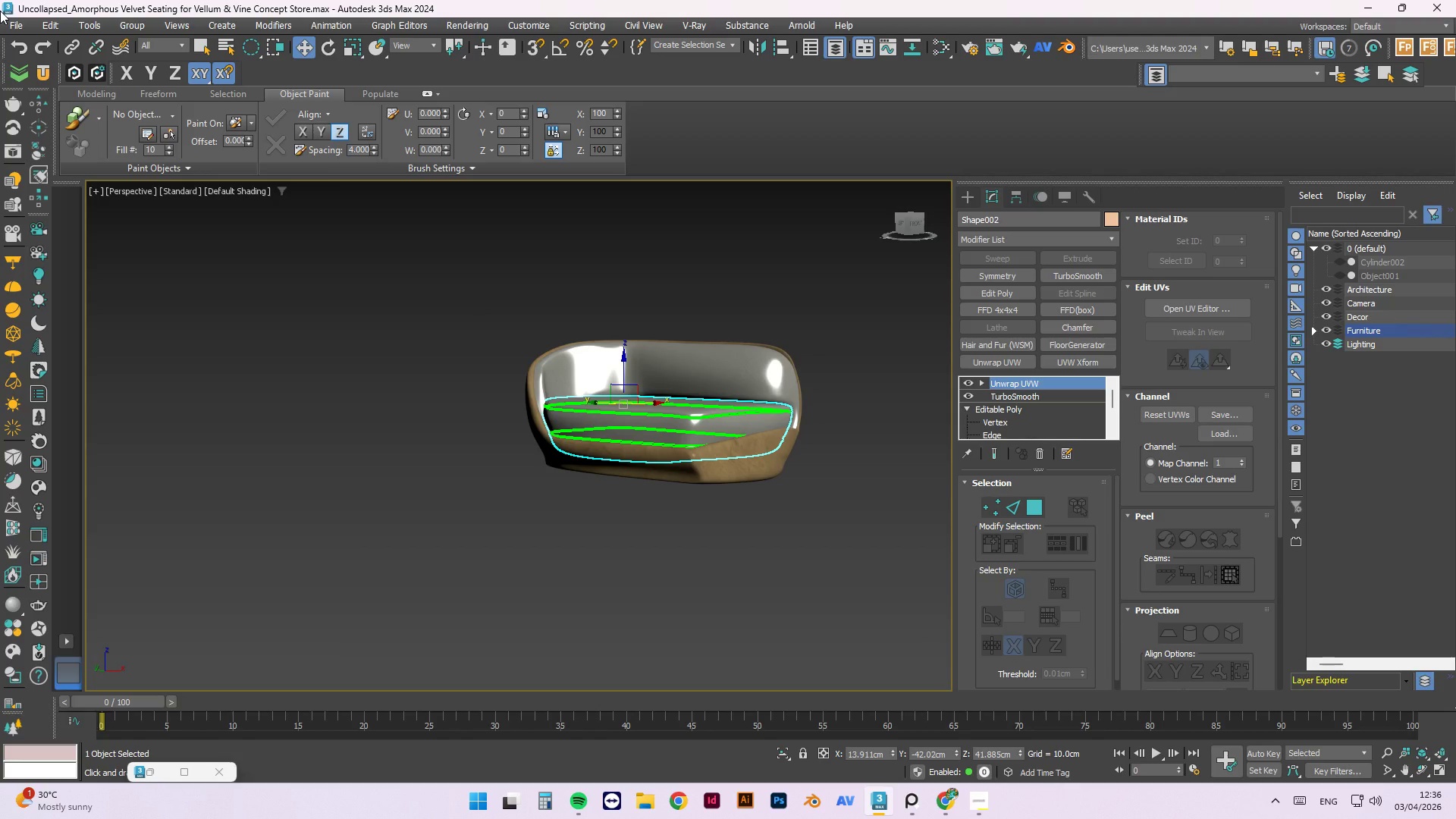 
wait(14.67)
 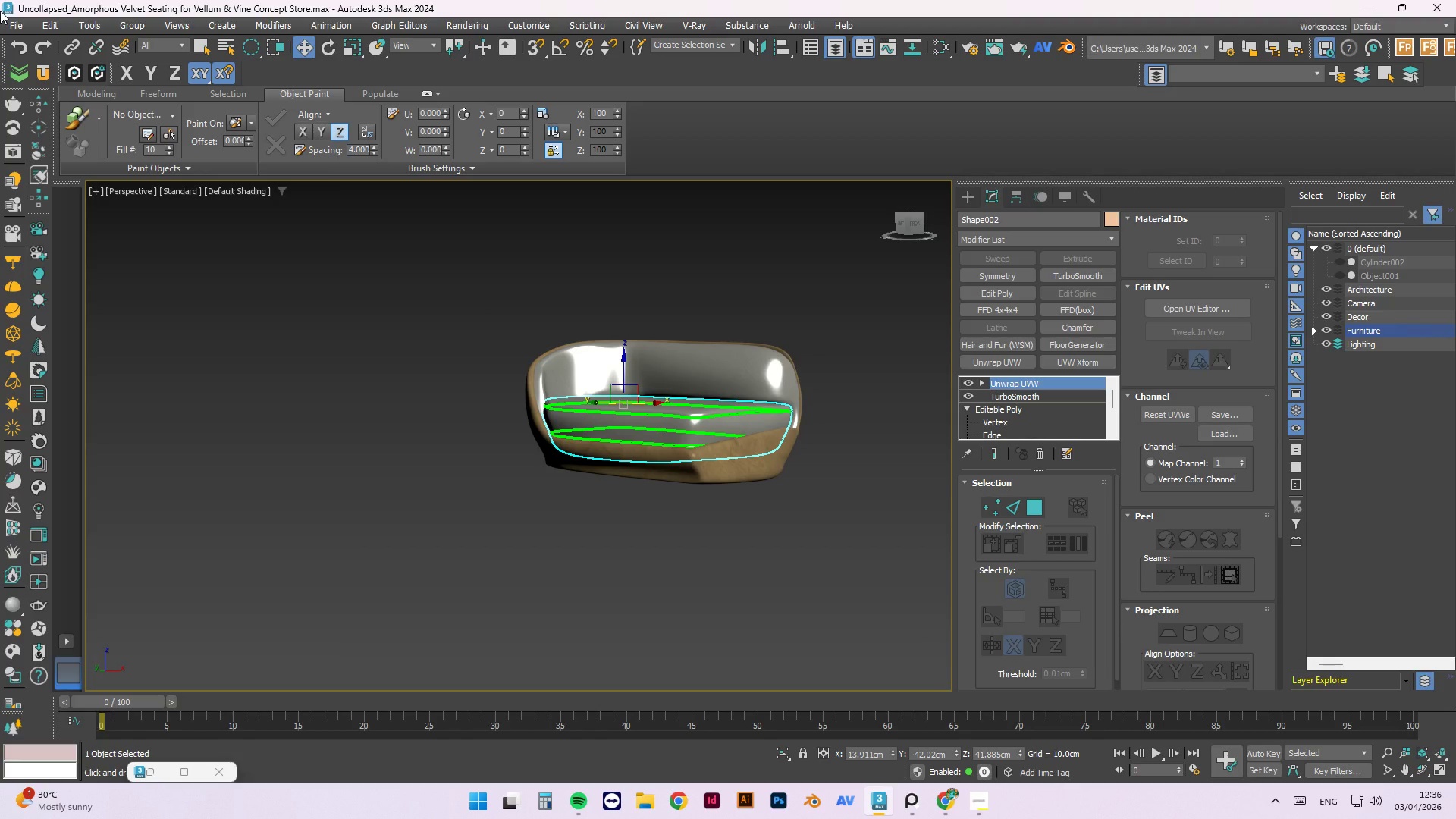 
left_click([769, 303])
 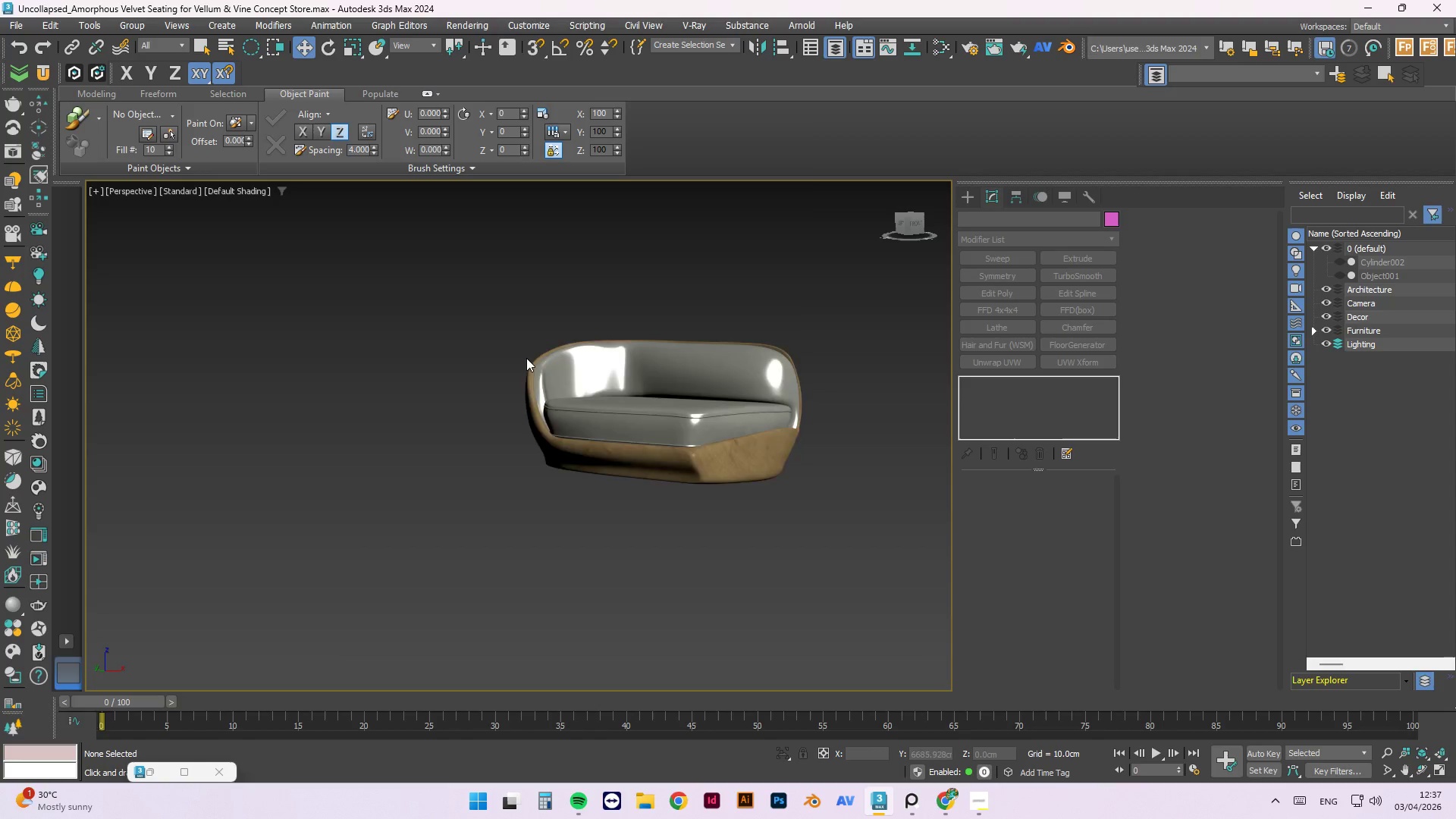 
hold_key(key=AltLeft, duration=0.7)
 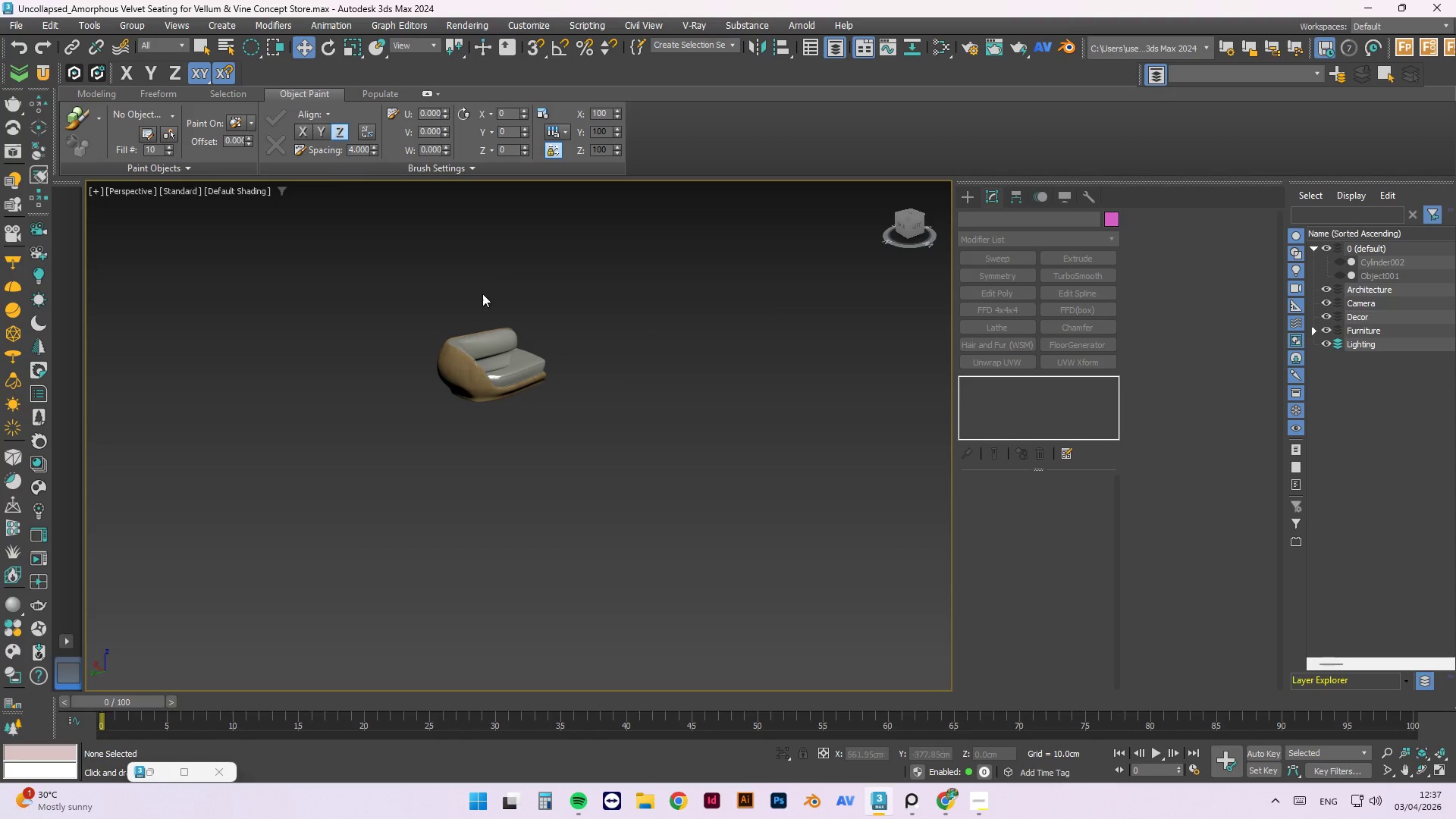 
scroll: coordinate [526, 361], scroll_direction: down, amount: 2.0
 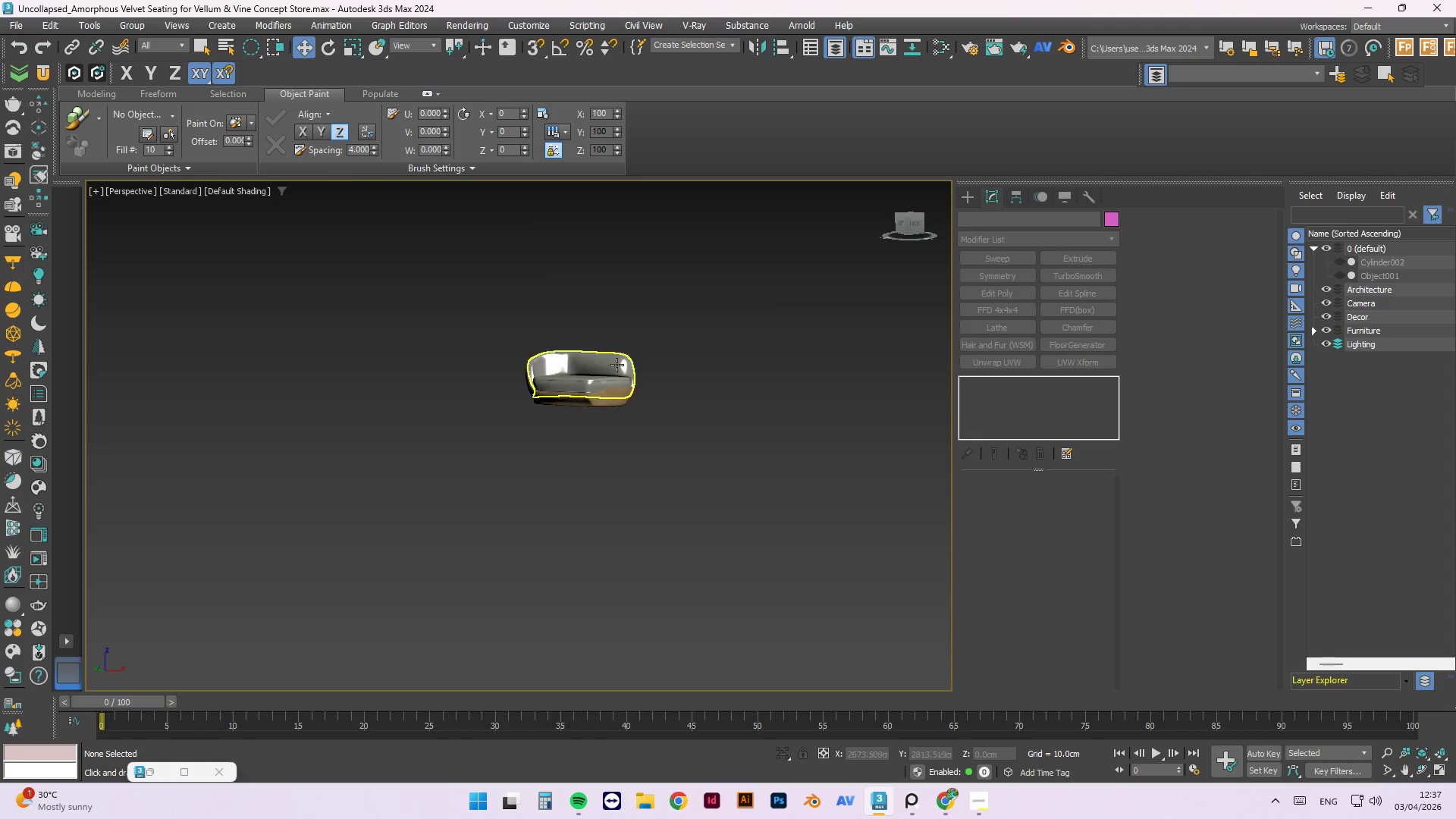 
hold_key(key=AltLeft, duration=1.5)
 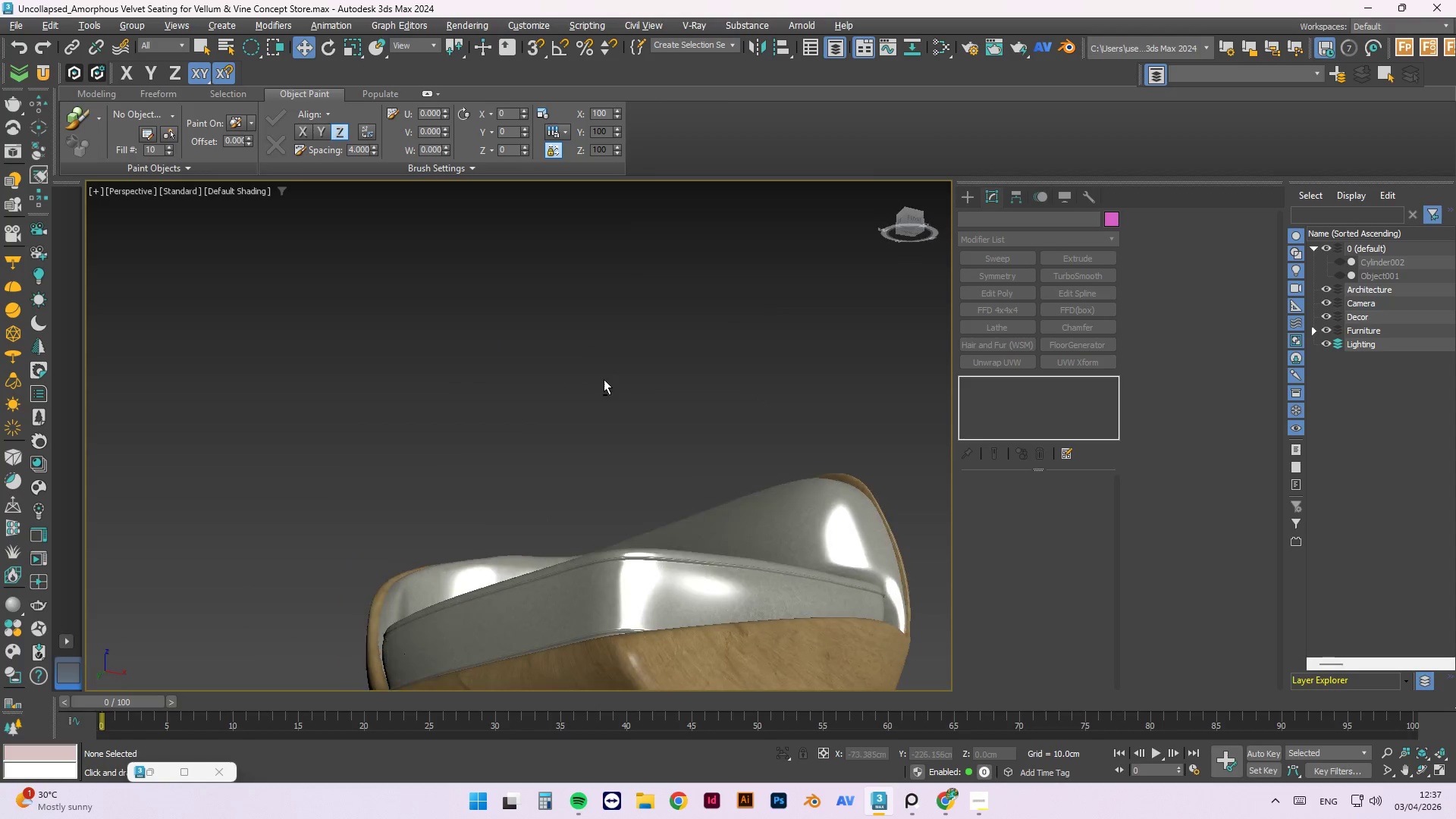 
scroll: coordinate [478, 303], scroll_direction: up, amount: 3.0
 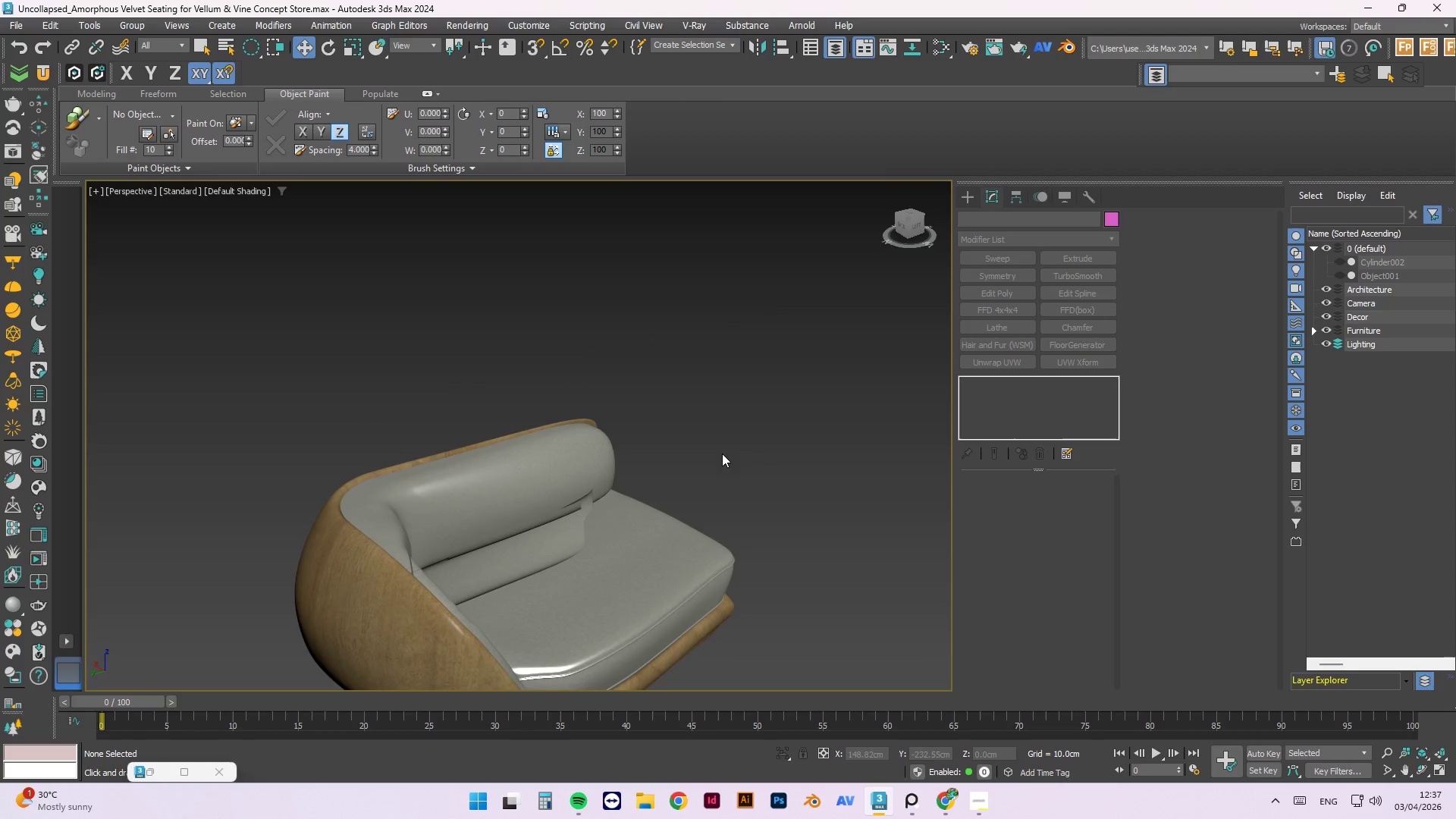 
hold_key(key=AltLeft, duration=1.52)
 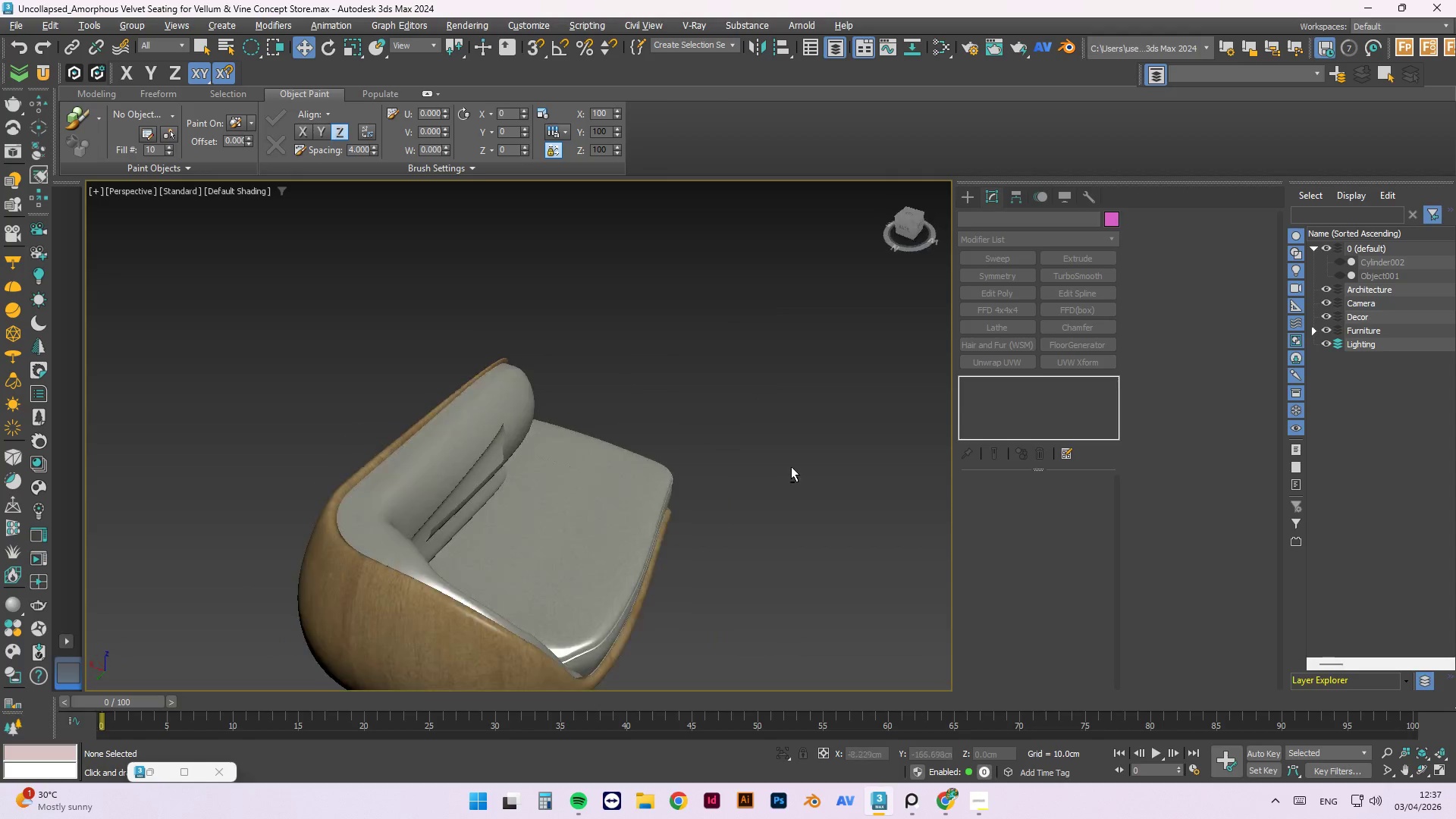 
hold_key(key=AltLeft, duration=1.52)
 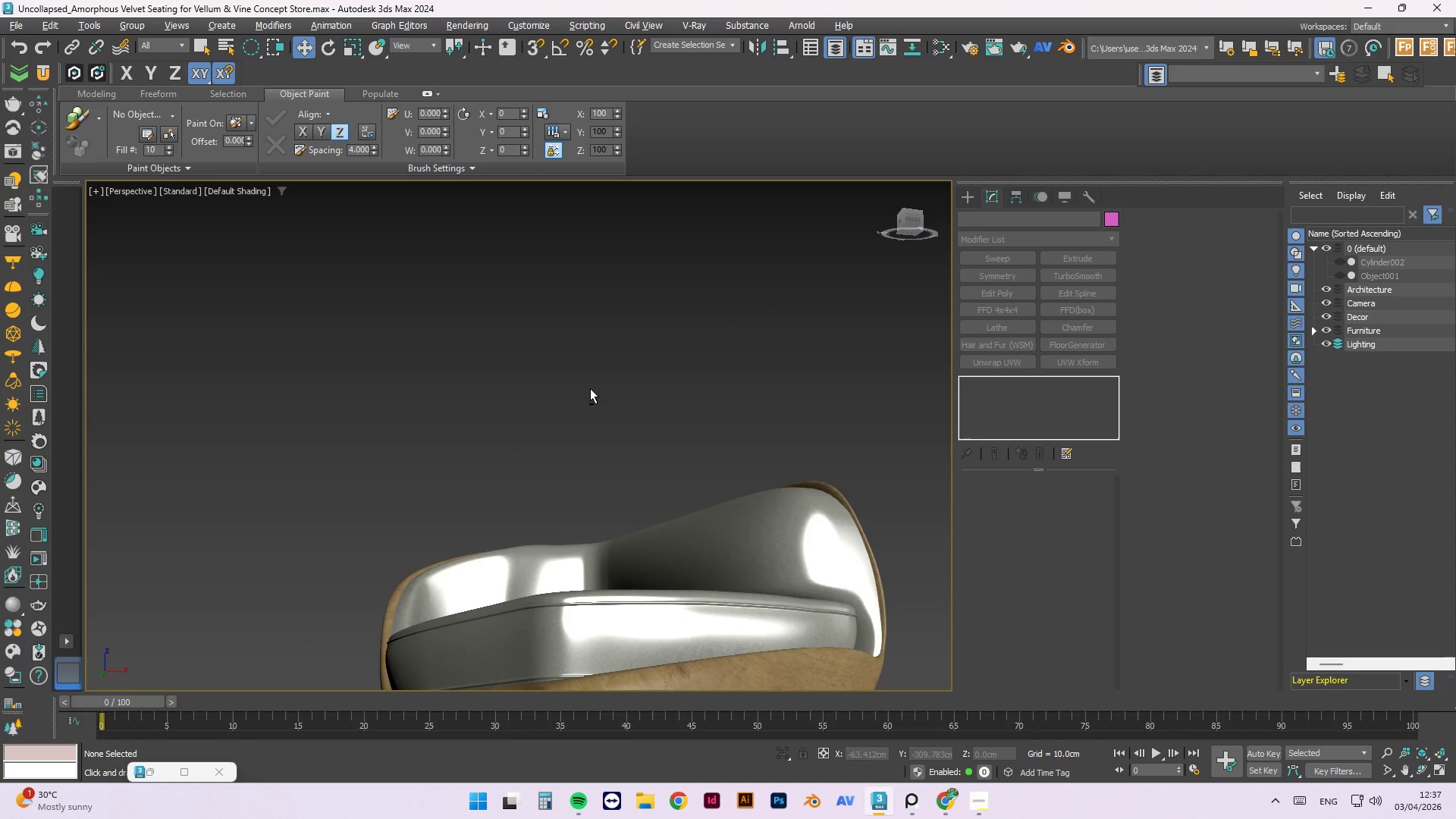 
hold_key(key=AltLeft, duration=1.51)
 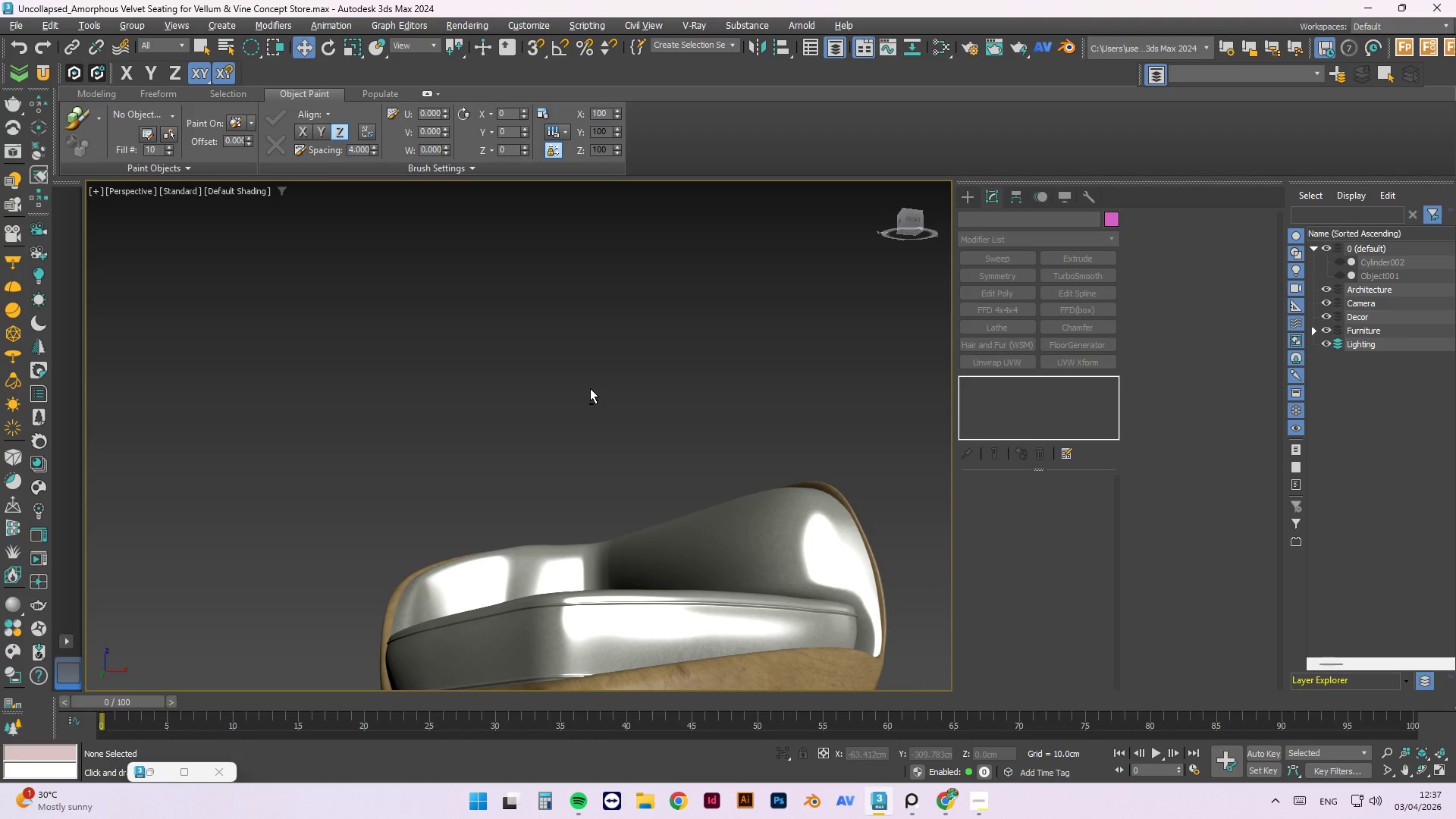 
hold_key(key=AltLeft, duration=1.31)
 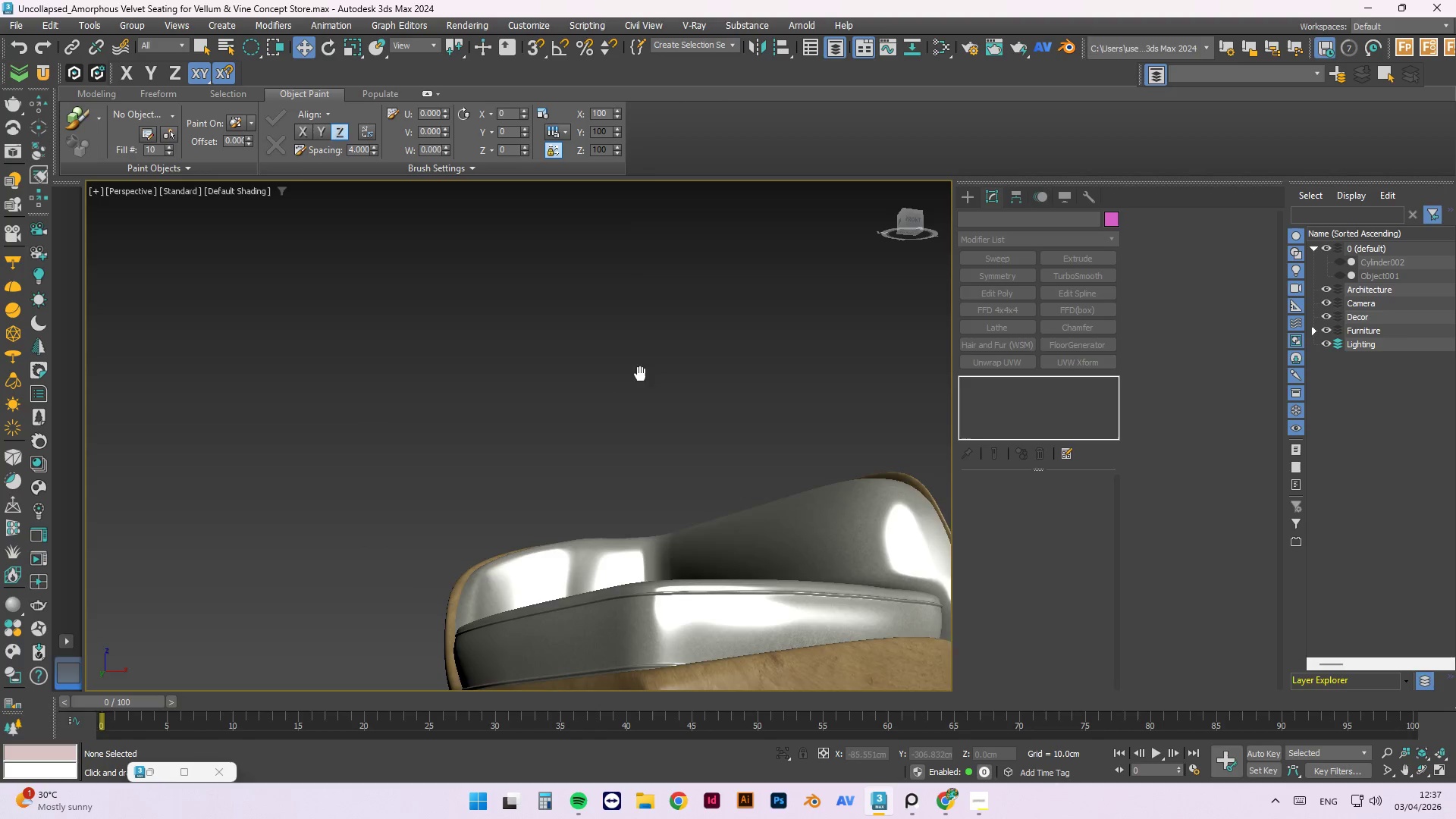 
scroll: coordinate [507, 515], scroll_direction: up, amount: 2.0
 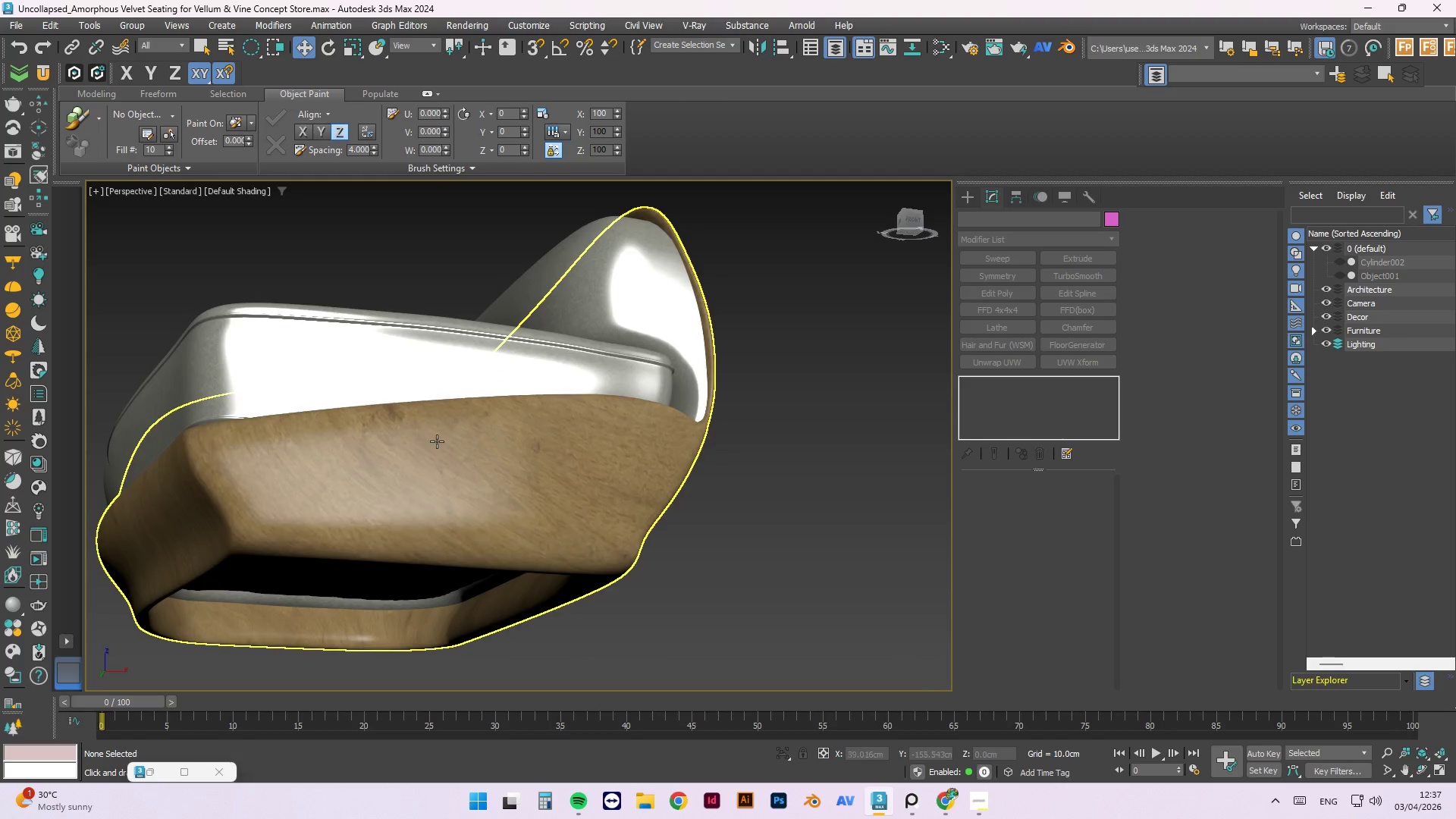 
scroll: coordinate [437, 441], scroll_direction: down, amount: 1.0
 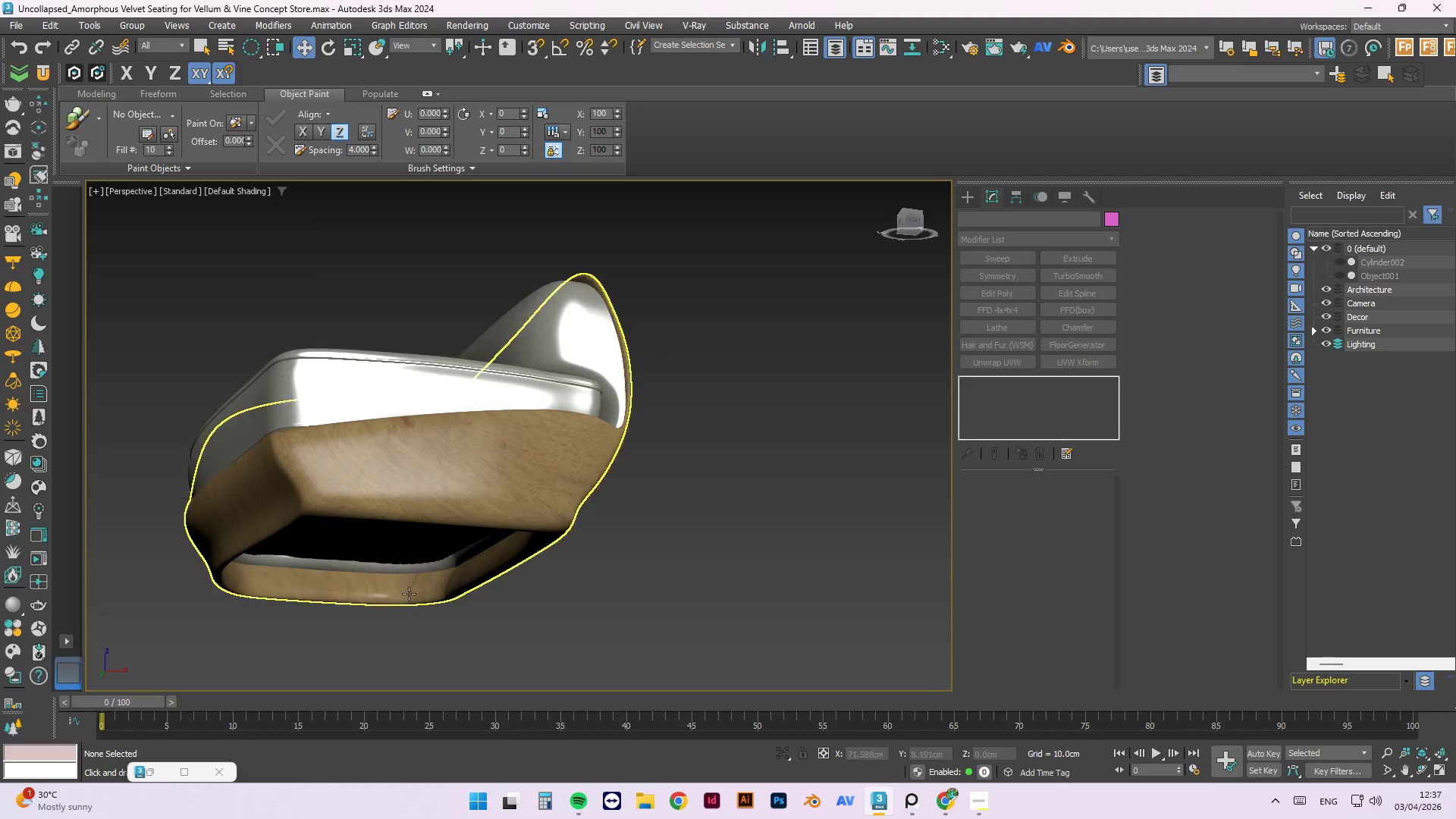 
scroll: coordinate [369, 620], scroll_direction: up, amount: 4.0
 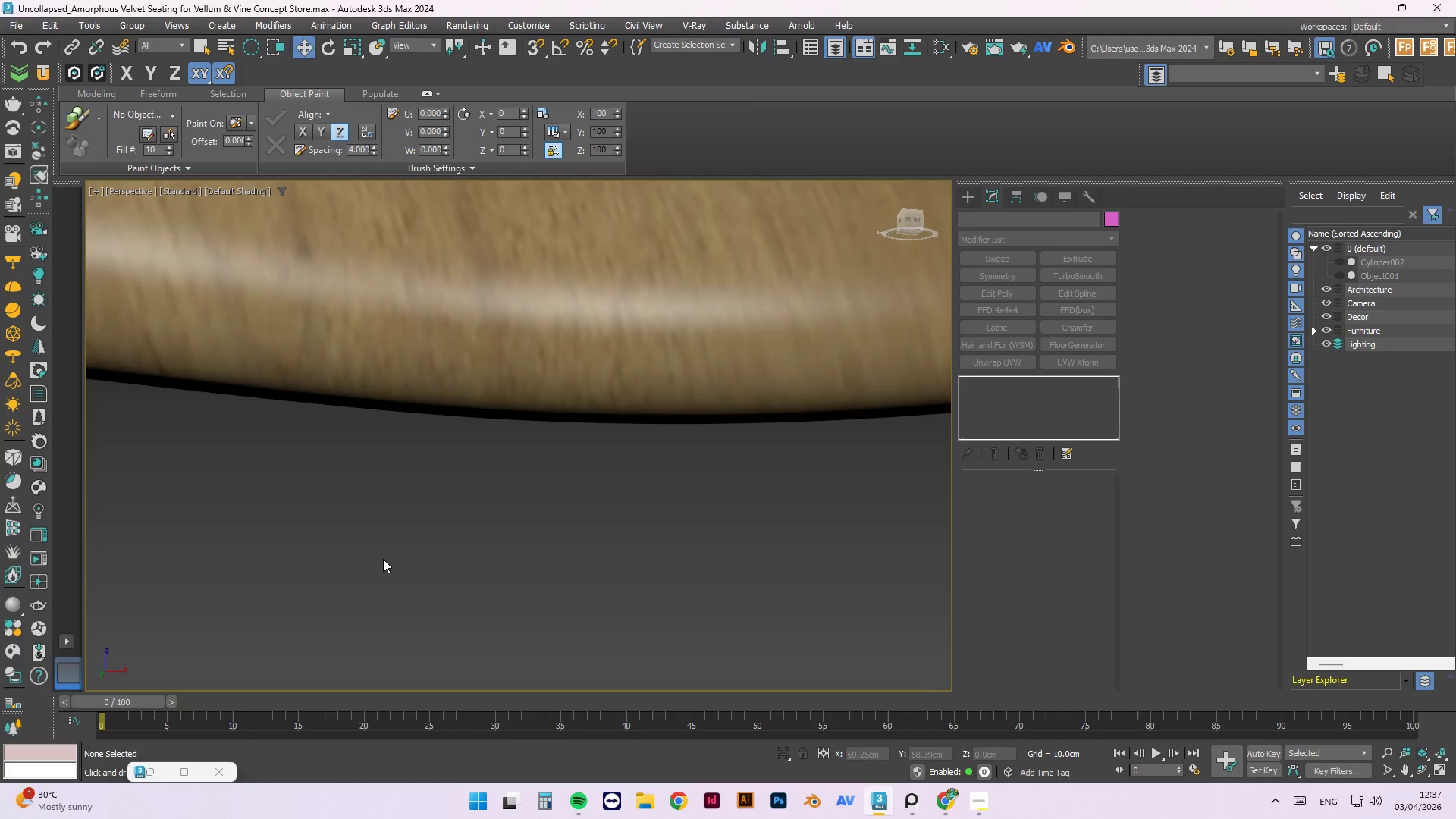 
scroll: coordinate [384, 554], scroll_direction: down, amount: 2.0
 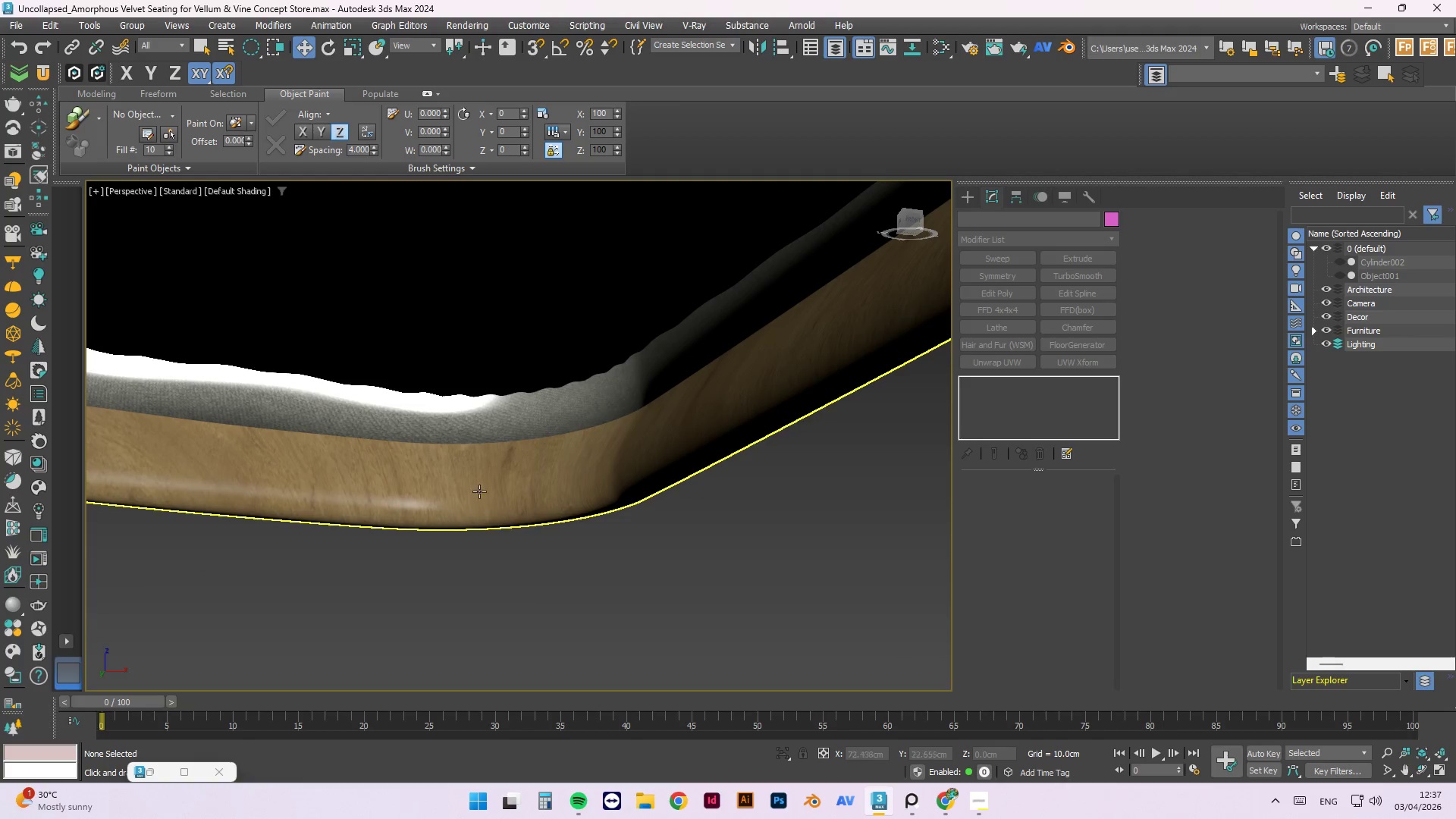 
hold_key(key=AltLeft, duration=1.5)
 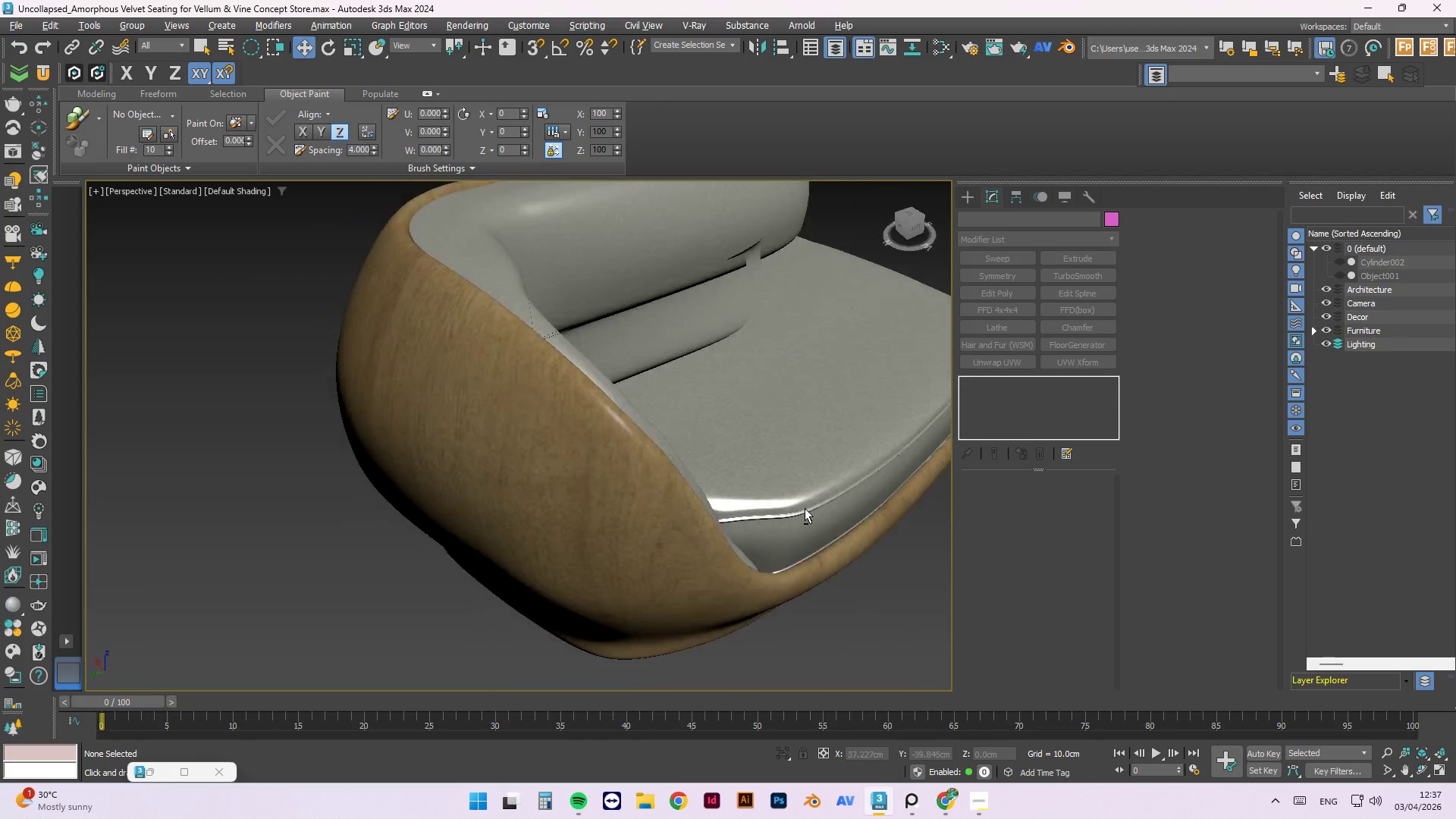 
scroll: coordinate [444, 500], scroll_direction: down, amount: 2.0
 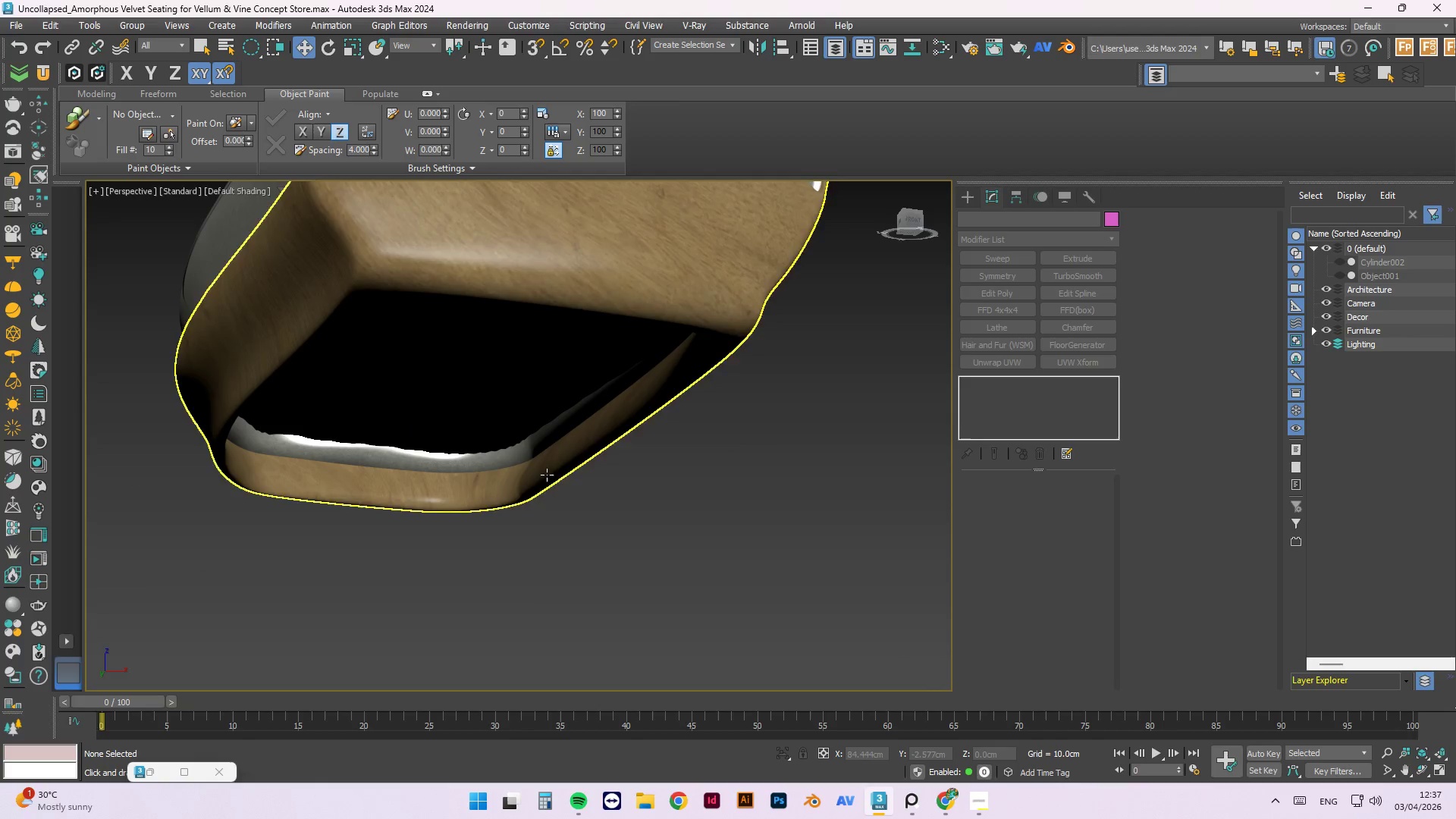 
hold_key(key=AltLeft, duration=1.52)
 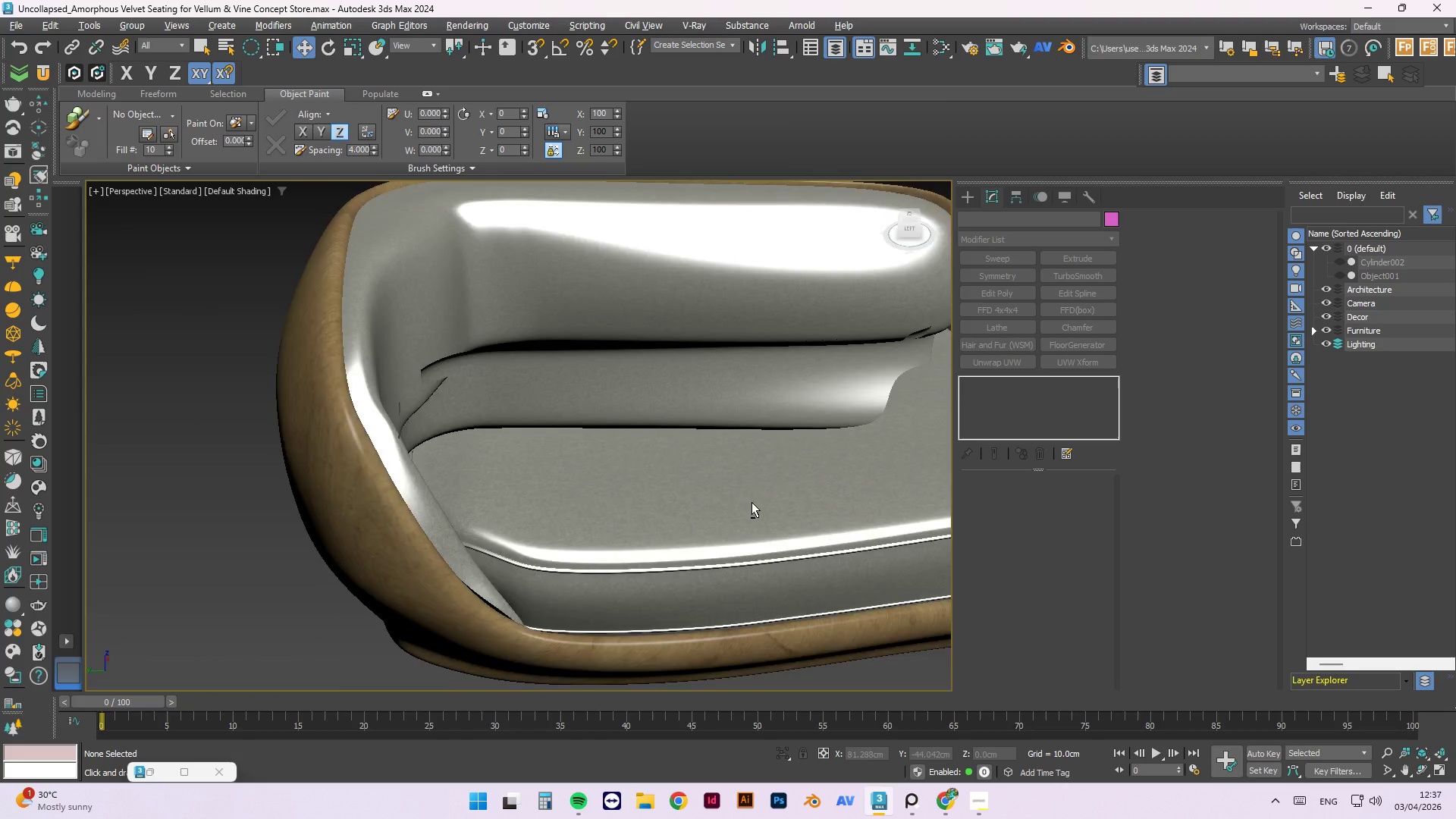 
hold_key(key=AltLeft, duration=1.51)
 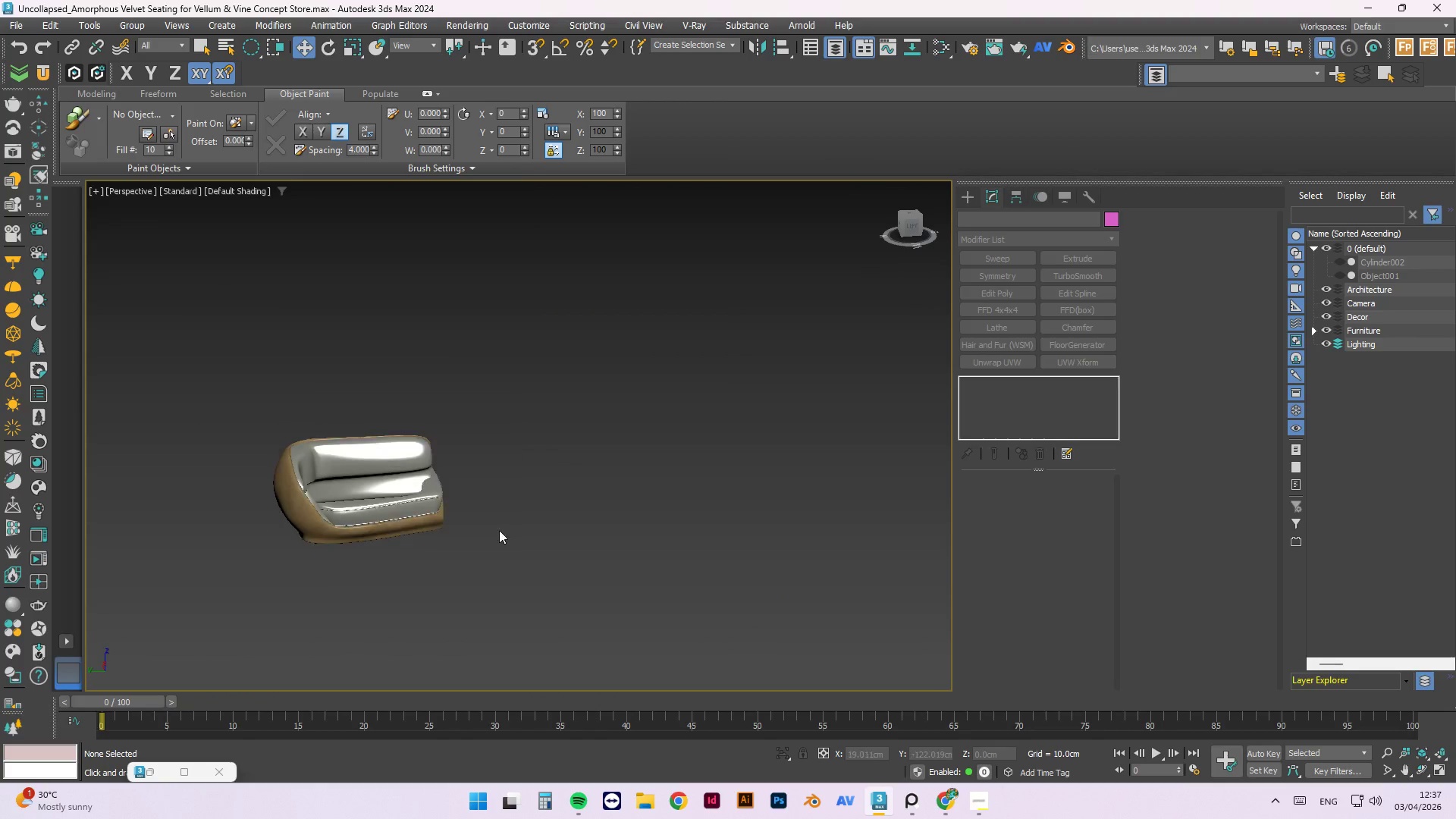 
key(Alt+AltLeft)
 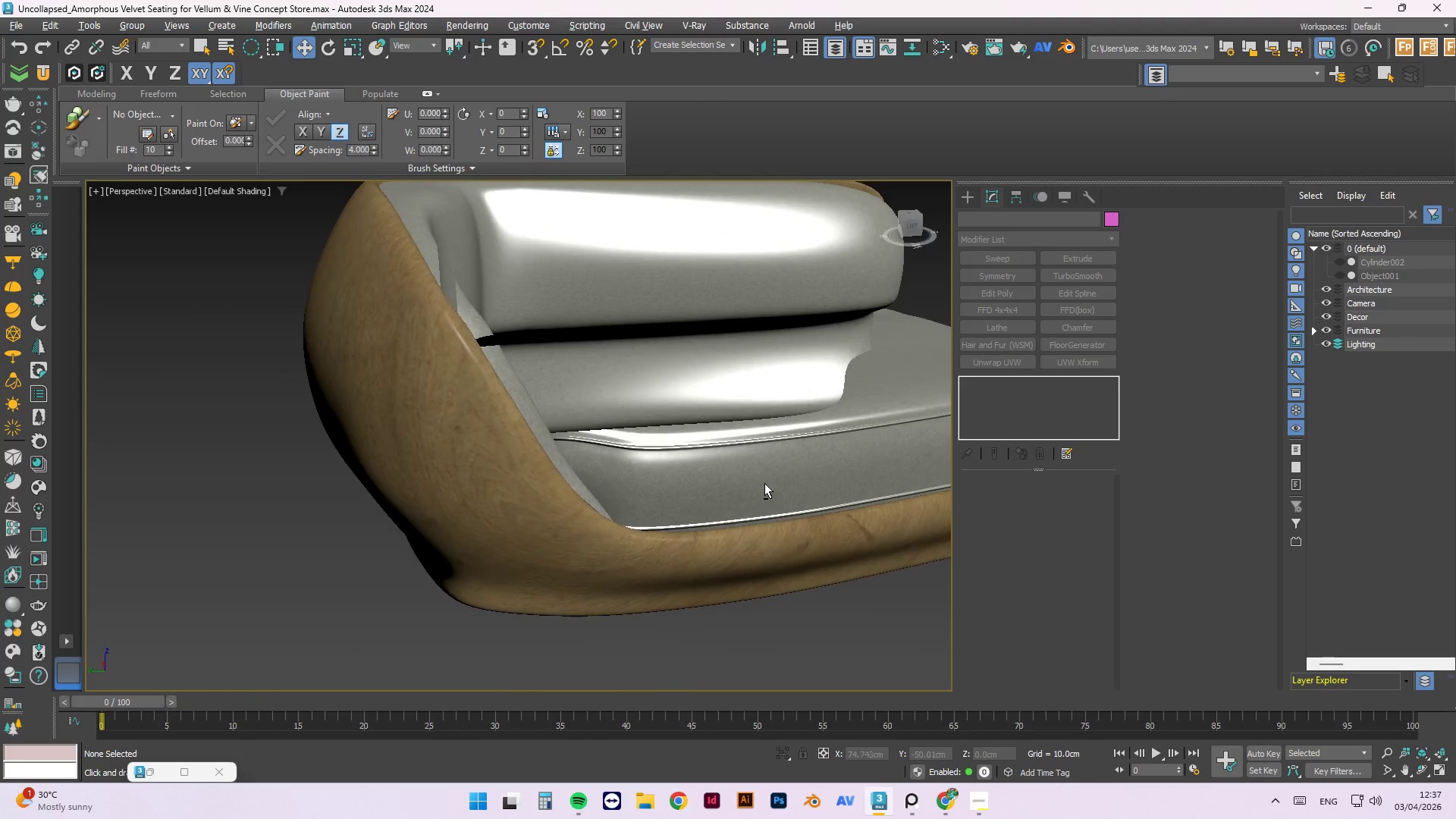 
key(Alt+AltLeft)
 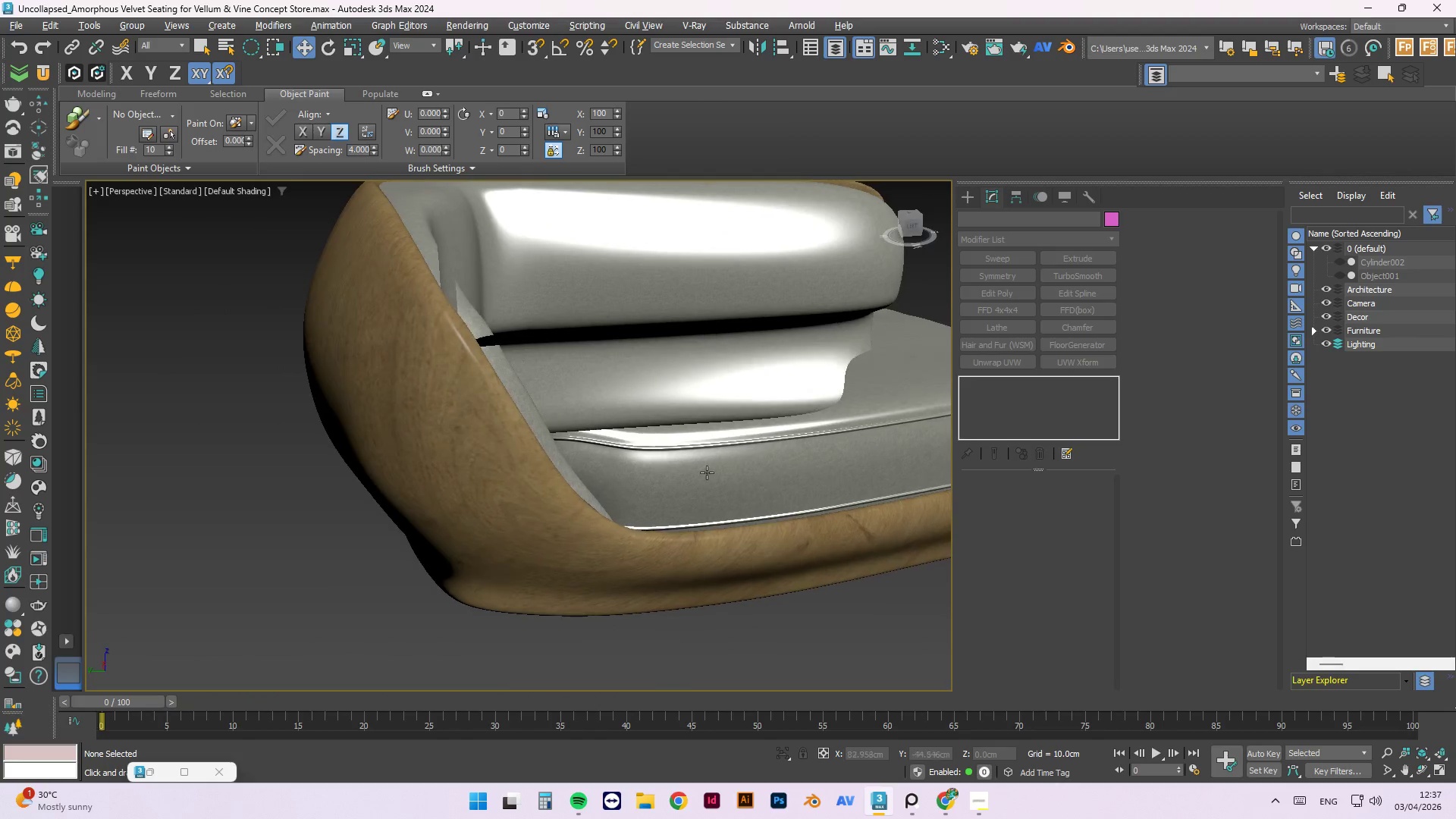 
key(Alt+AltLeft)
 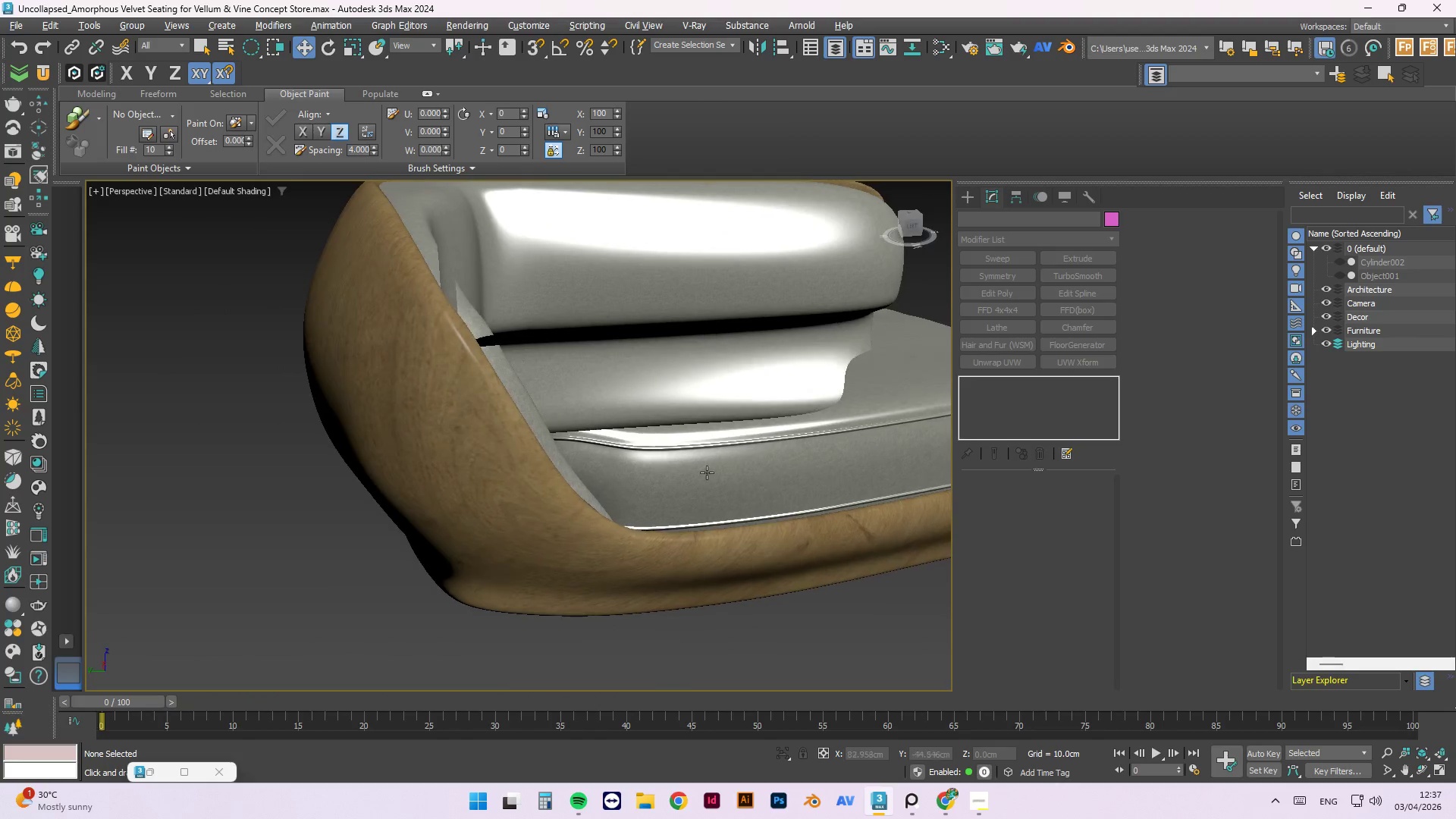 
key(Alt+AltLeft)
 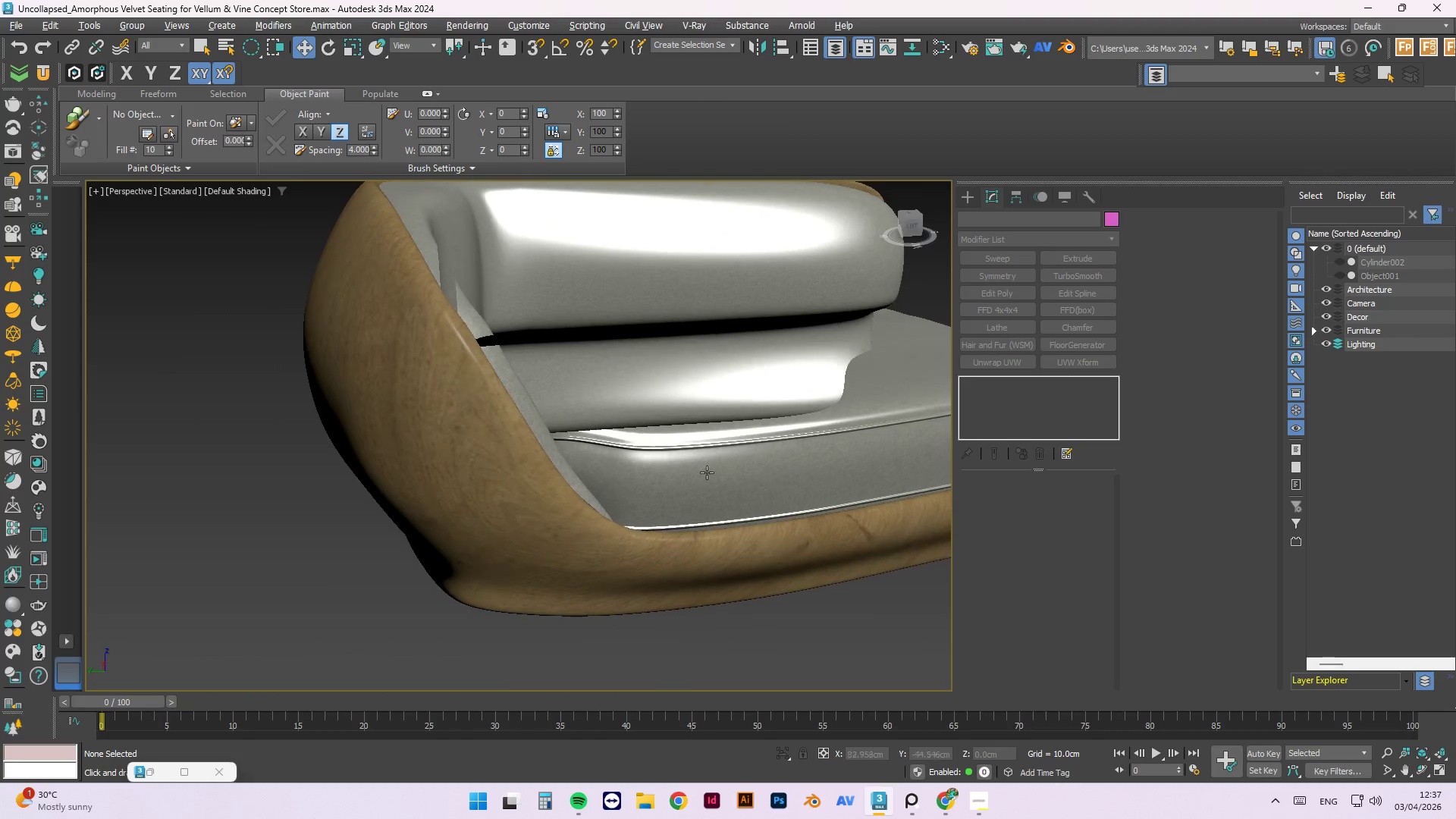 
key(Alt+AltLeft)
 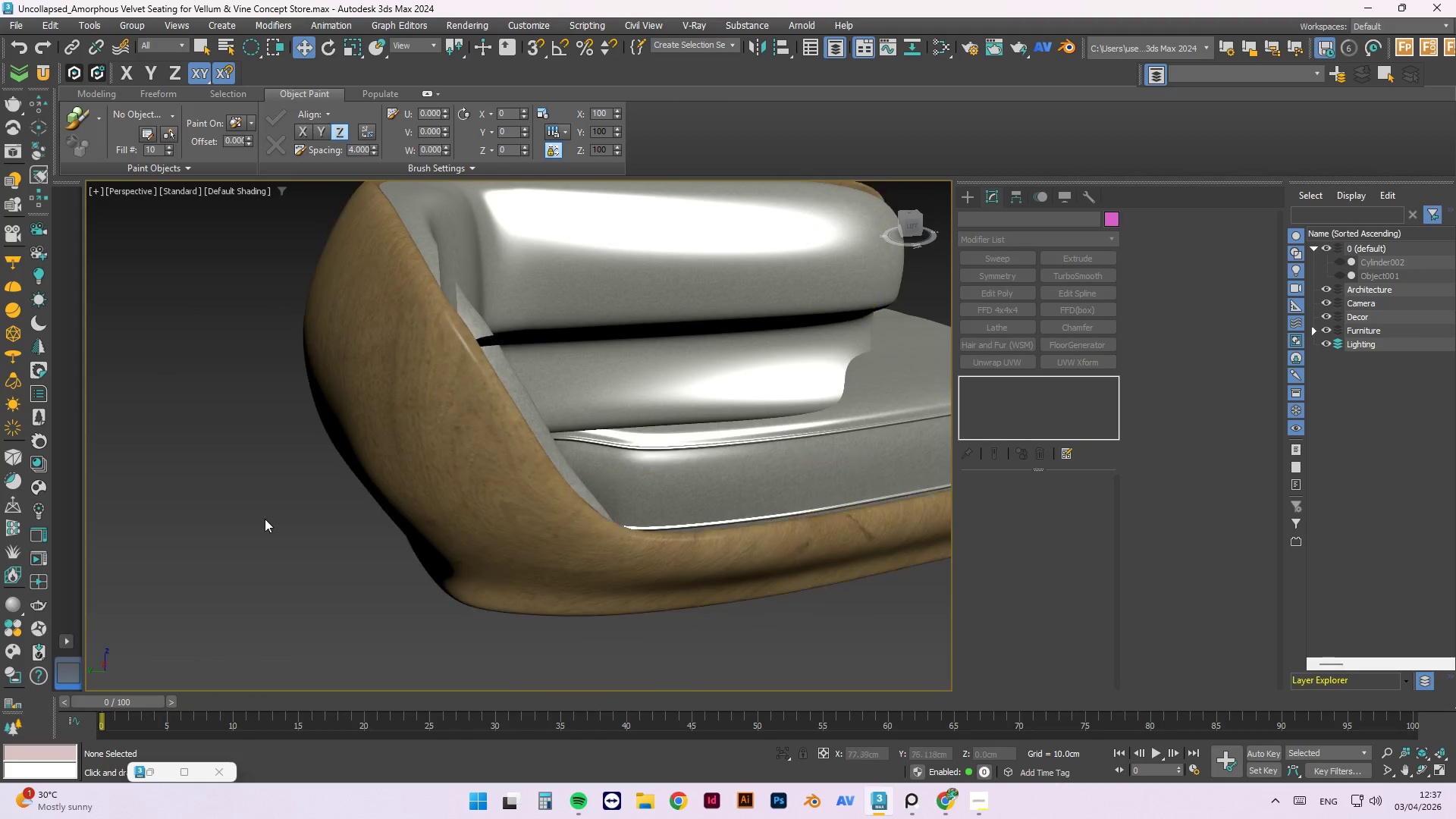 
hold_key(key=AltLeft, duration=1.5)
 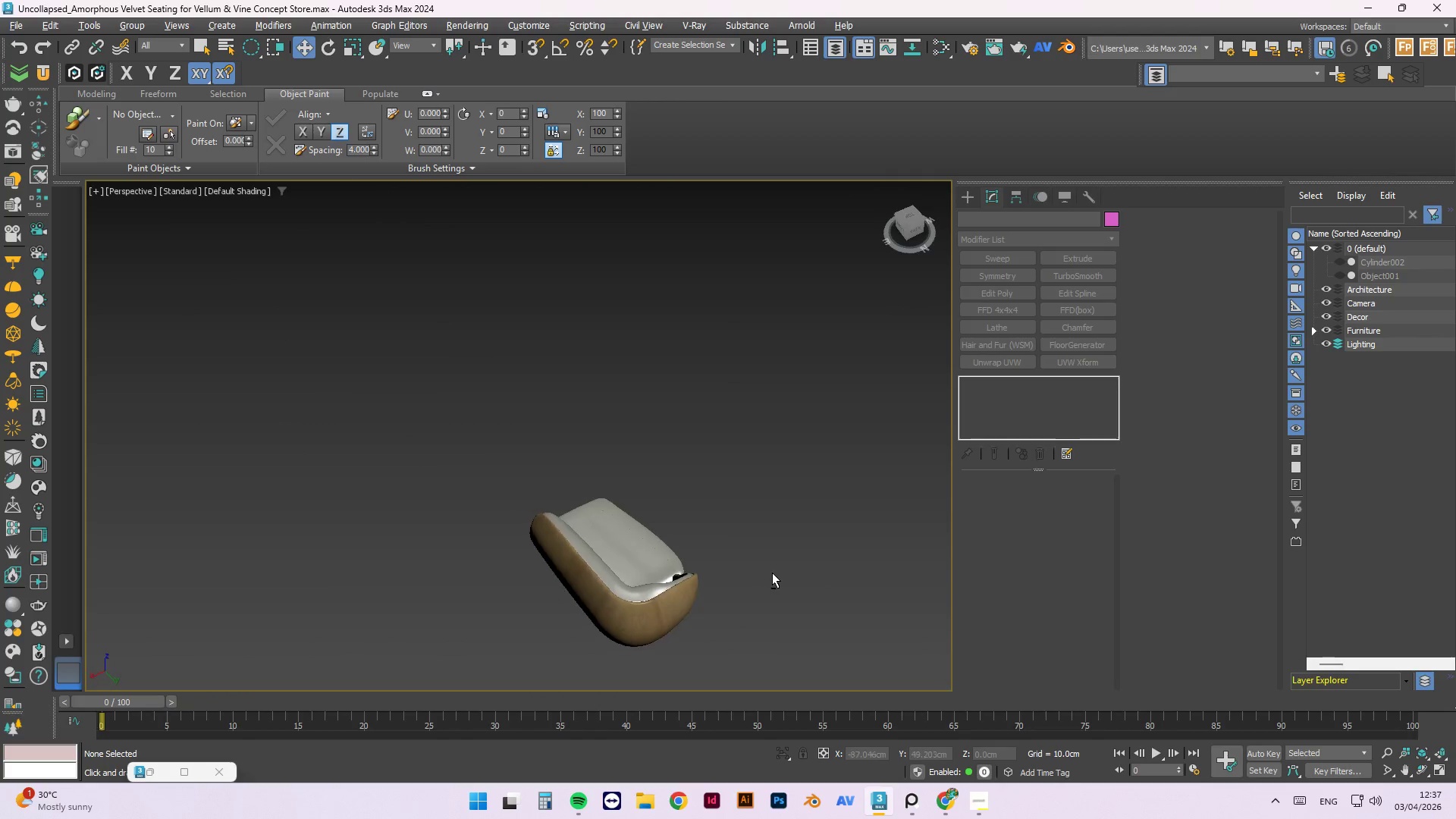 
scroll: coordinate [265, 532], scroll_direction: down, amount: 3.0
 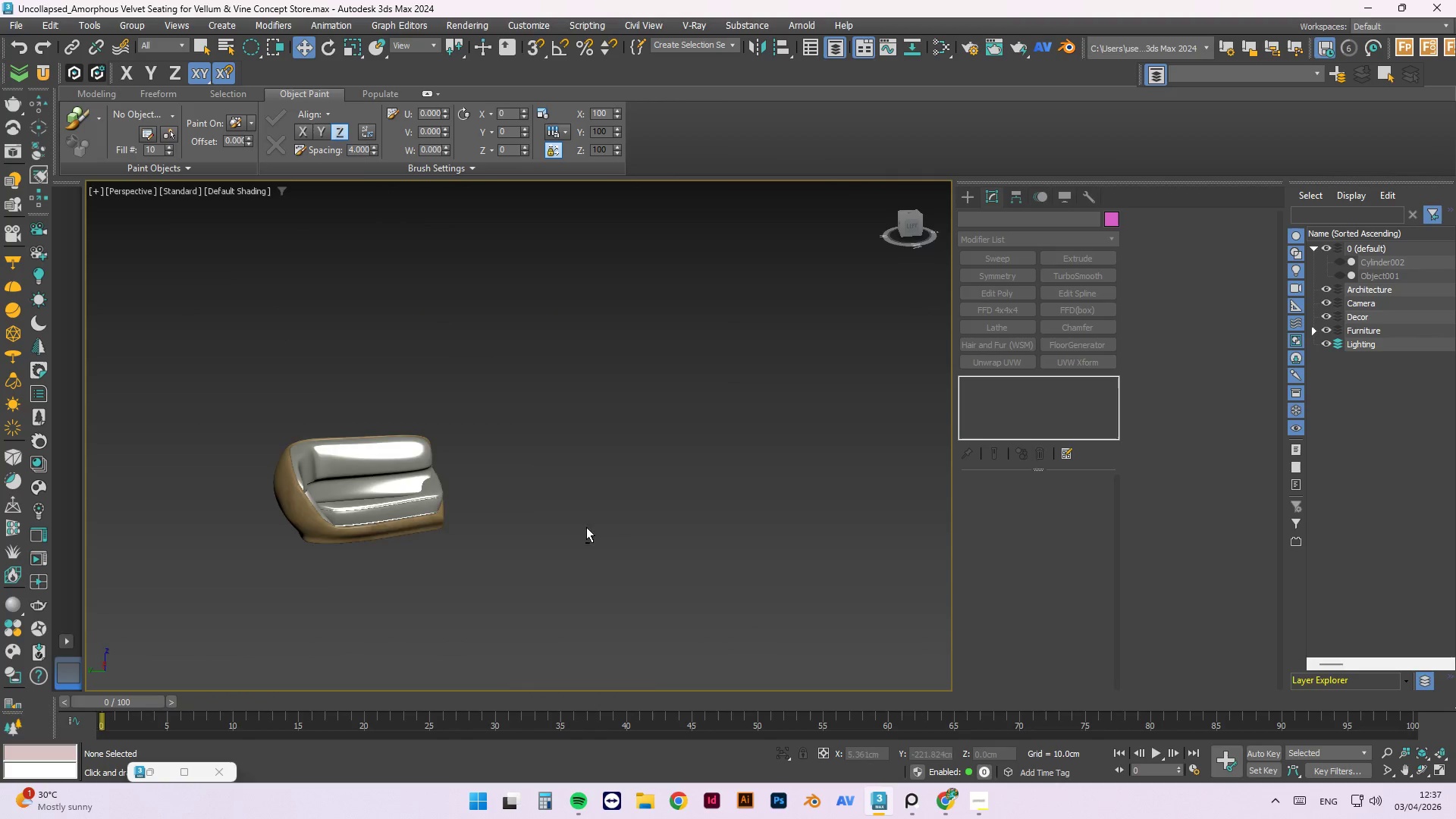 
hold_key(key=AltLeft, duration=1.5)
 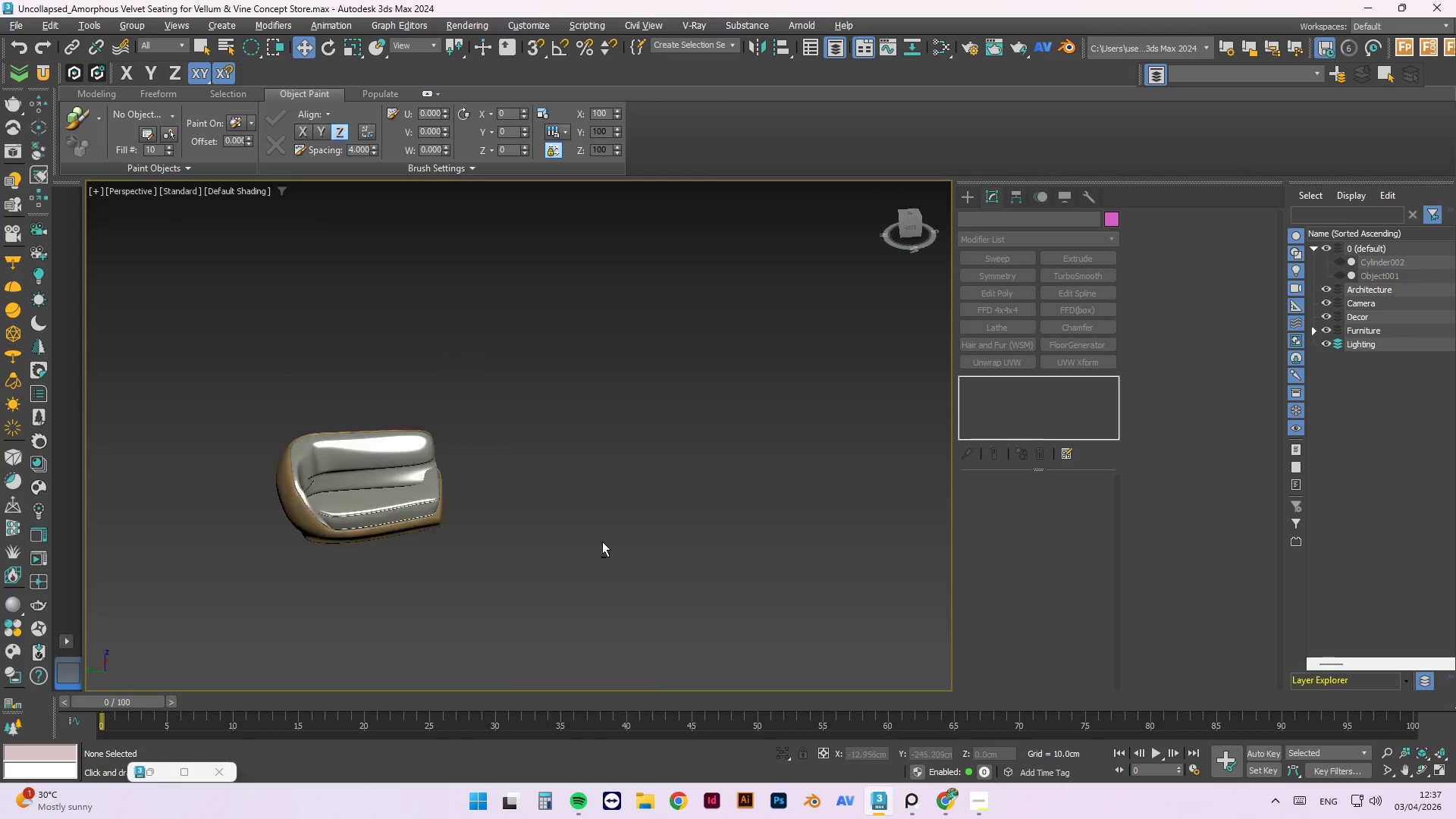 
hold_key(key=AltLeft, duration=1.52)
 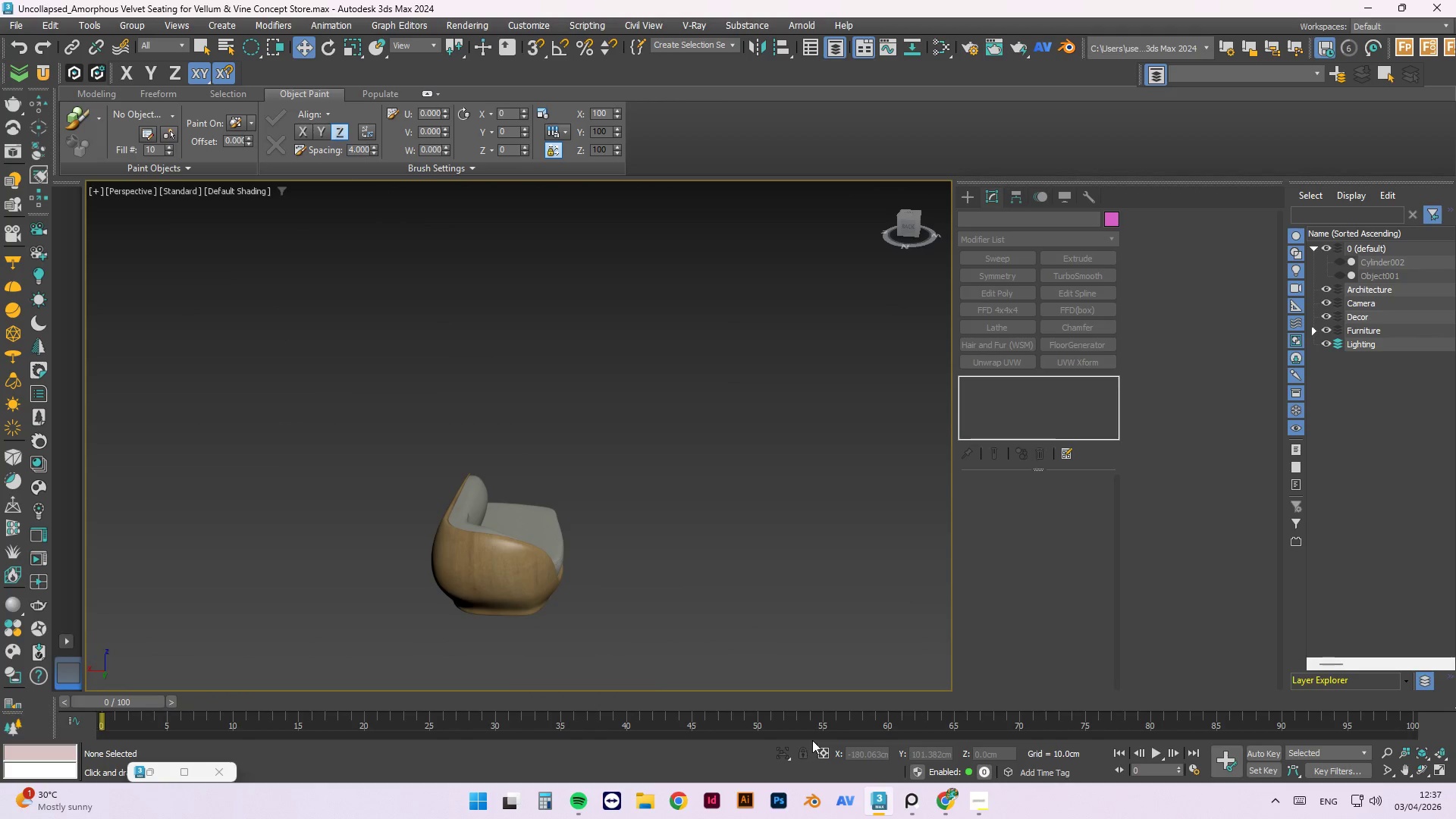 
key(Alt+AltLeft)
 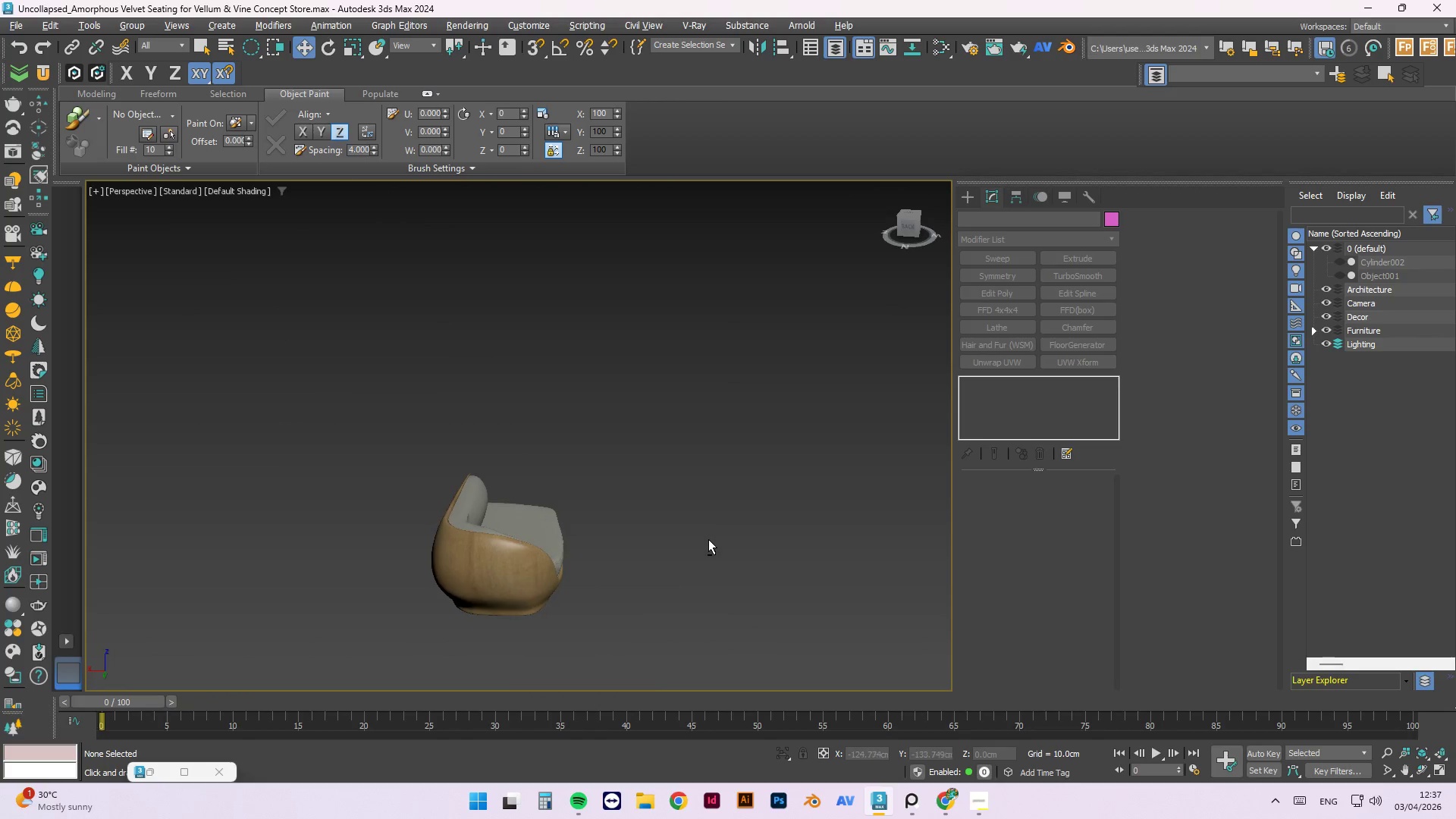 
key(Alt+AltLeft)
 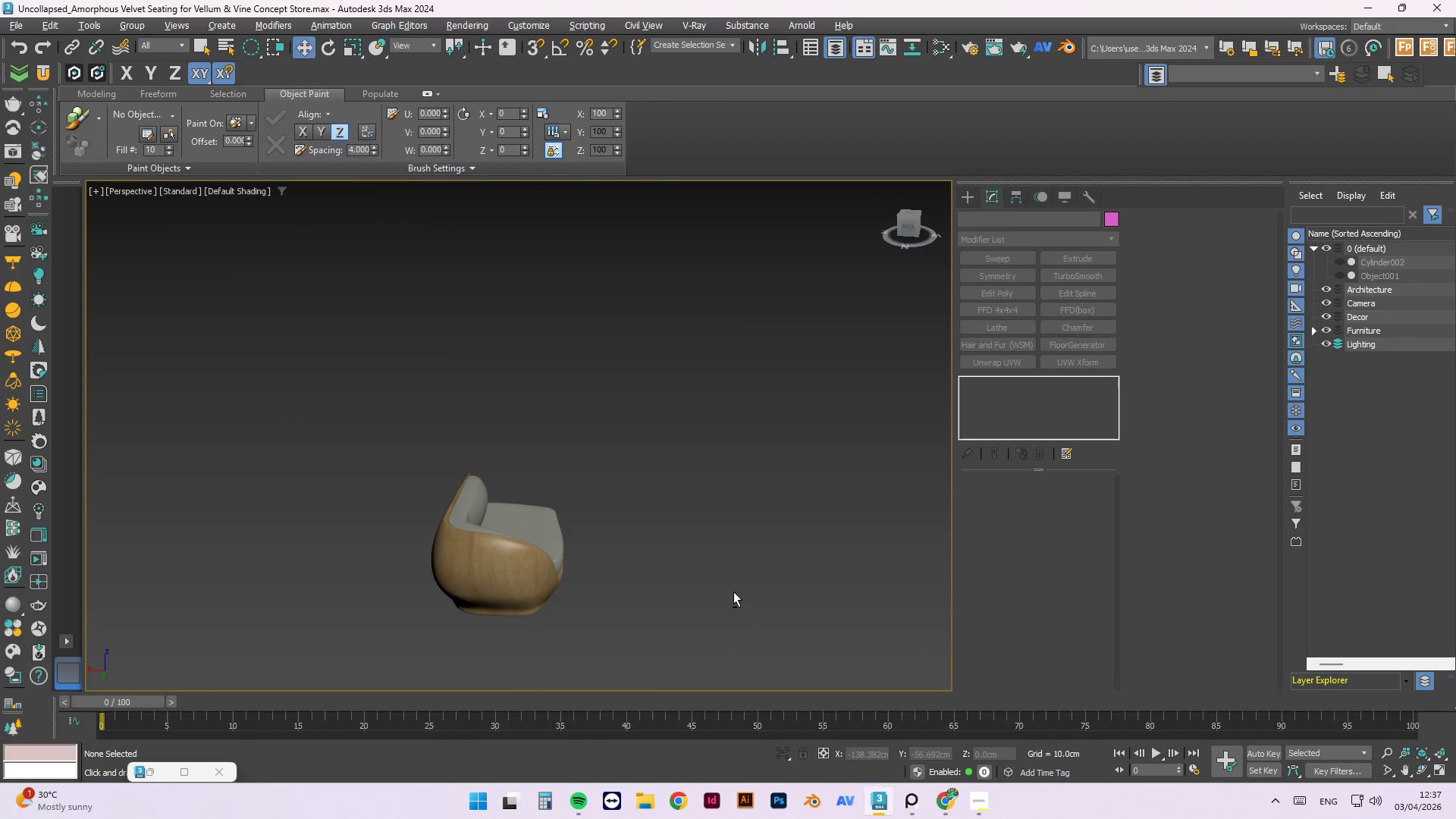 
key(Alt+AltLeft)
 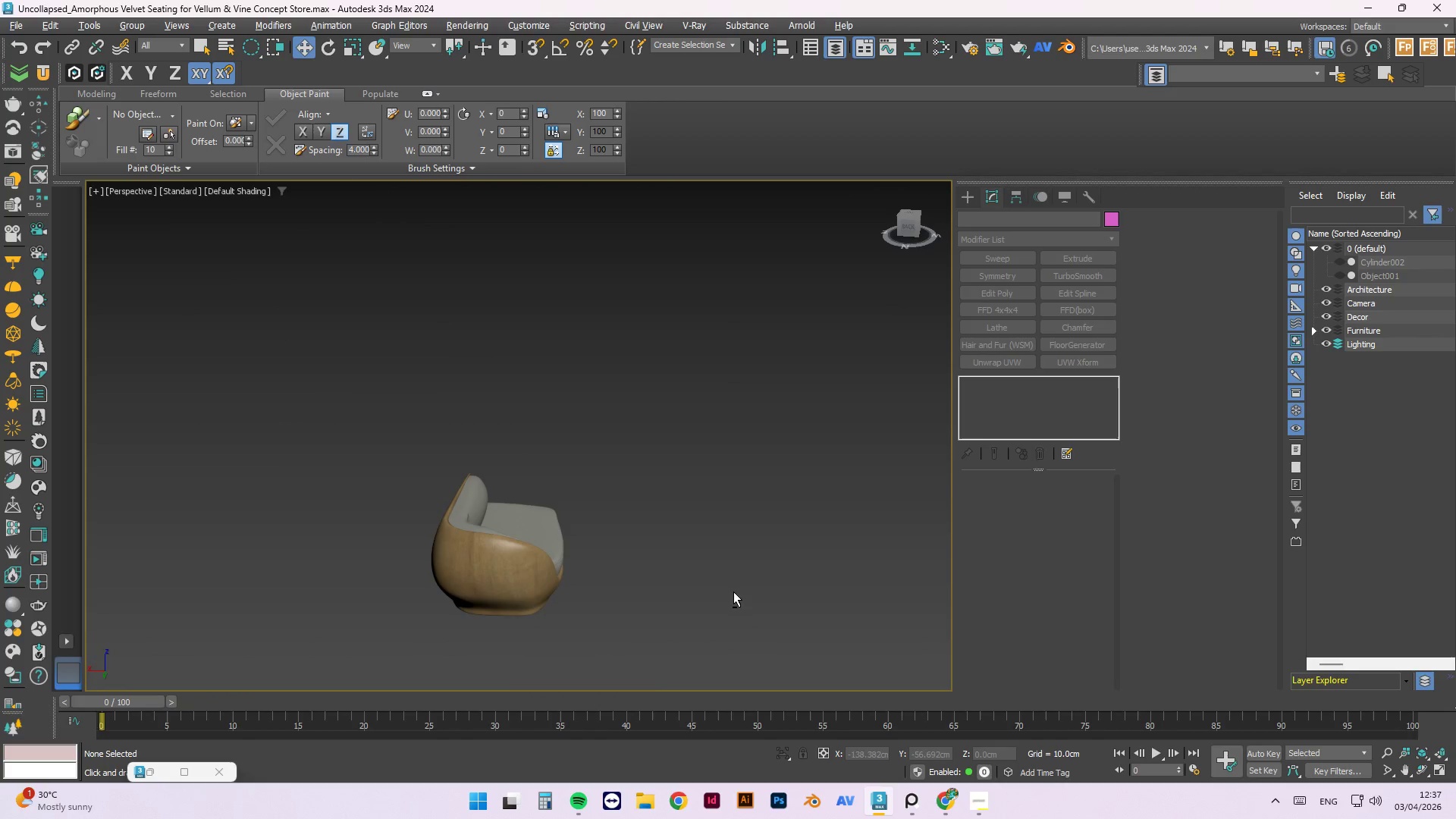 
key(Alt+AltLeft)
 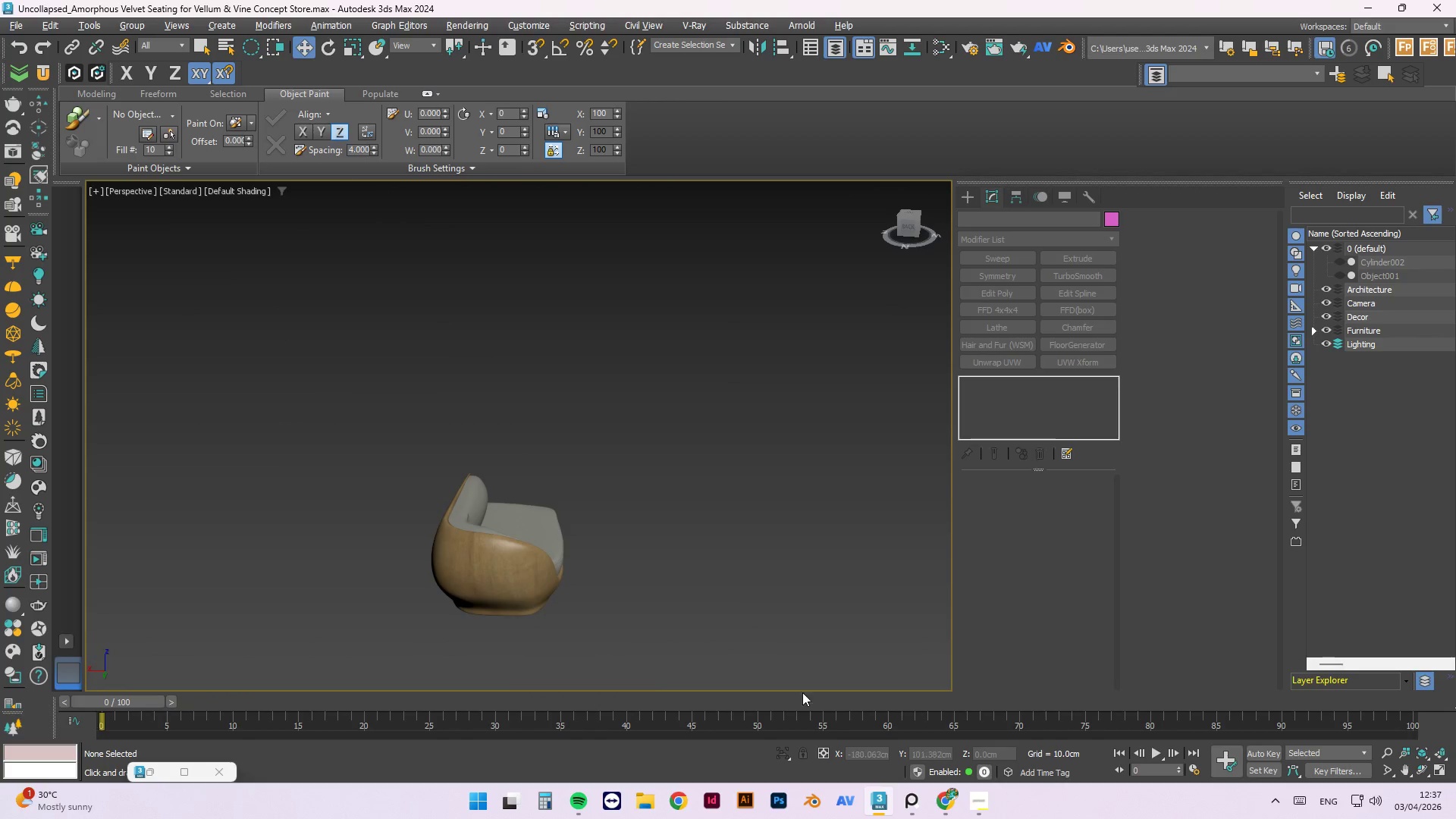 
key(Alt+AltLeft)
 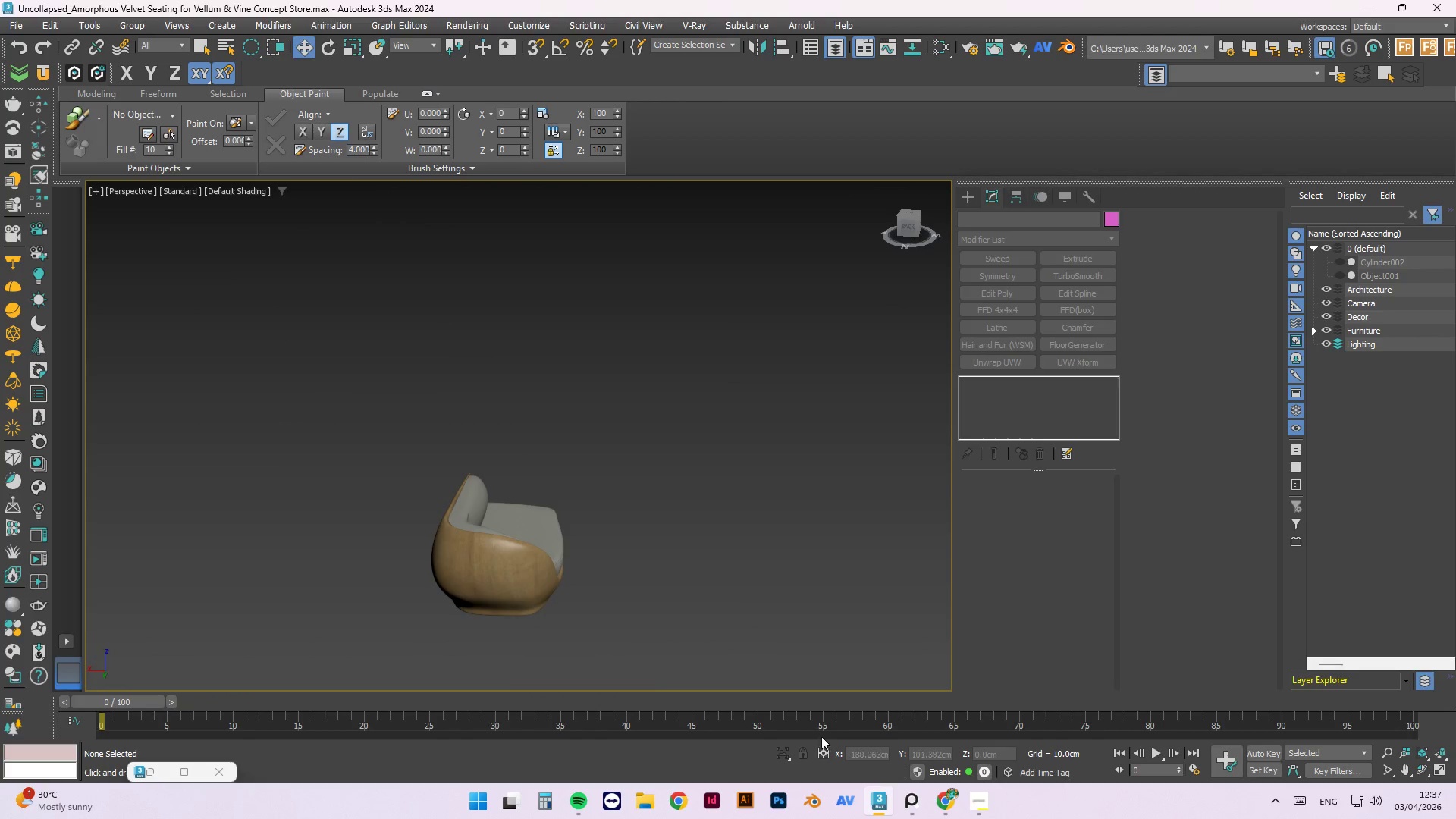 
key(Alt+AltLeft)
 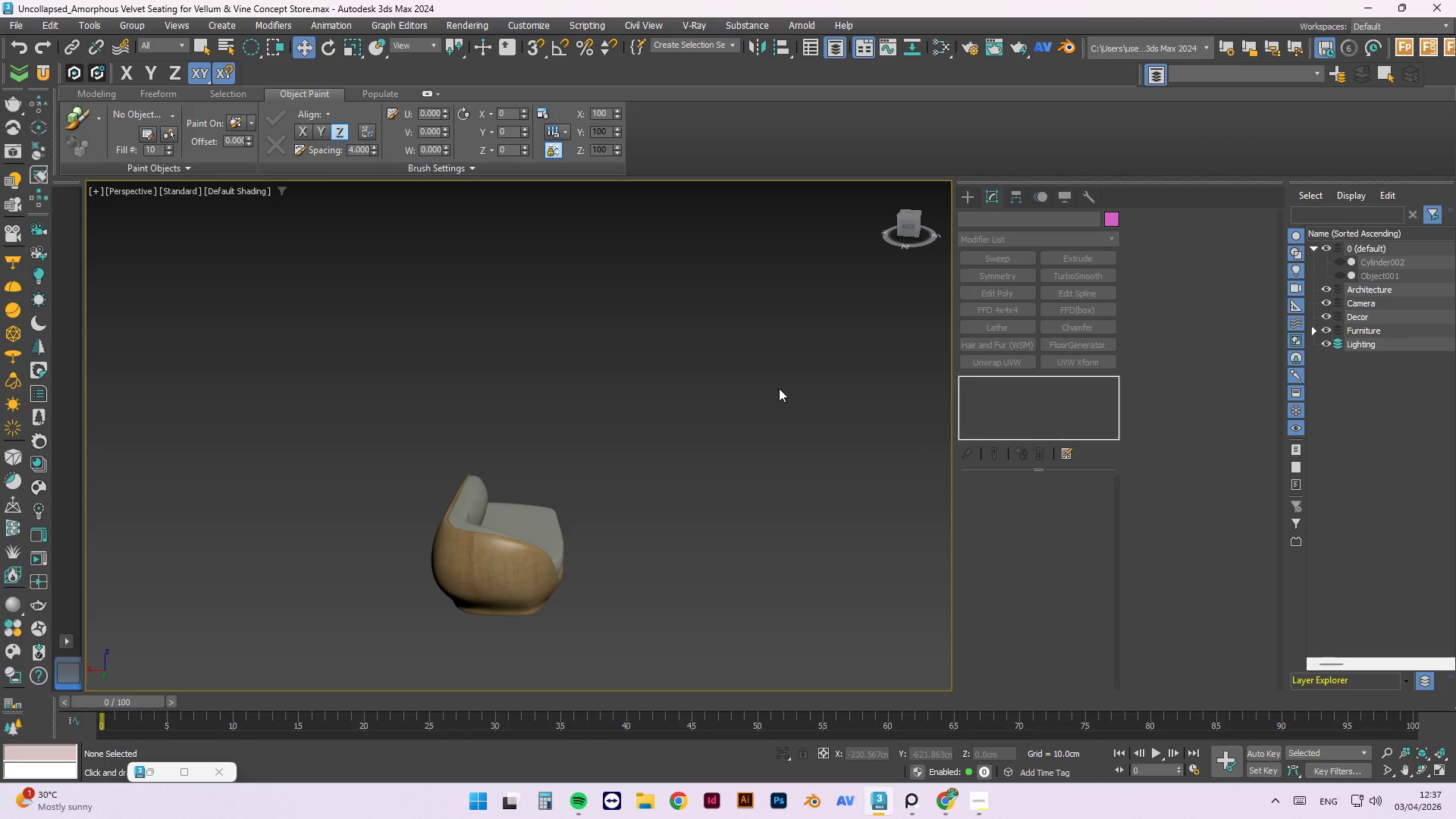 
wait(30.52)
 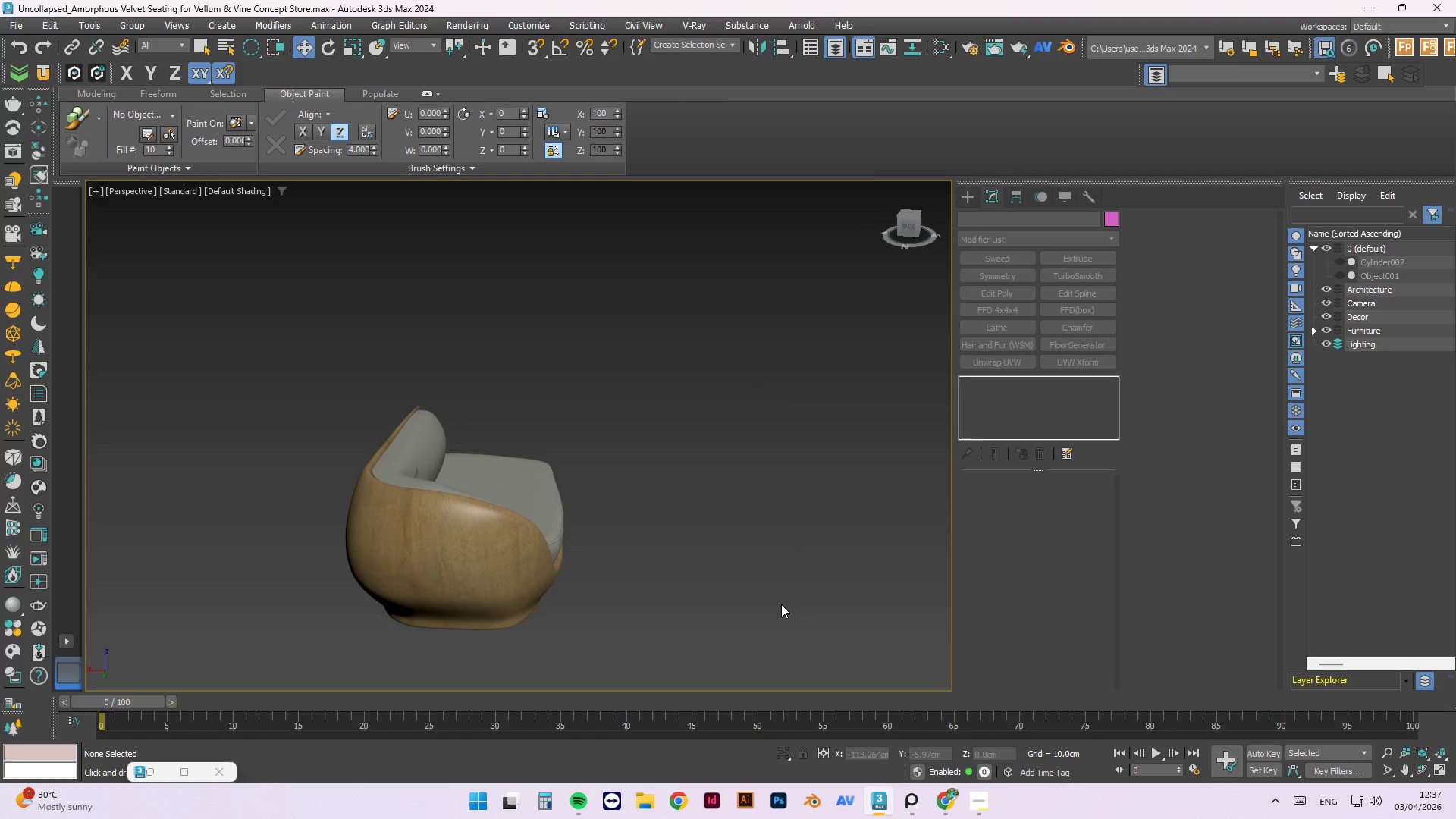 
hold_key(key=AltLeft, duration=0.59)
 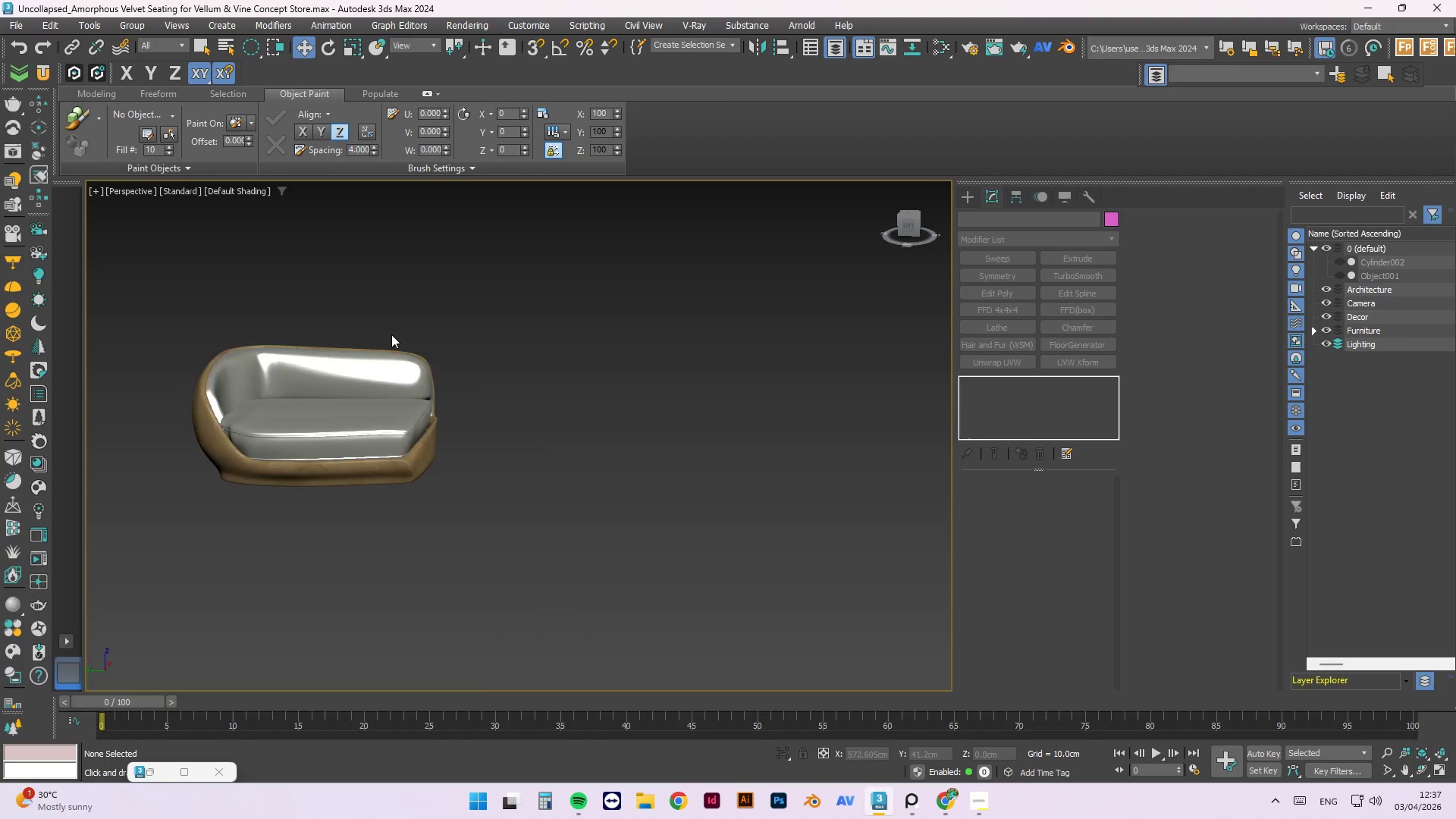 
scroll: coordinate [662, 539], scroll_direction: up, amount: 1.0
 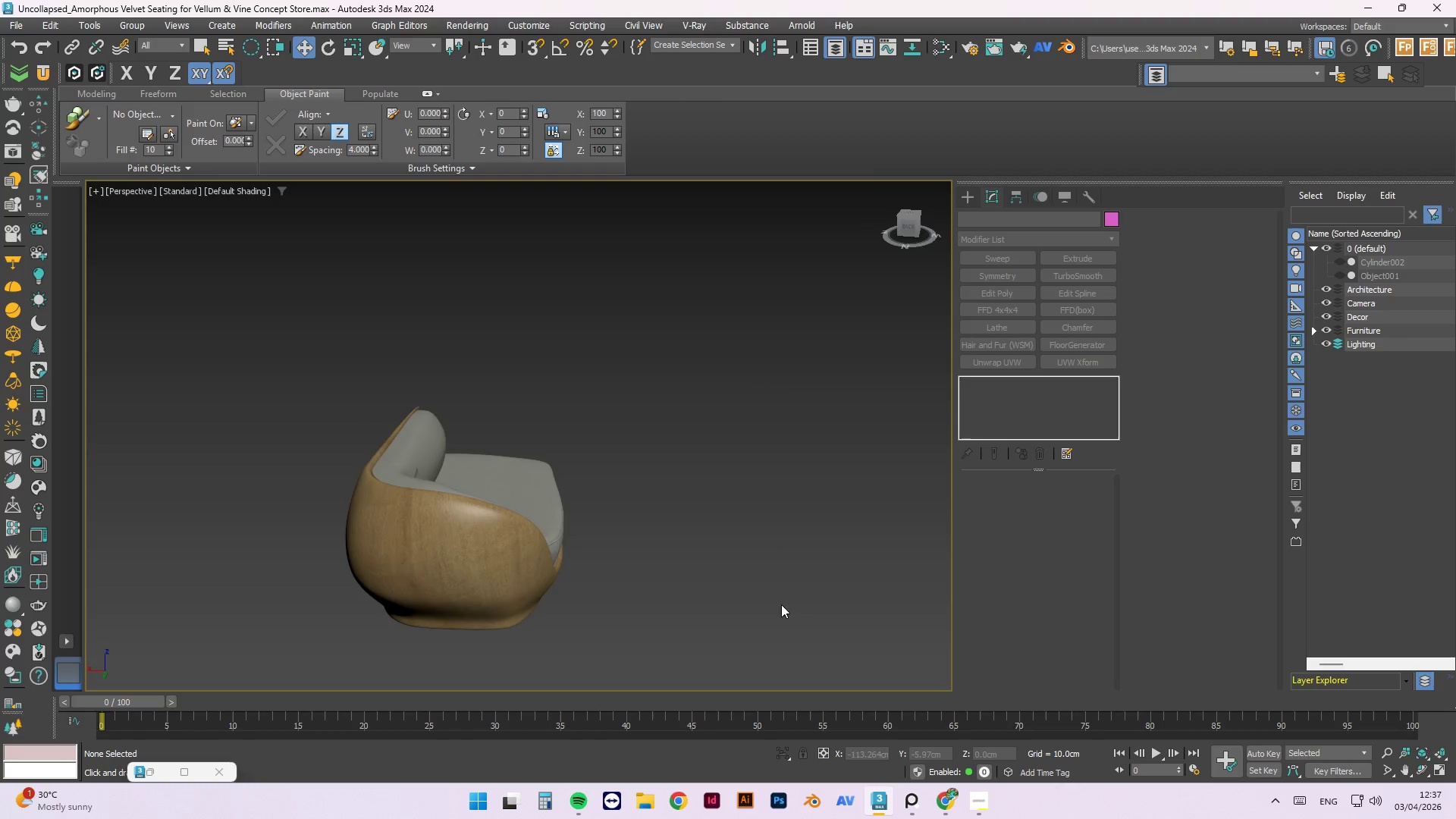 
hold_key(key=AltLeft, duration=1.52)
 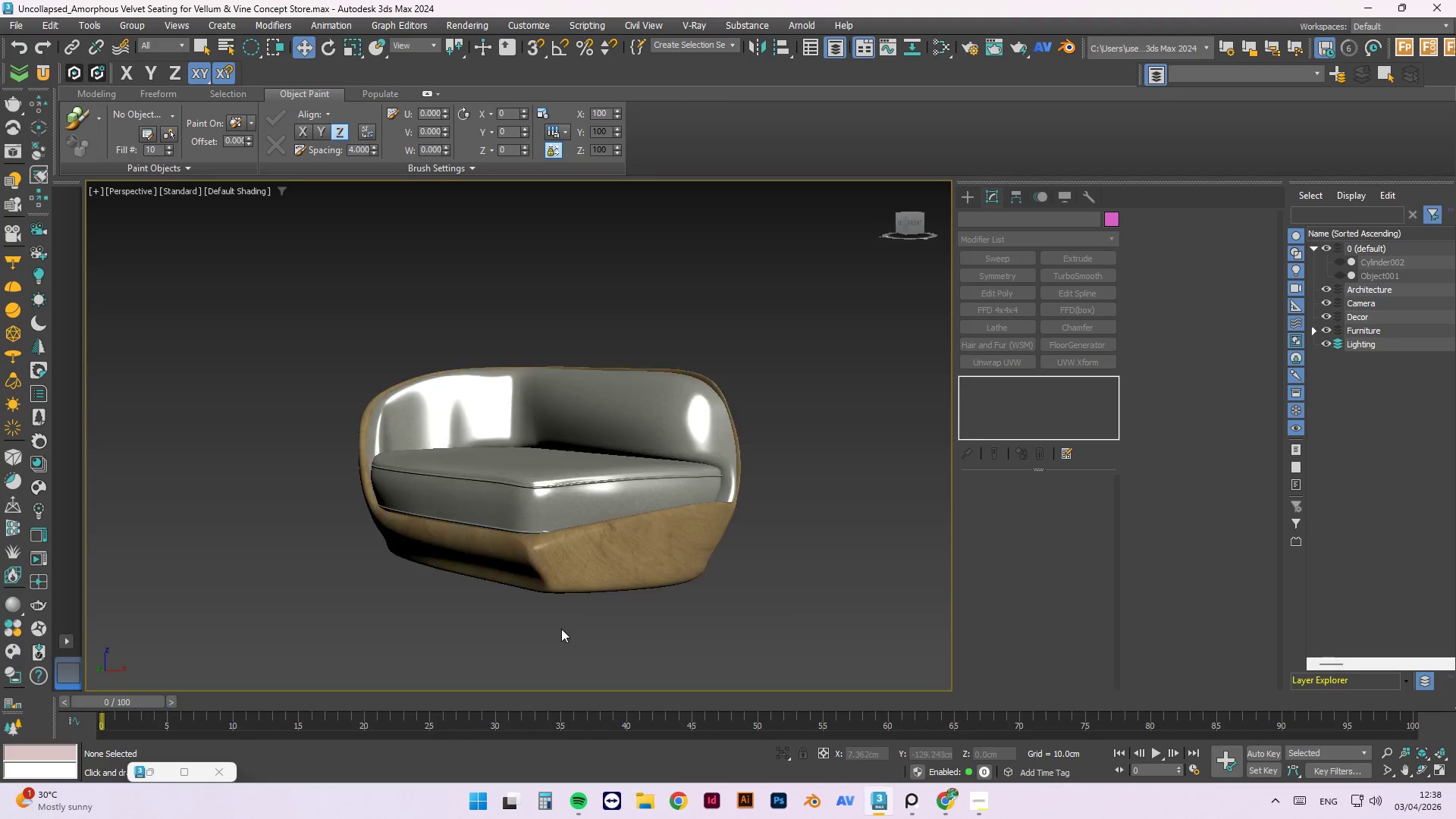 
scroll: coordinate [686, 452], scroll_direction: none, amount: 0.0
 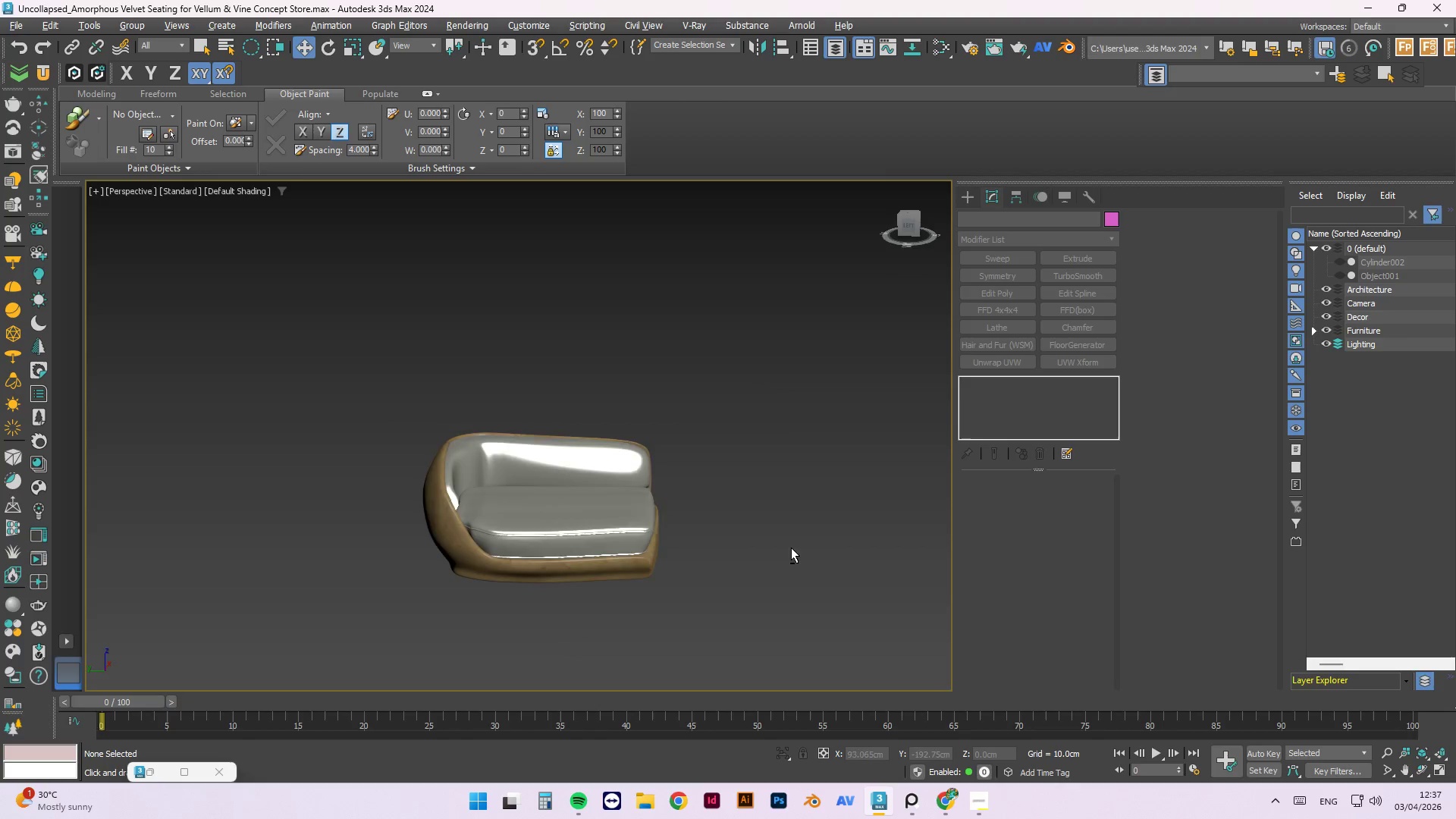 
hold_key(key=AltLeft, duration=0.34)
 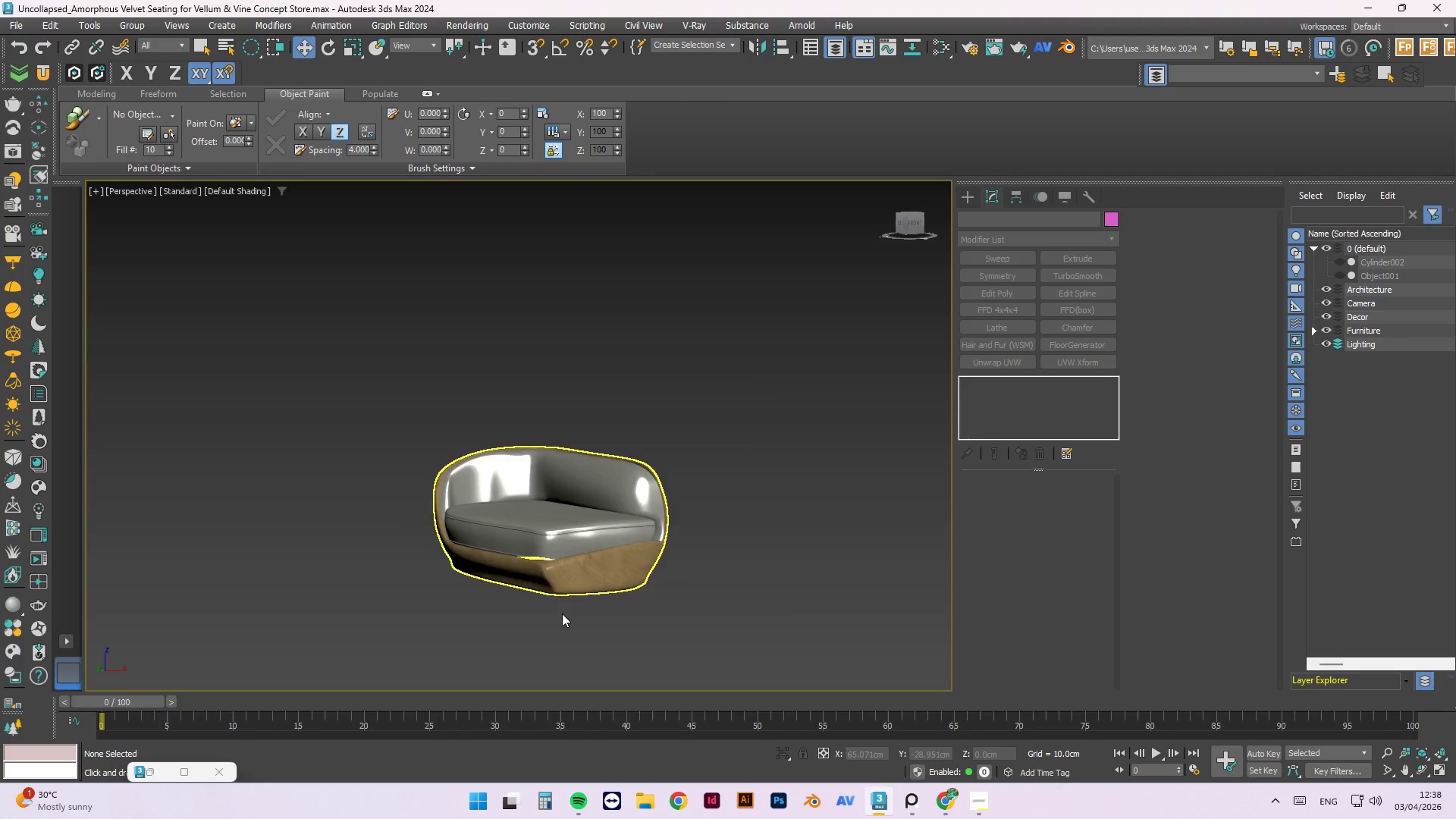 
scroll: coordinate [551, 637], scroll_direction: up, amount: 2.0
 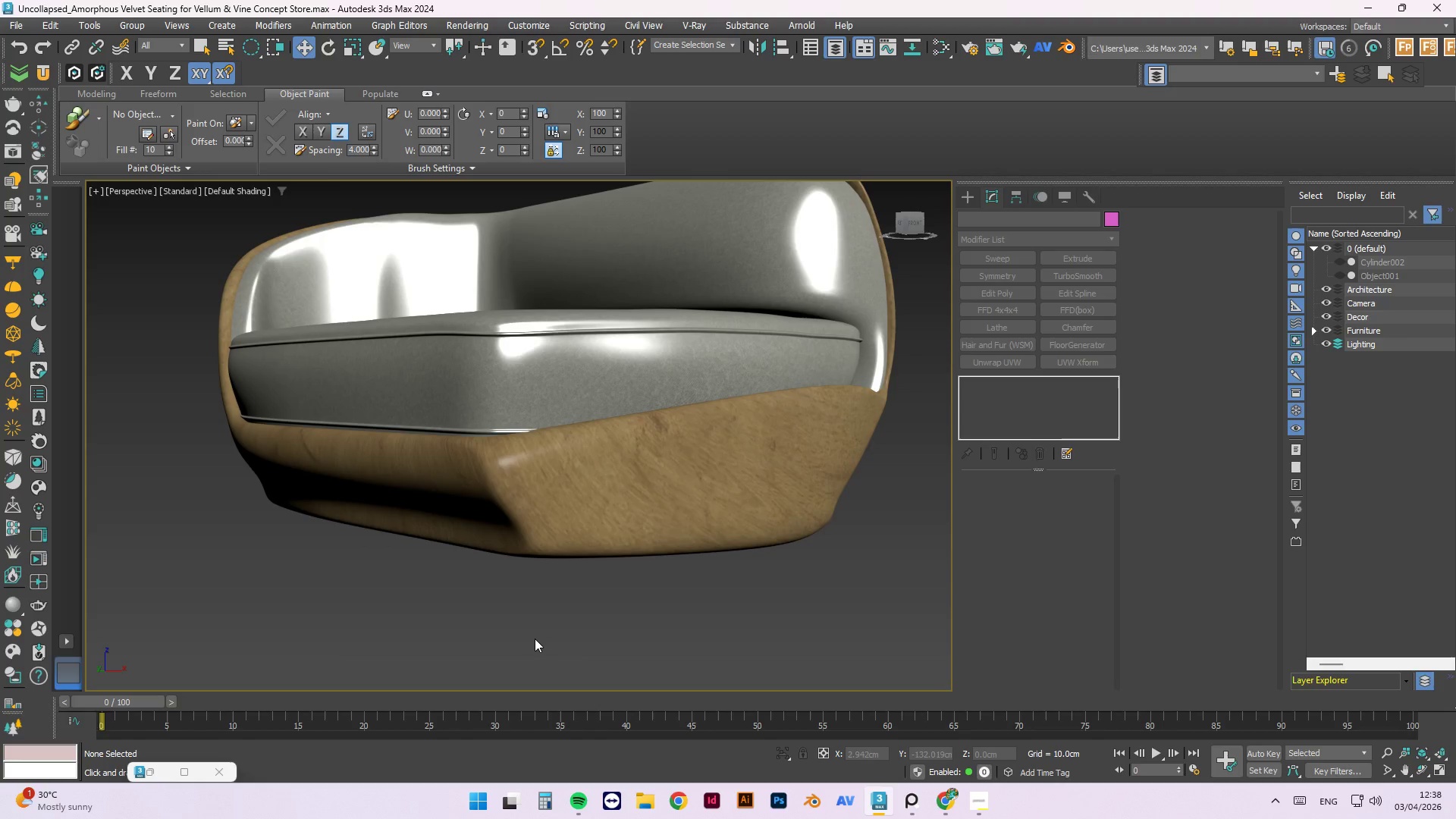 
scroll: coordinate [421, 566], scroll_direction: down, amount: 2.0
 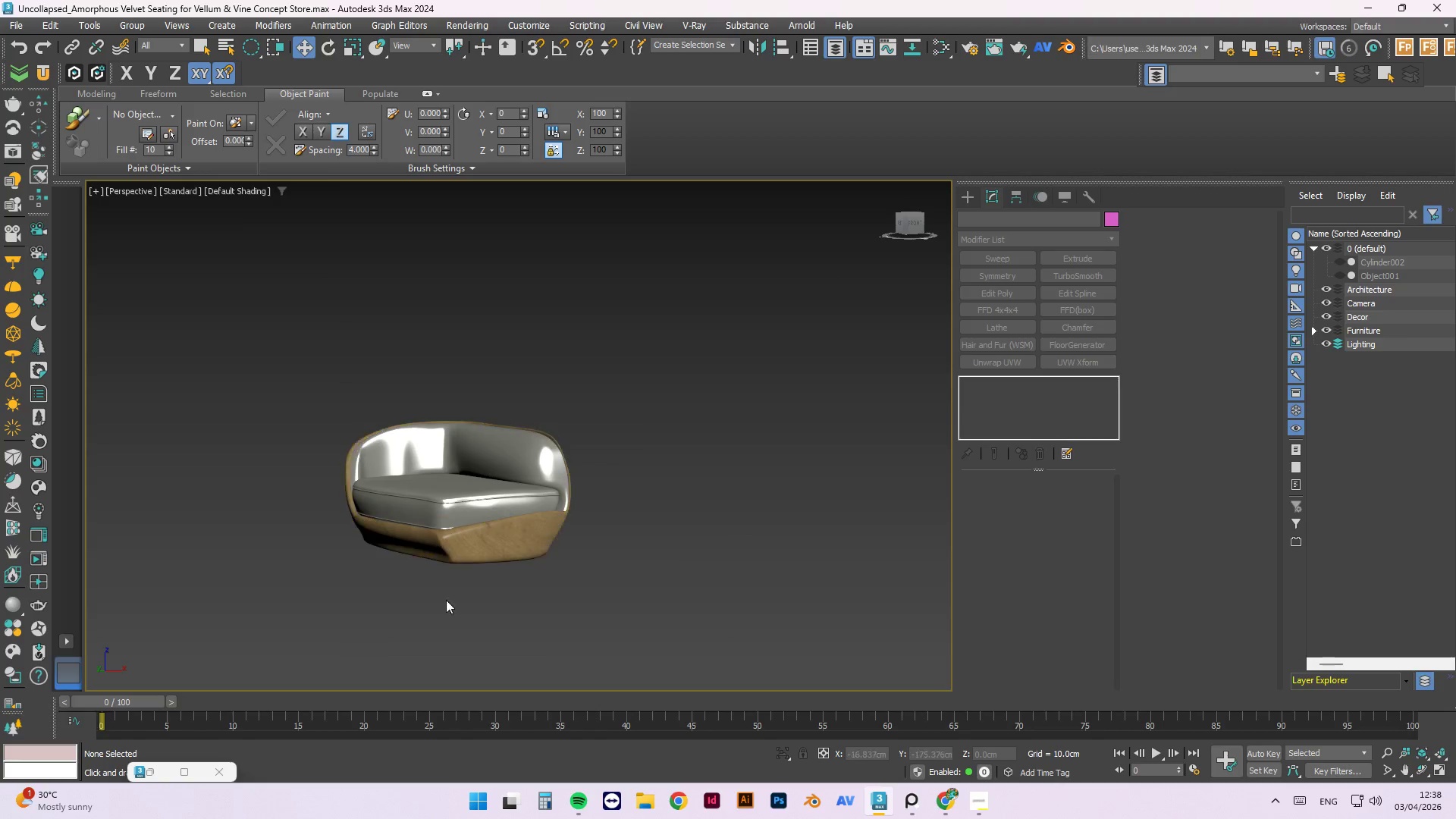 
scroll: coordinate [450, 604], scroll_direction: up, amount: 2.0
 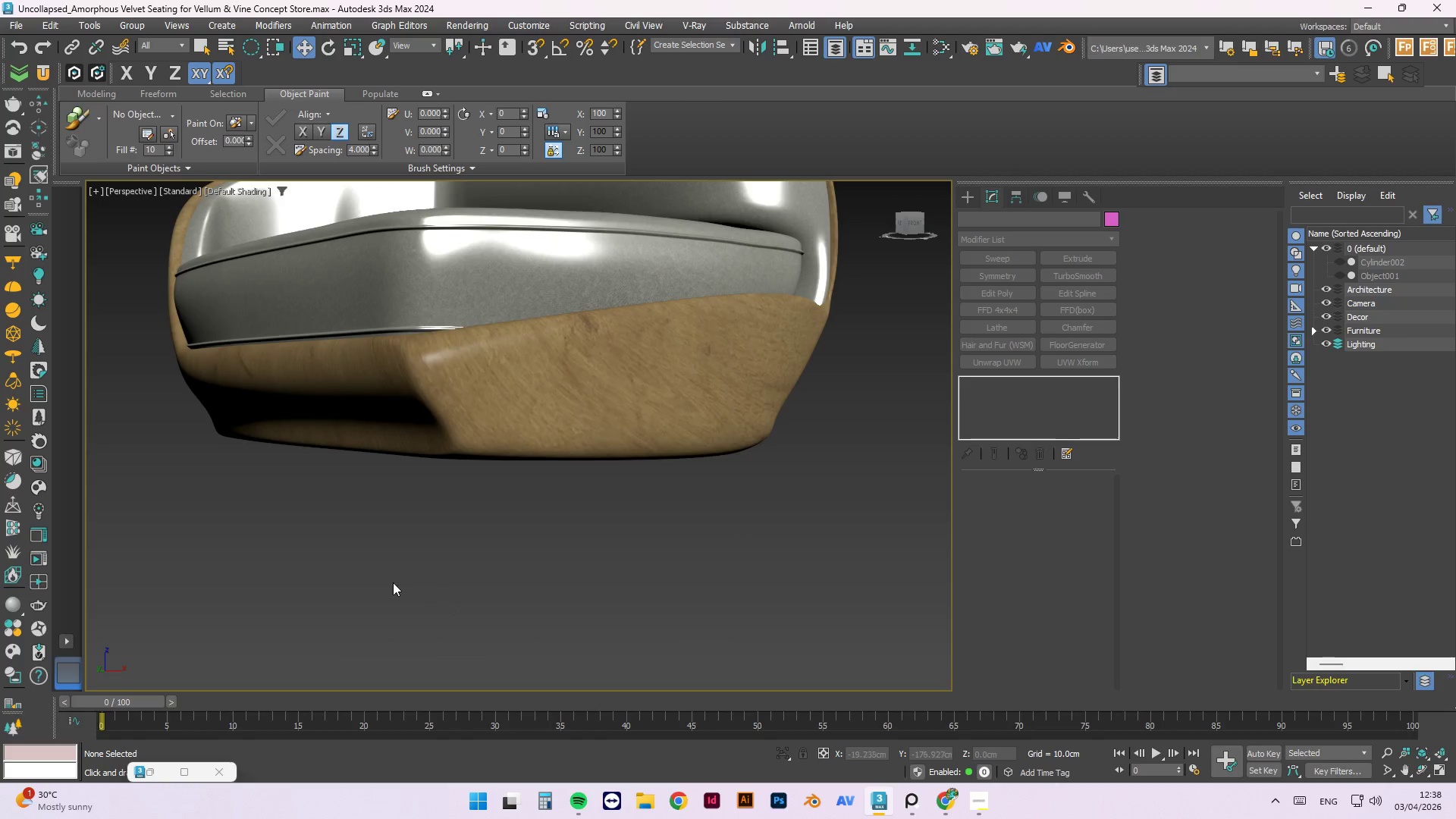 
hold_key(key=AltLeft, duration=1.52)
 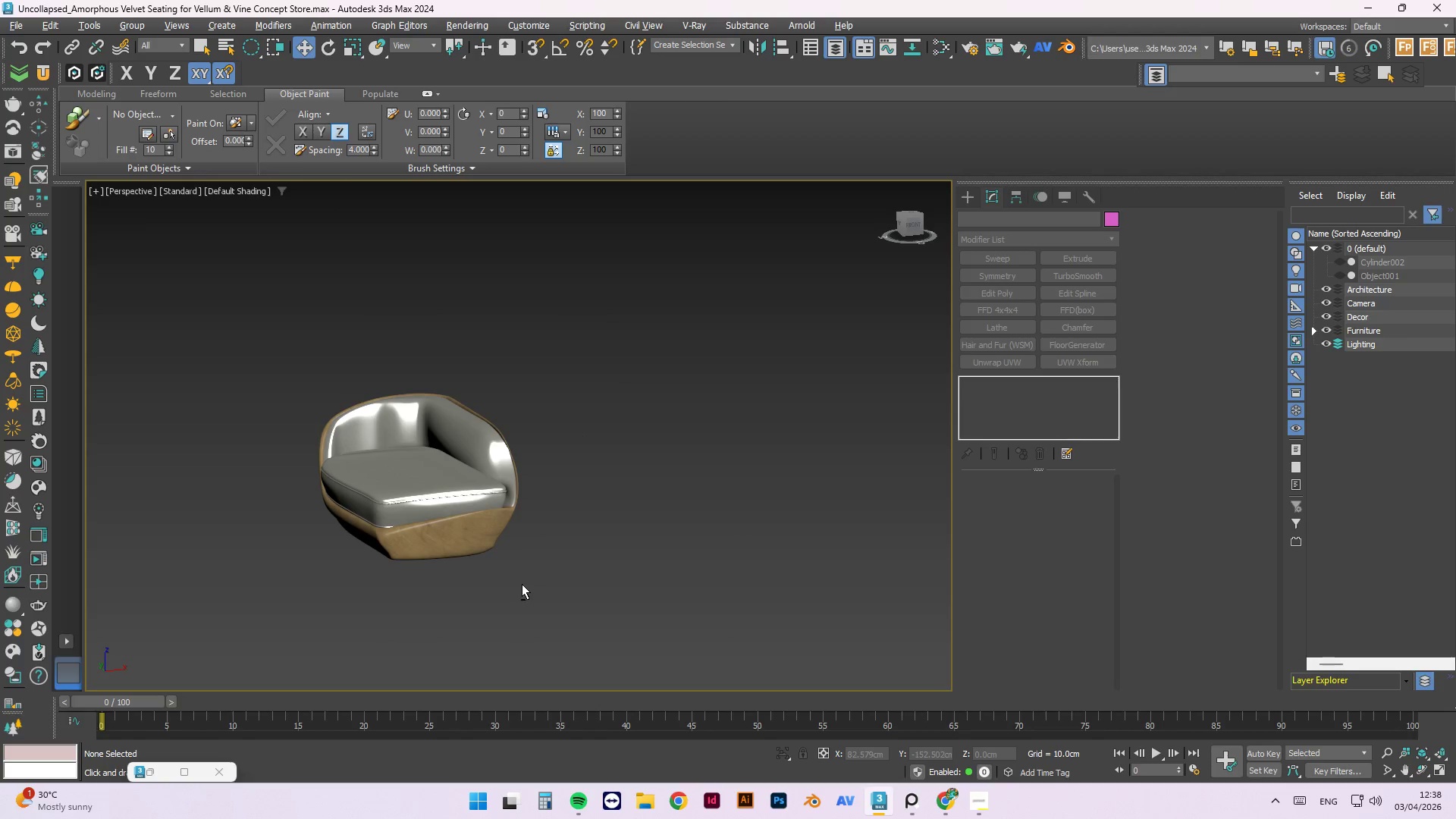 
scroll: coordinate [391, 582], scroll_direction: down, amount: 2.0
 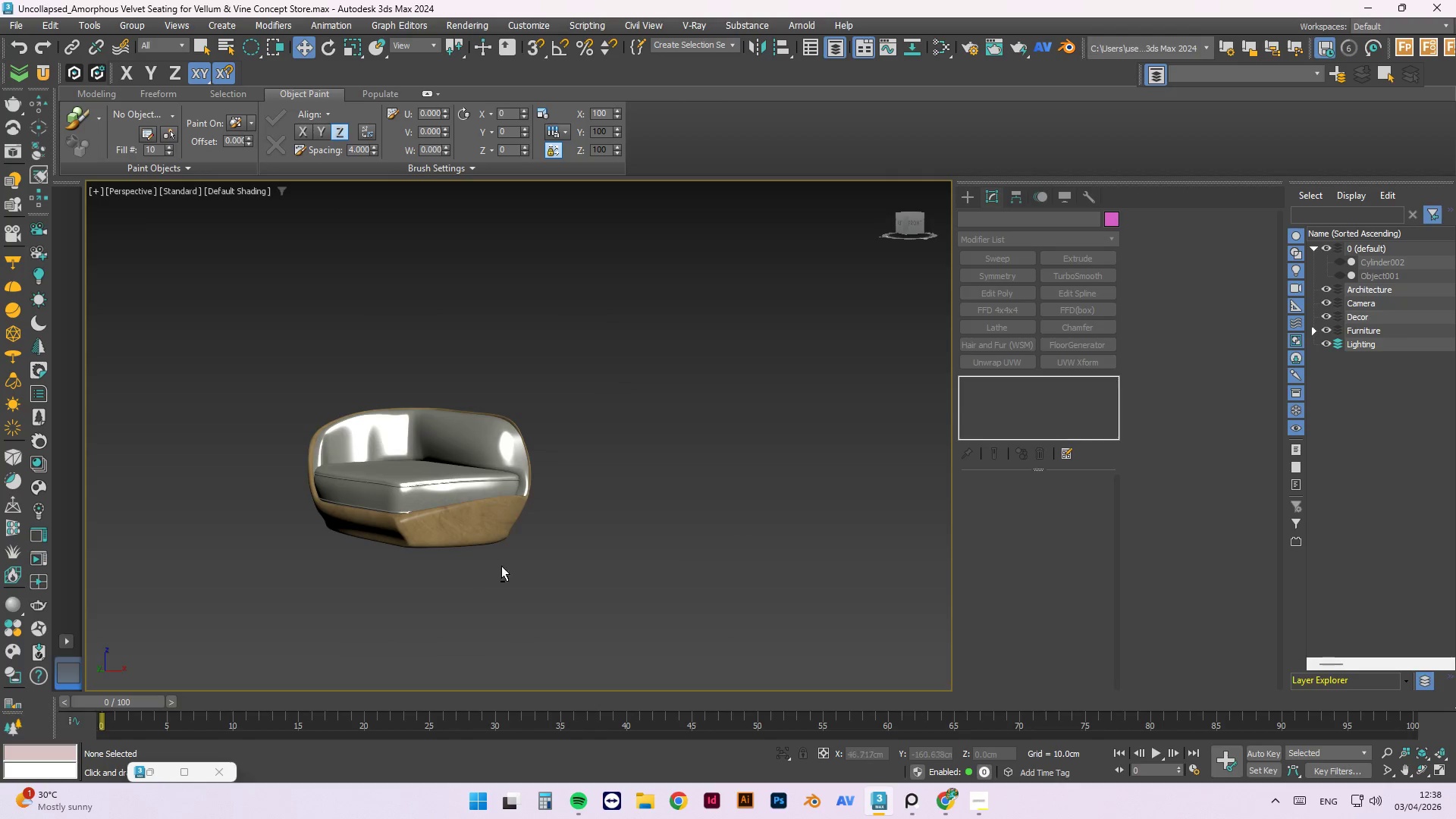 
key(Alt+AltLeft)
 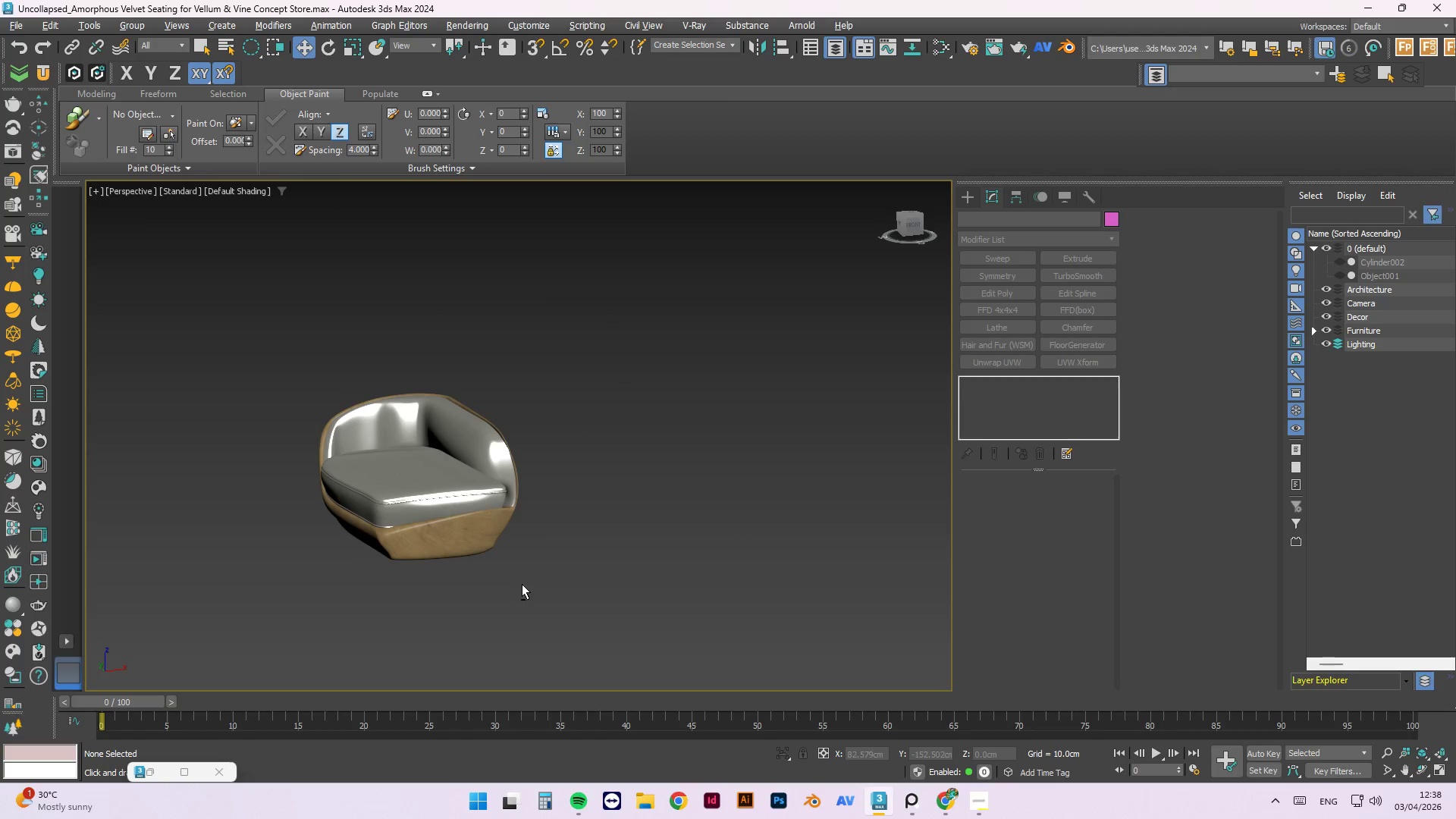 
key(Alt+AltLeft)
 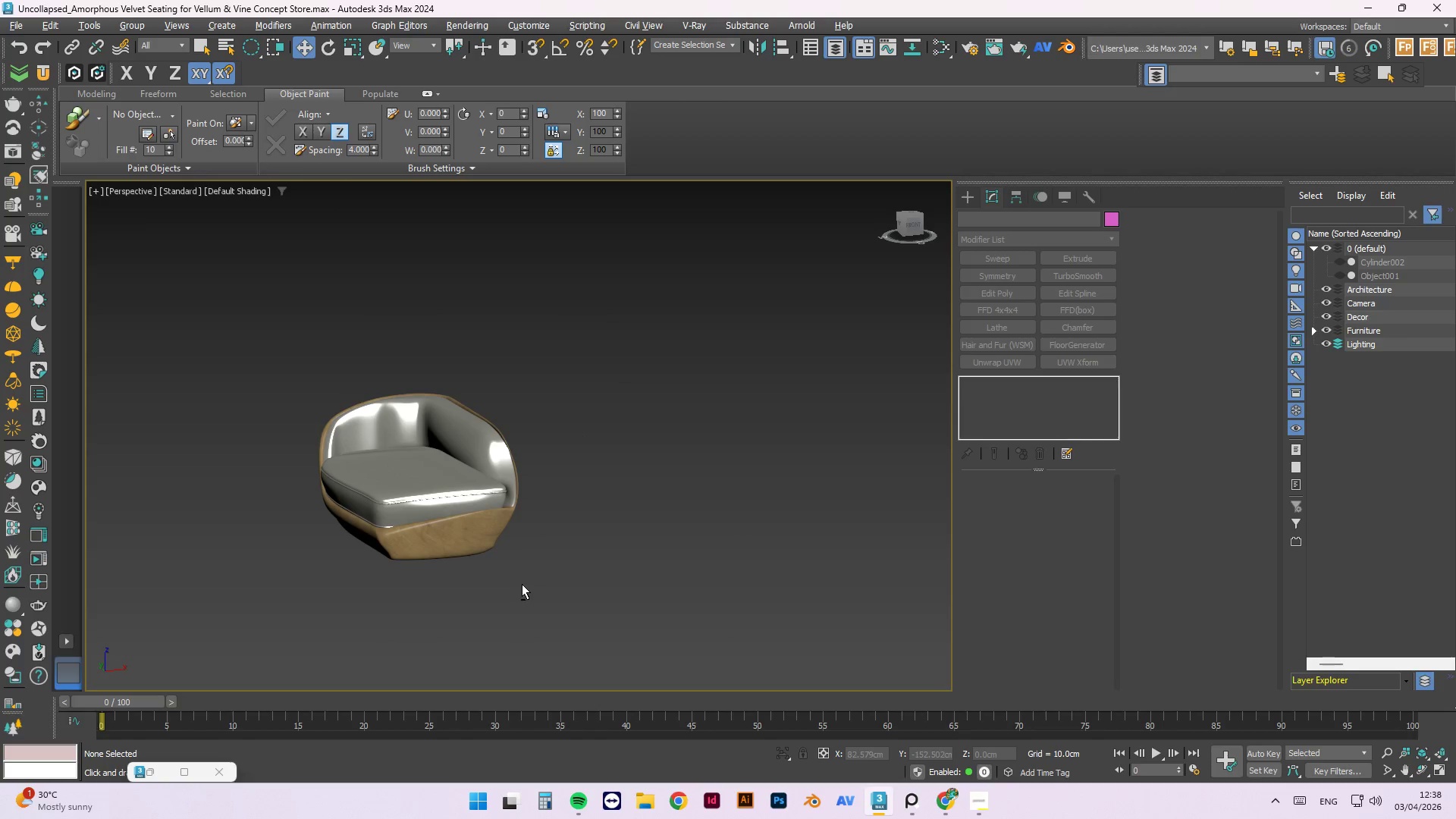 
key(Alt+AltLeft)
 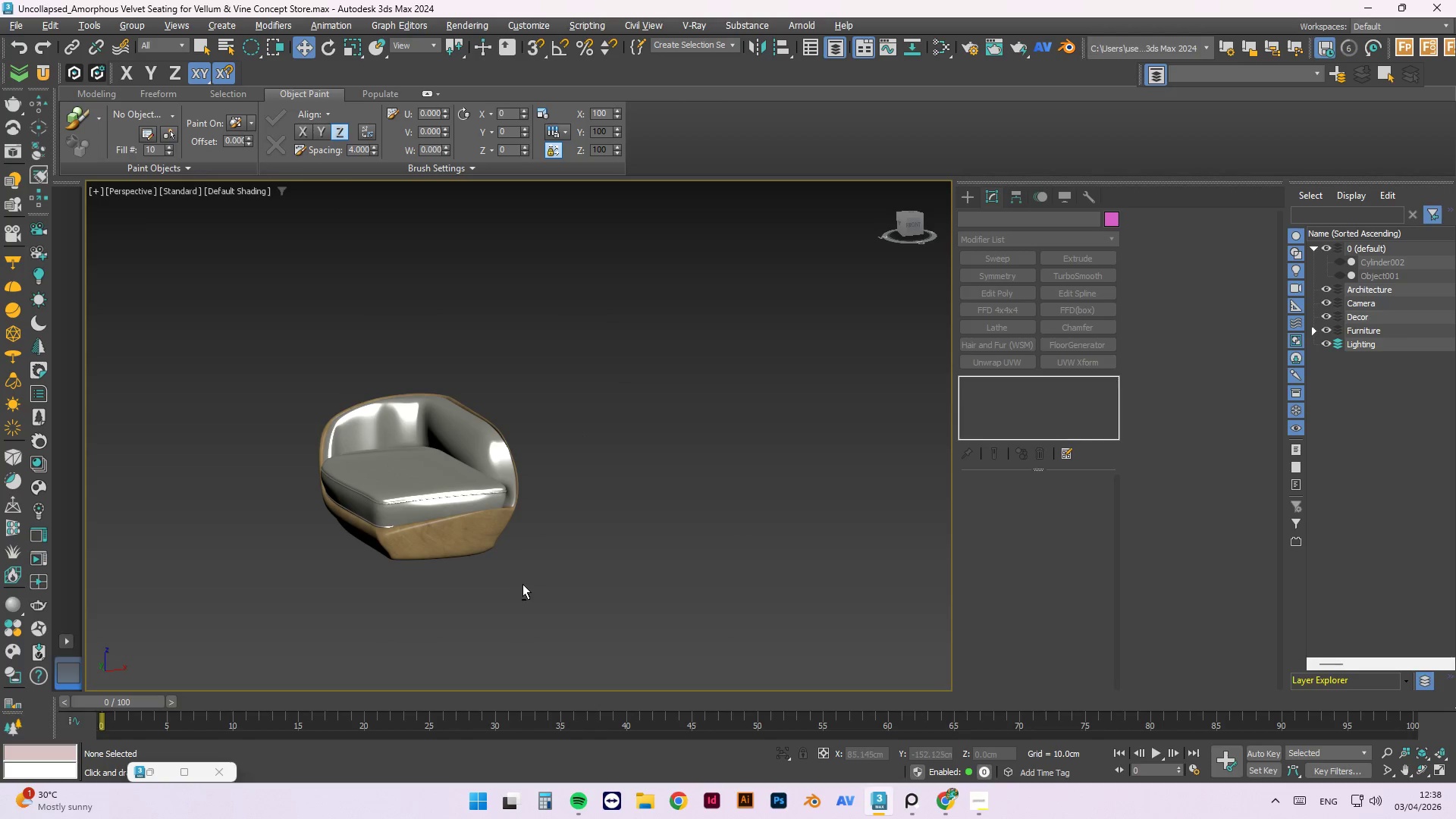 
key(Alt+AltLeft)
 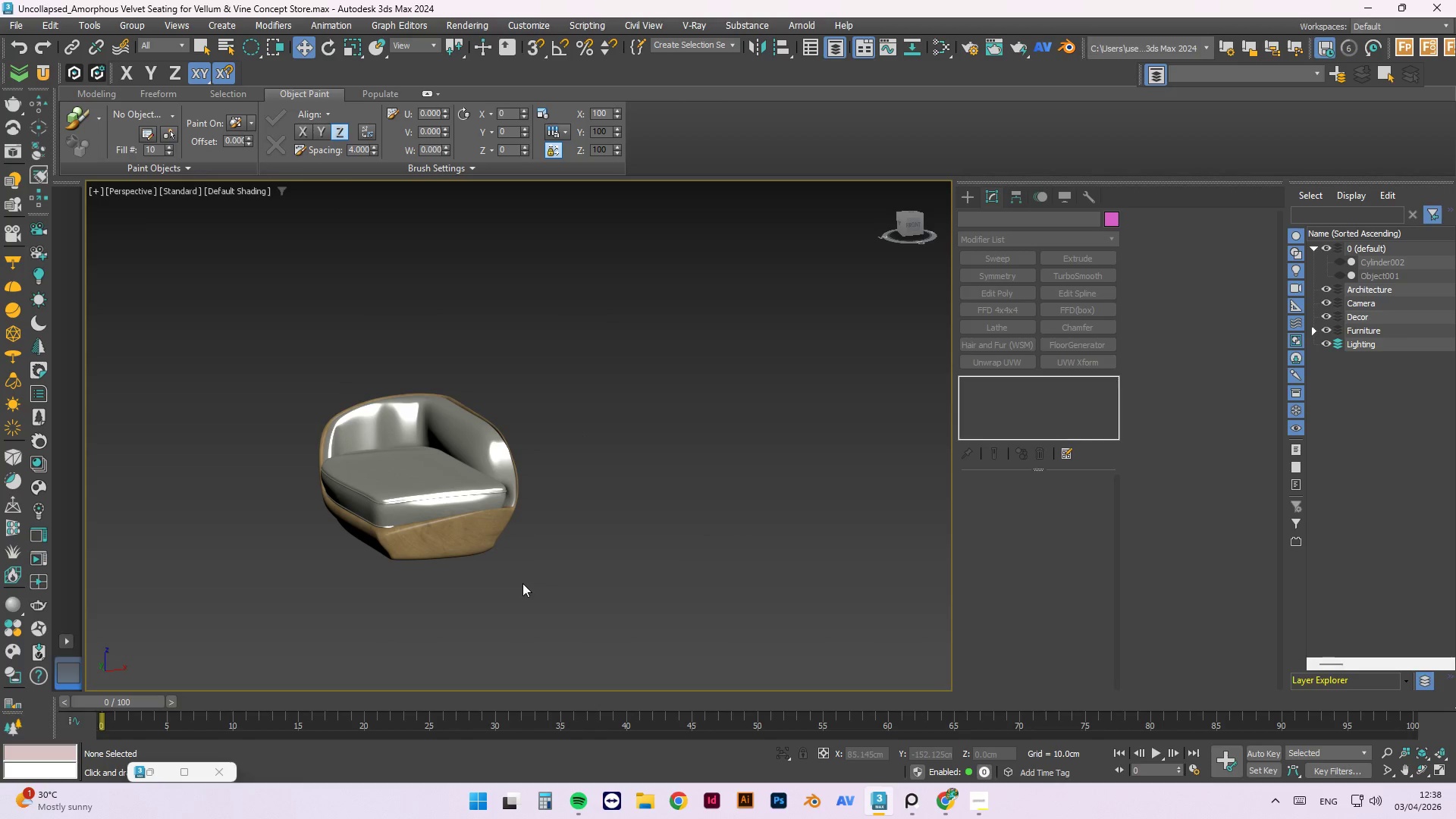 
wait(6.64)
 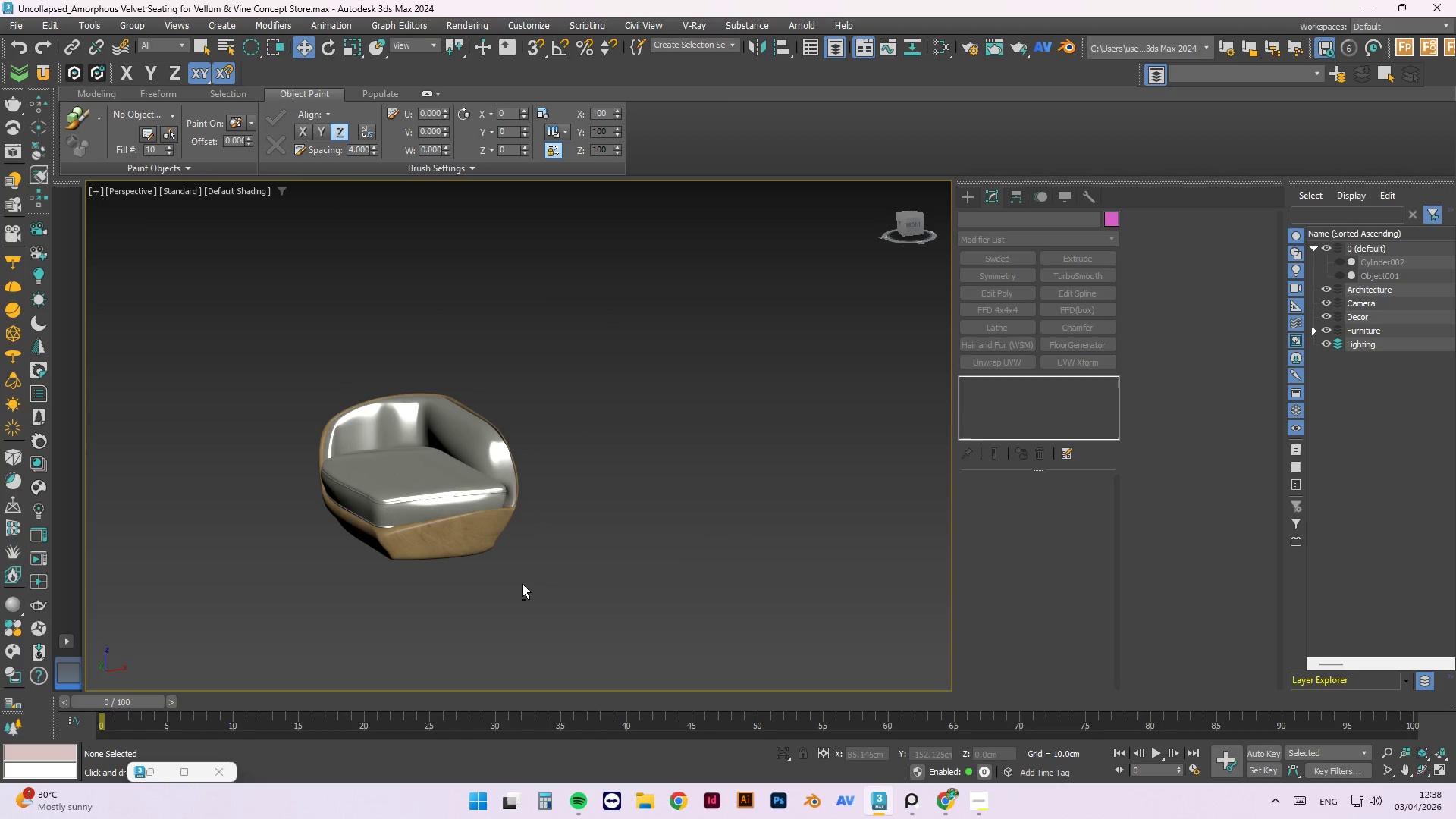 
left_click_drag(start_coordinate=[639, 308], to_coordinate=[577, 406])
 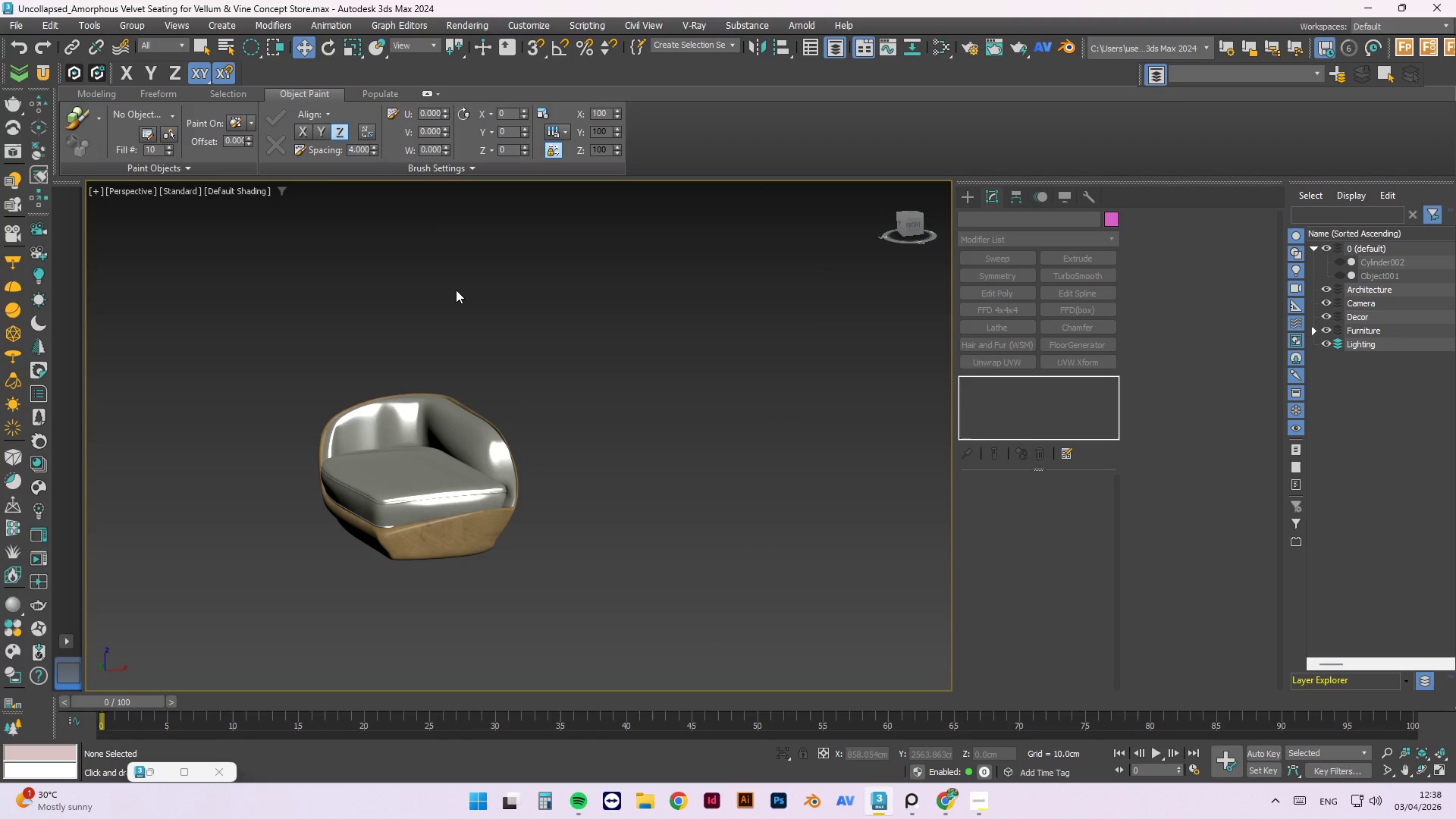 
key(Q)
 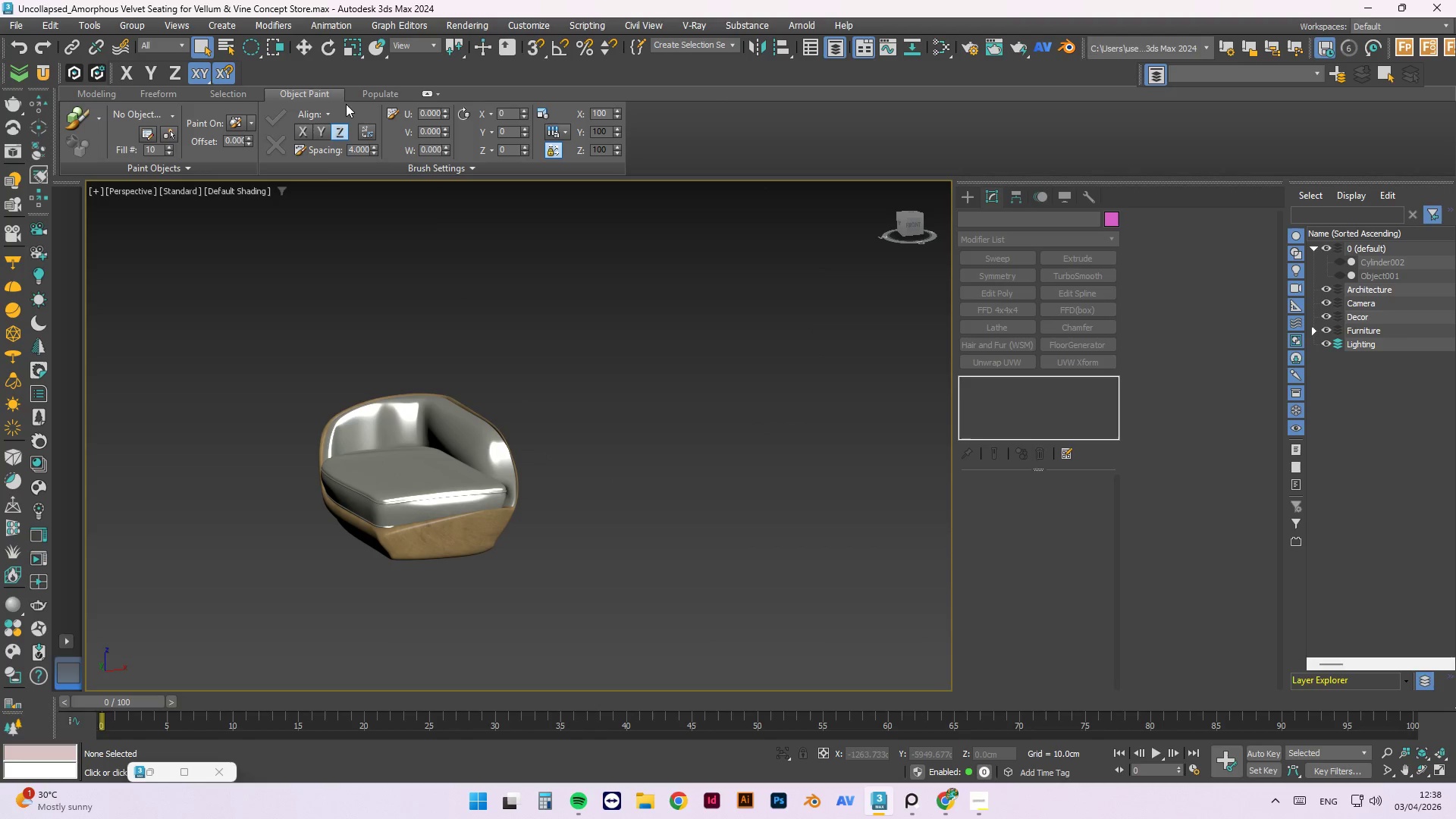 
type(qqqq)
 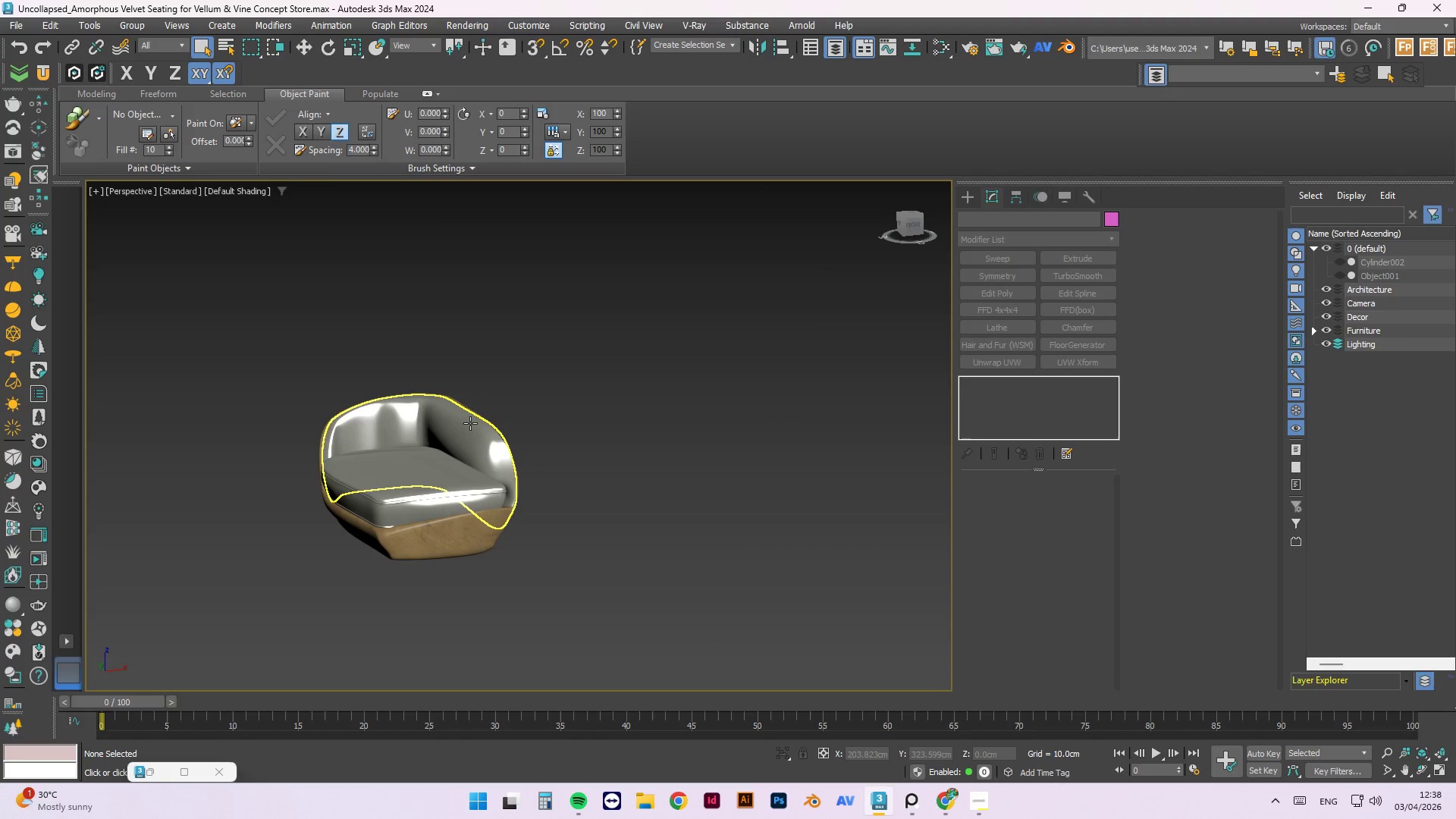 
left_click([470, 423])
 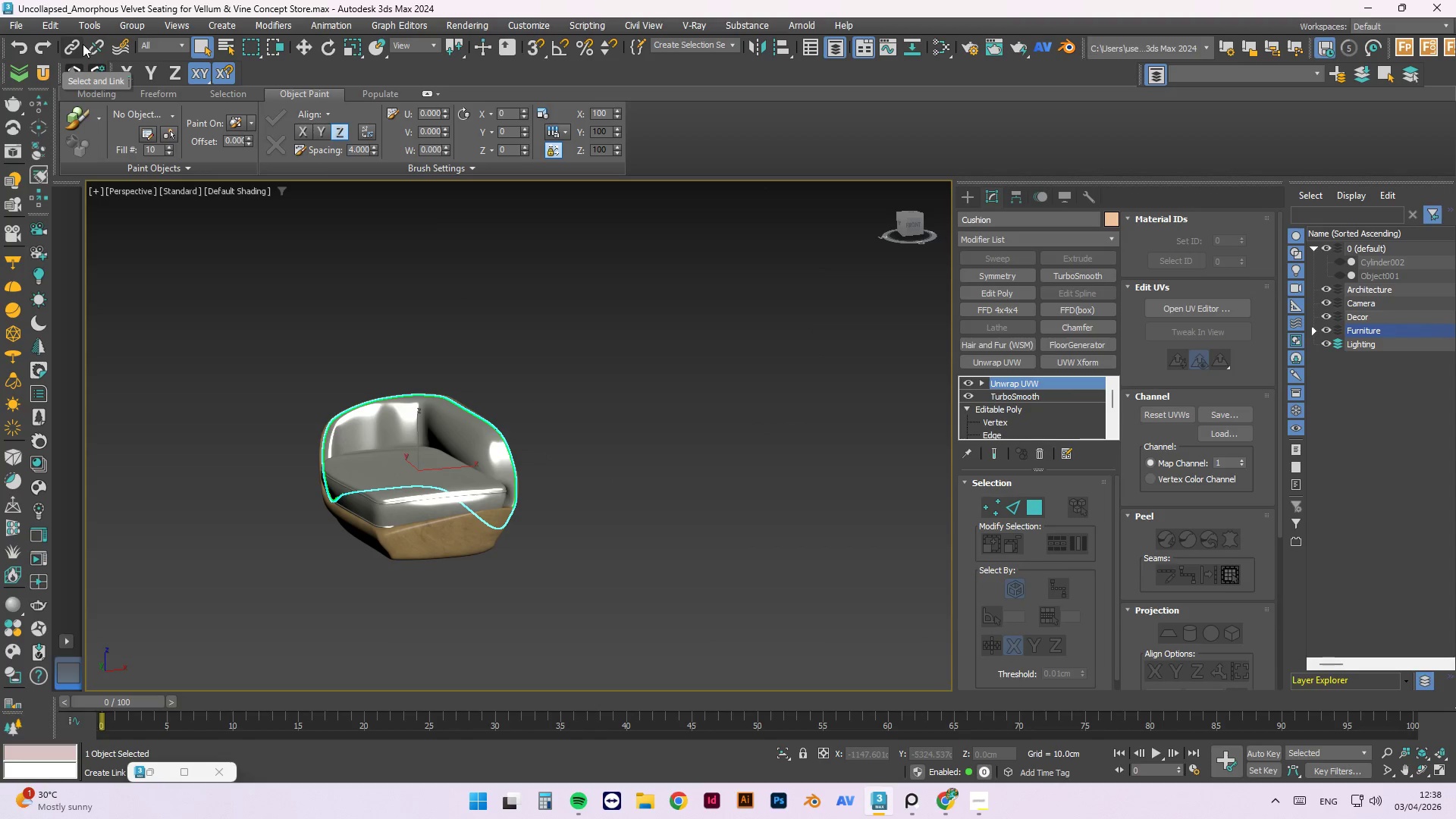 
left_click([83, 44])
 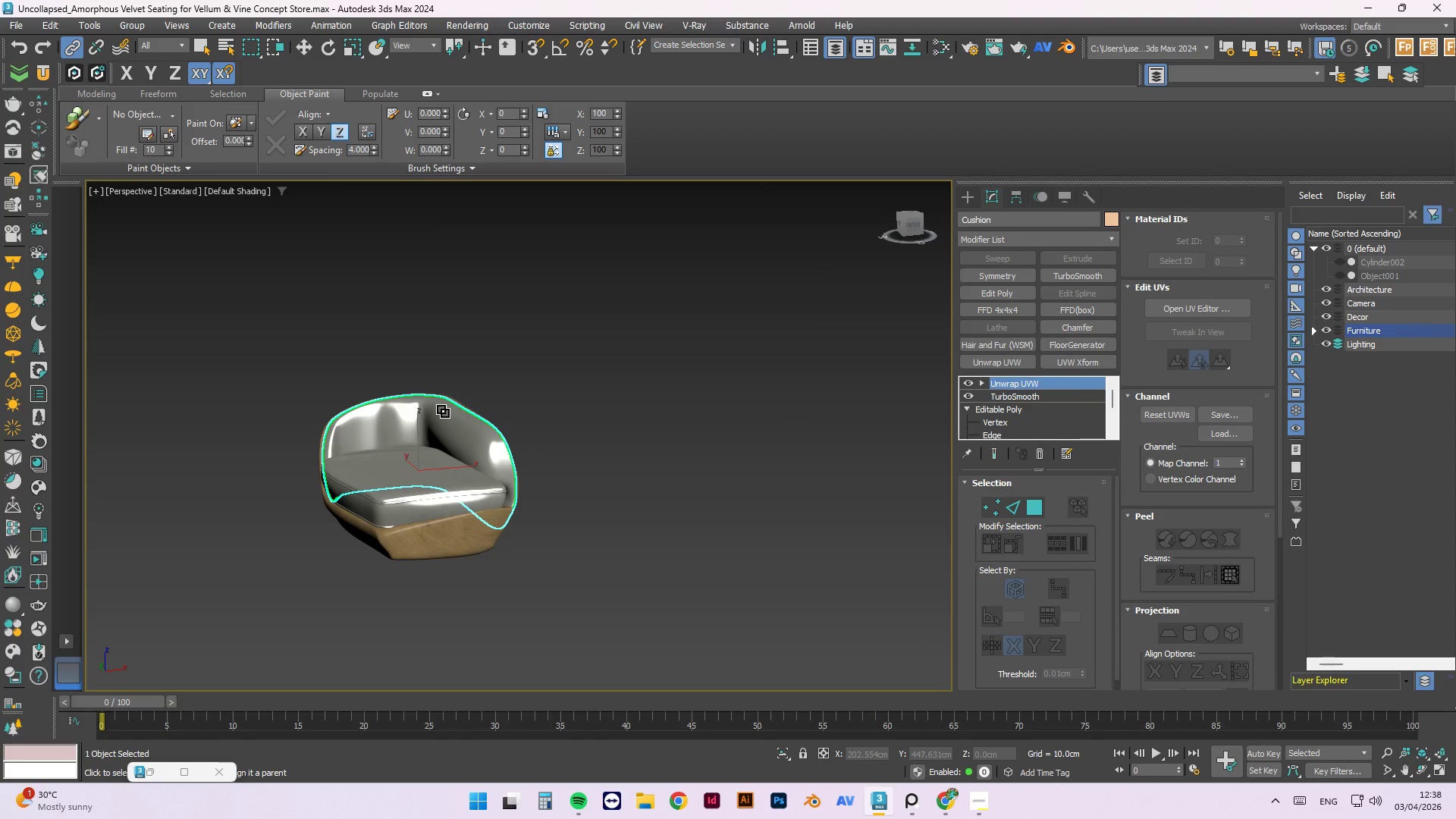 
left_click_drag(start_coordinate=[436, 404], to_coordinate=[413, 471])
 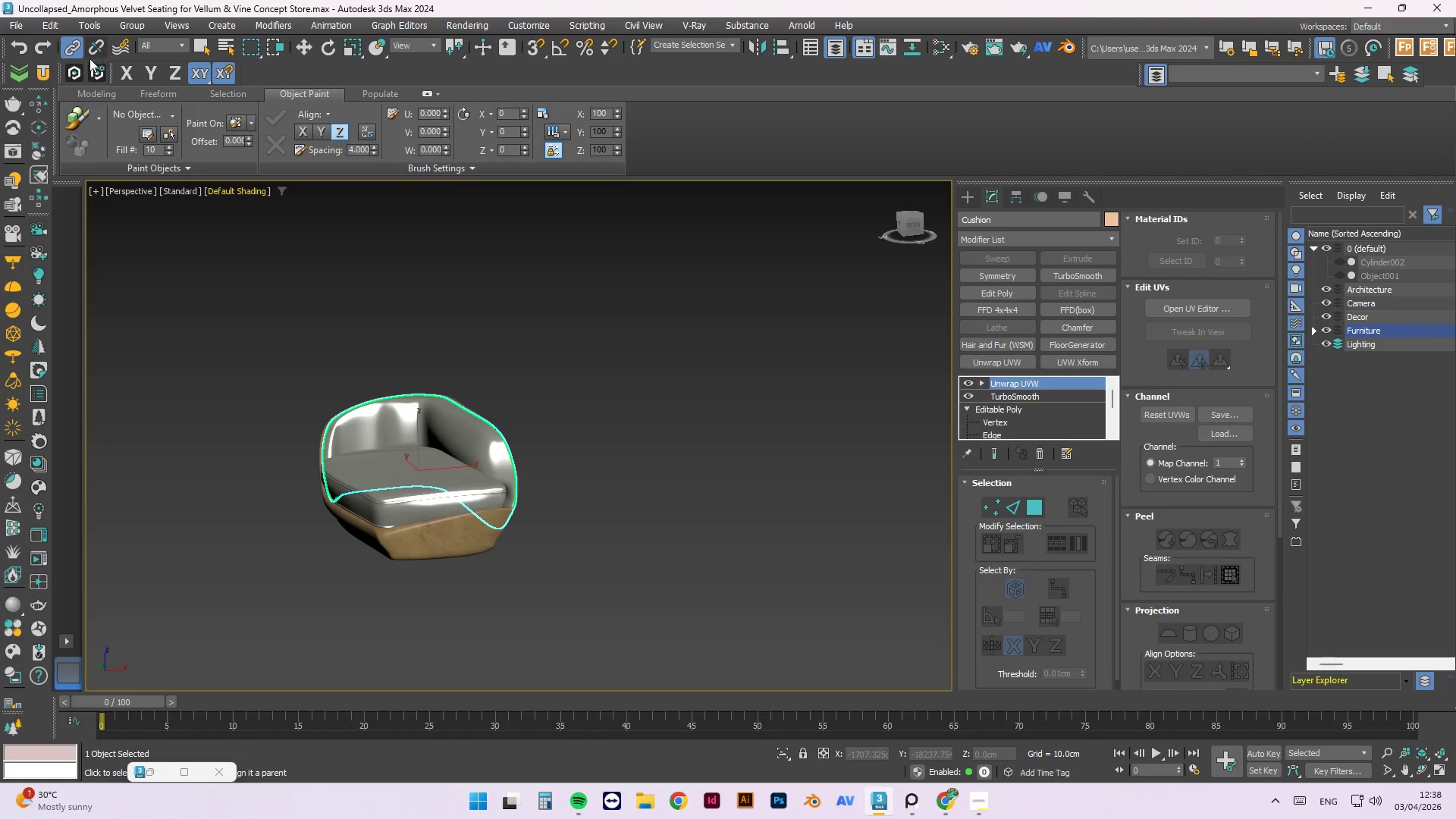 
left_click([71, 46])
 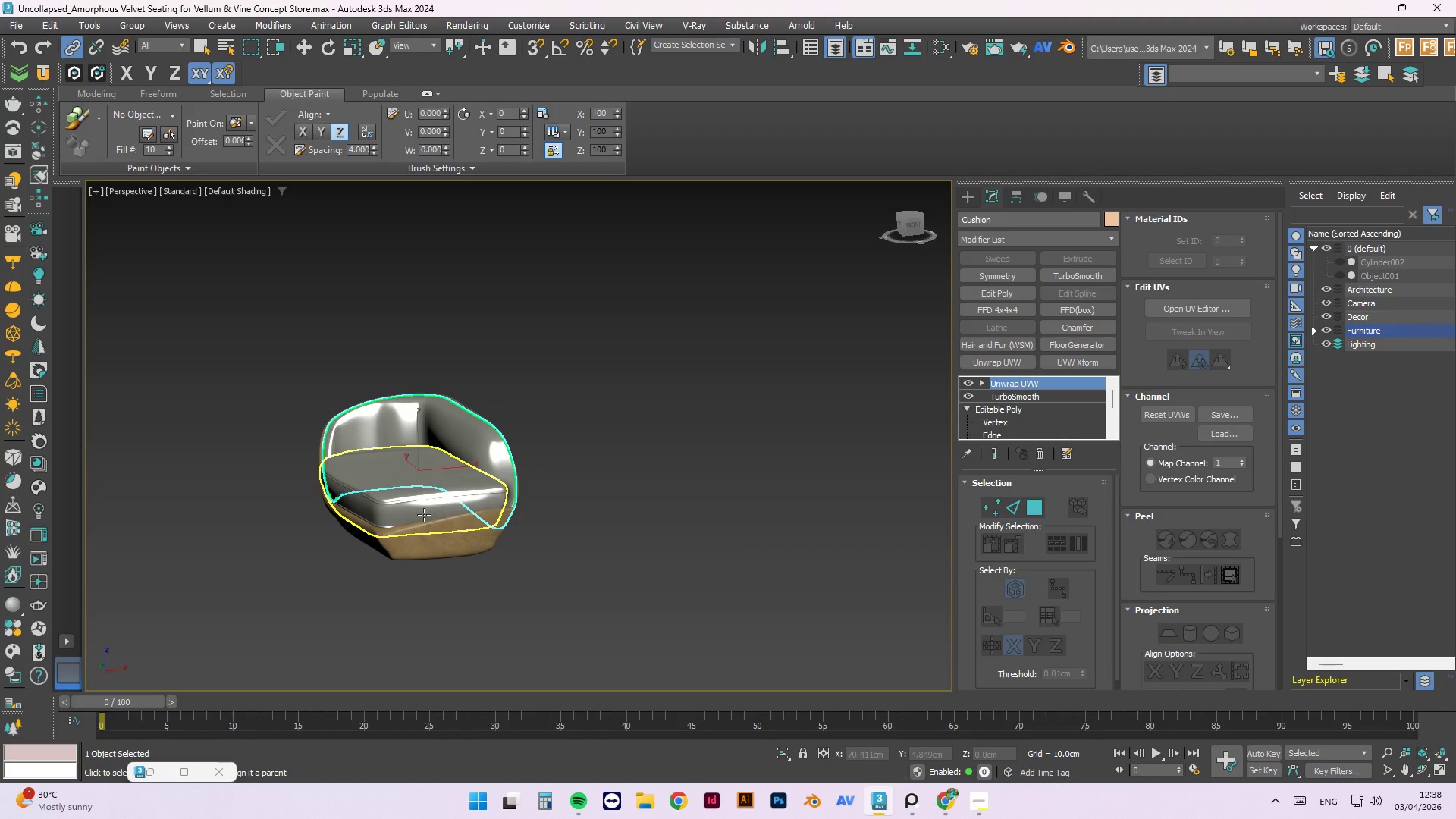 
left_click([624, 579])
 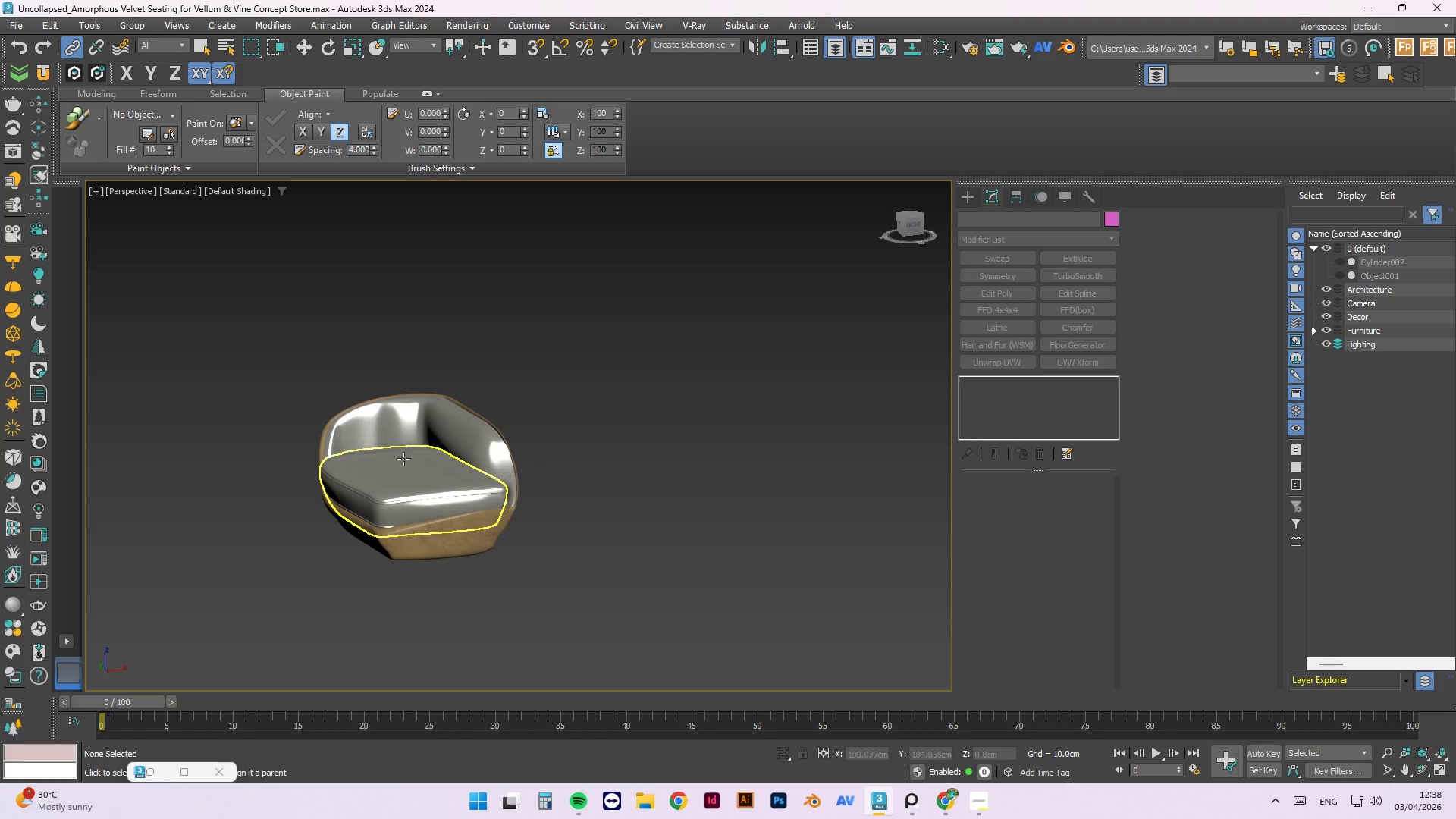 
left_click([403, 459])
 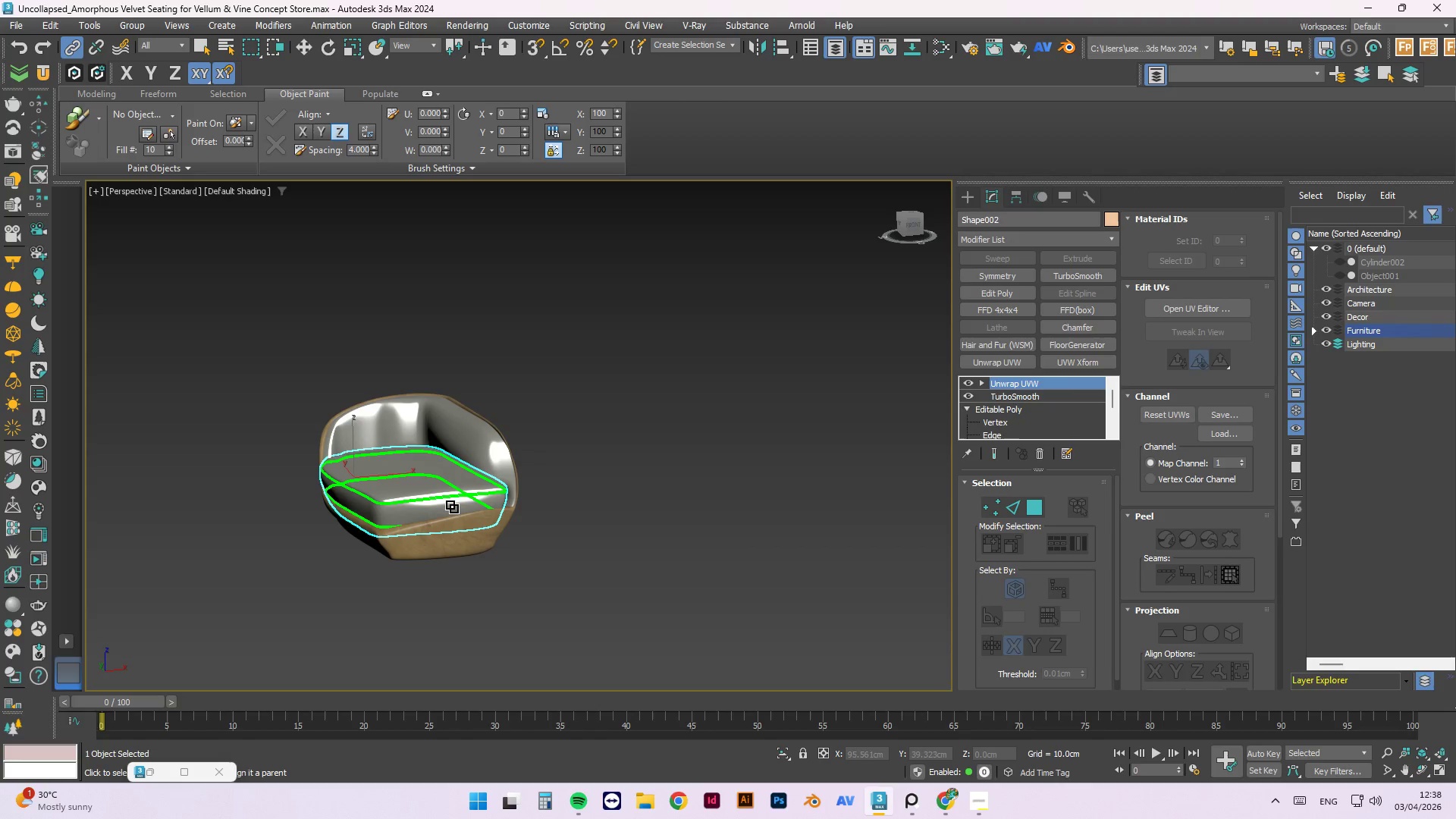 
left_click_drag(start_coordinate=[445, 500], to_coordinate=[475, 541])
 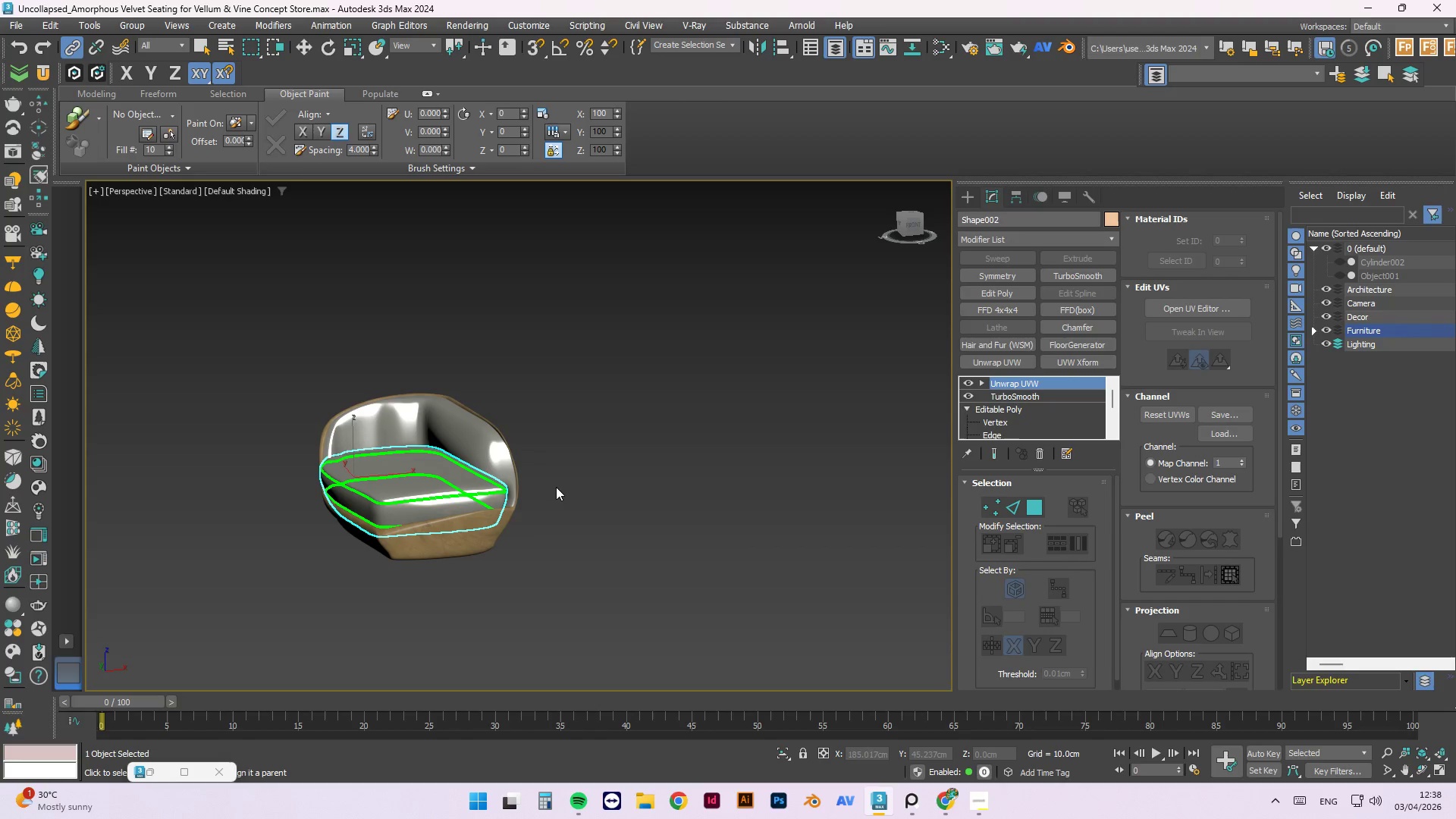 
left_click([556, 481])
 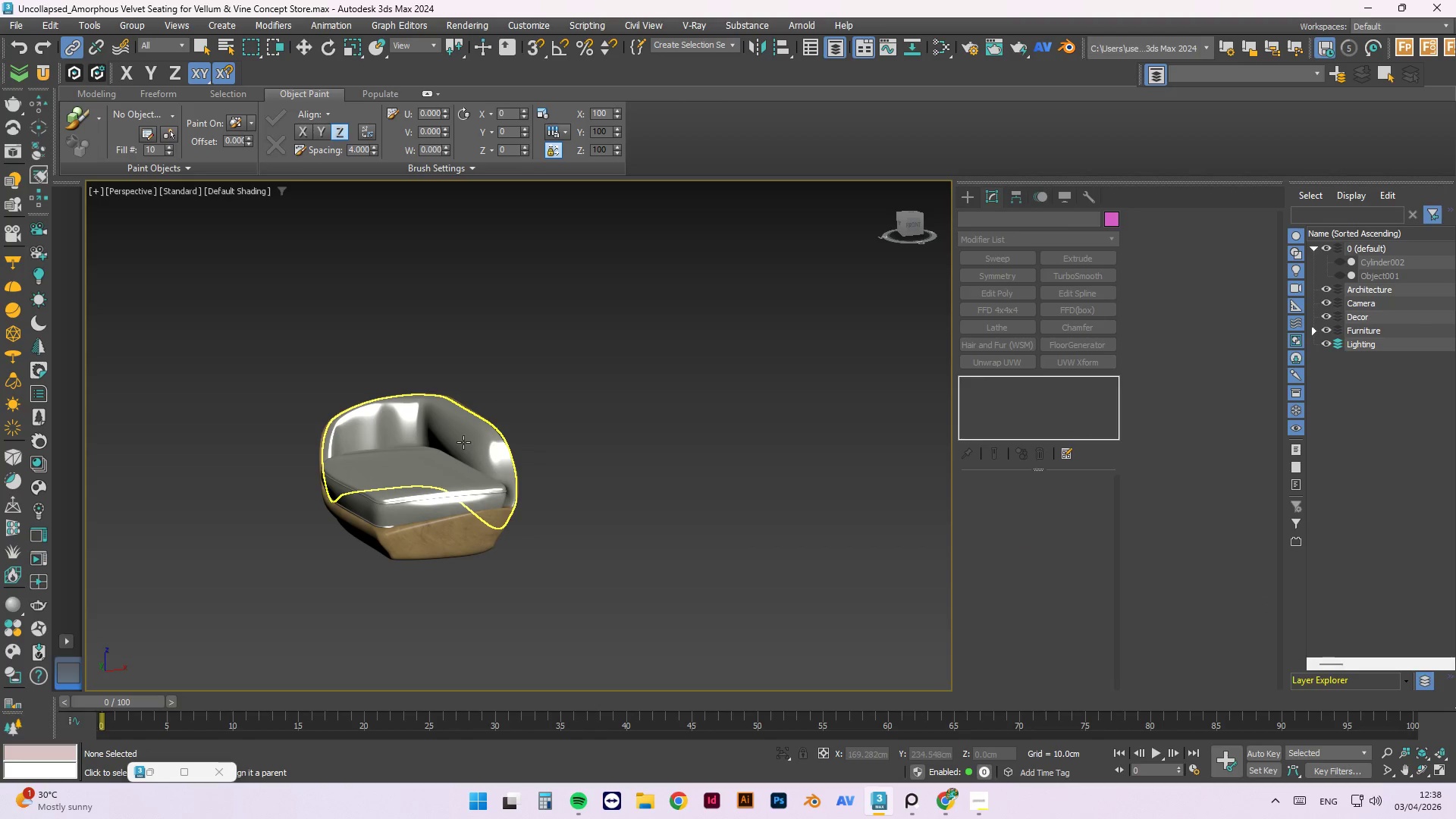 
left_click([463, 442])
 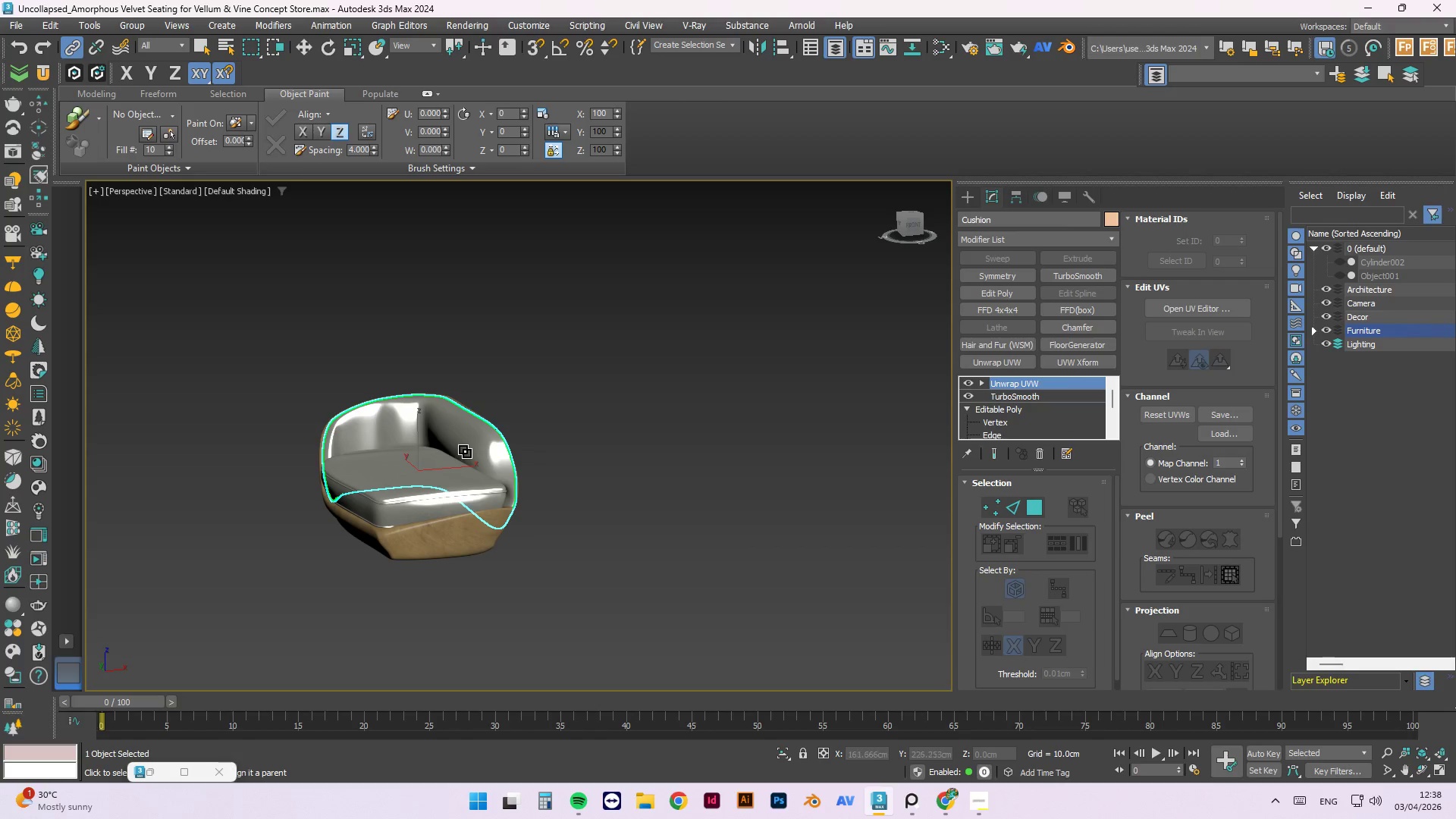 
left_click_drag(start_coordinate=[458, 438], to_coordinate=[403, 495])
 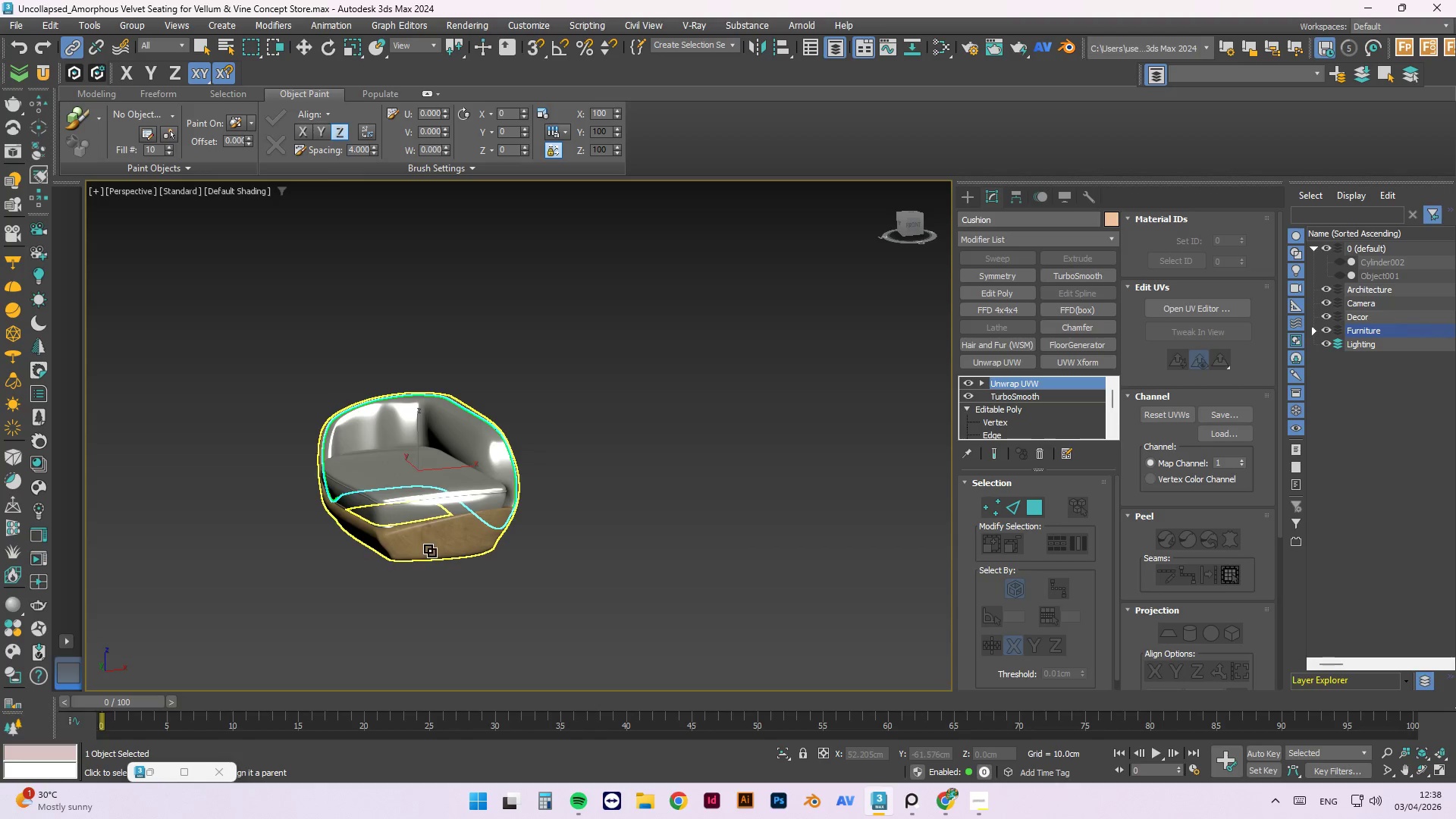 
left_click_drag(start_coordinate=[425, 542], to_coordinate=[441, 470])
 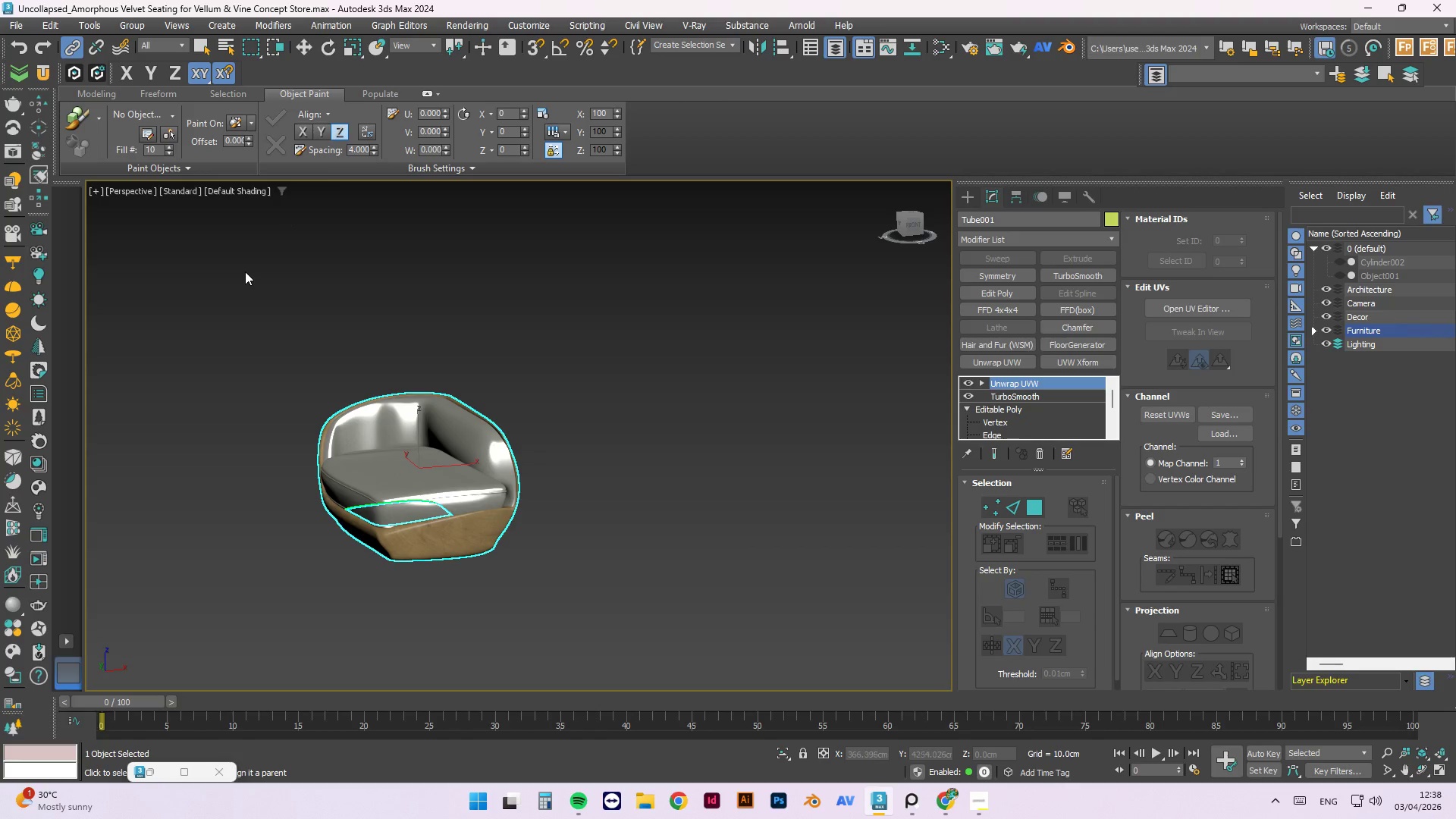 
left_click([245, 271])
 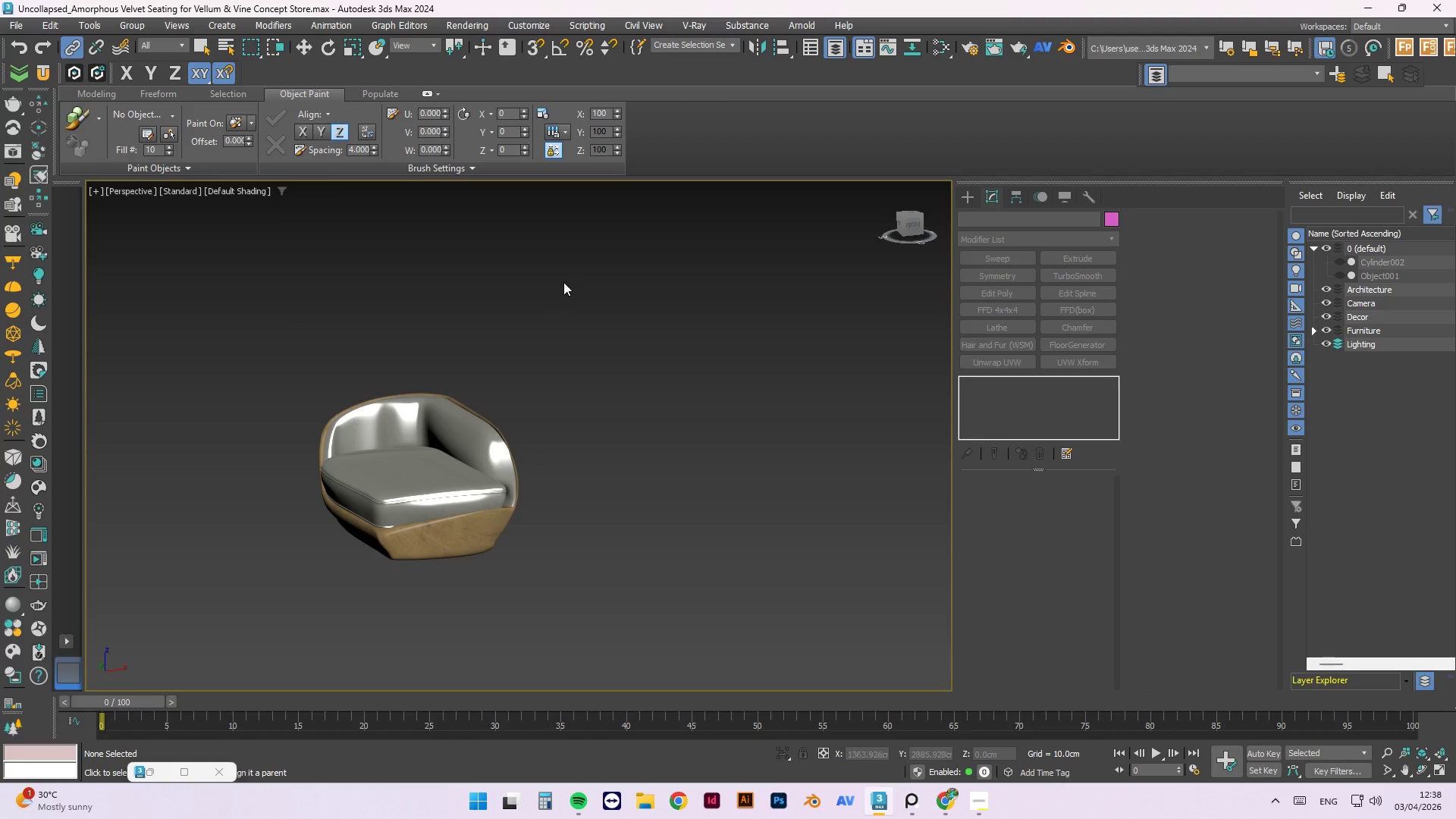 
left_click_drag(start_coordinate=[562, 285], to_coordinate=[230, 611])
 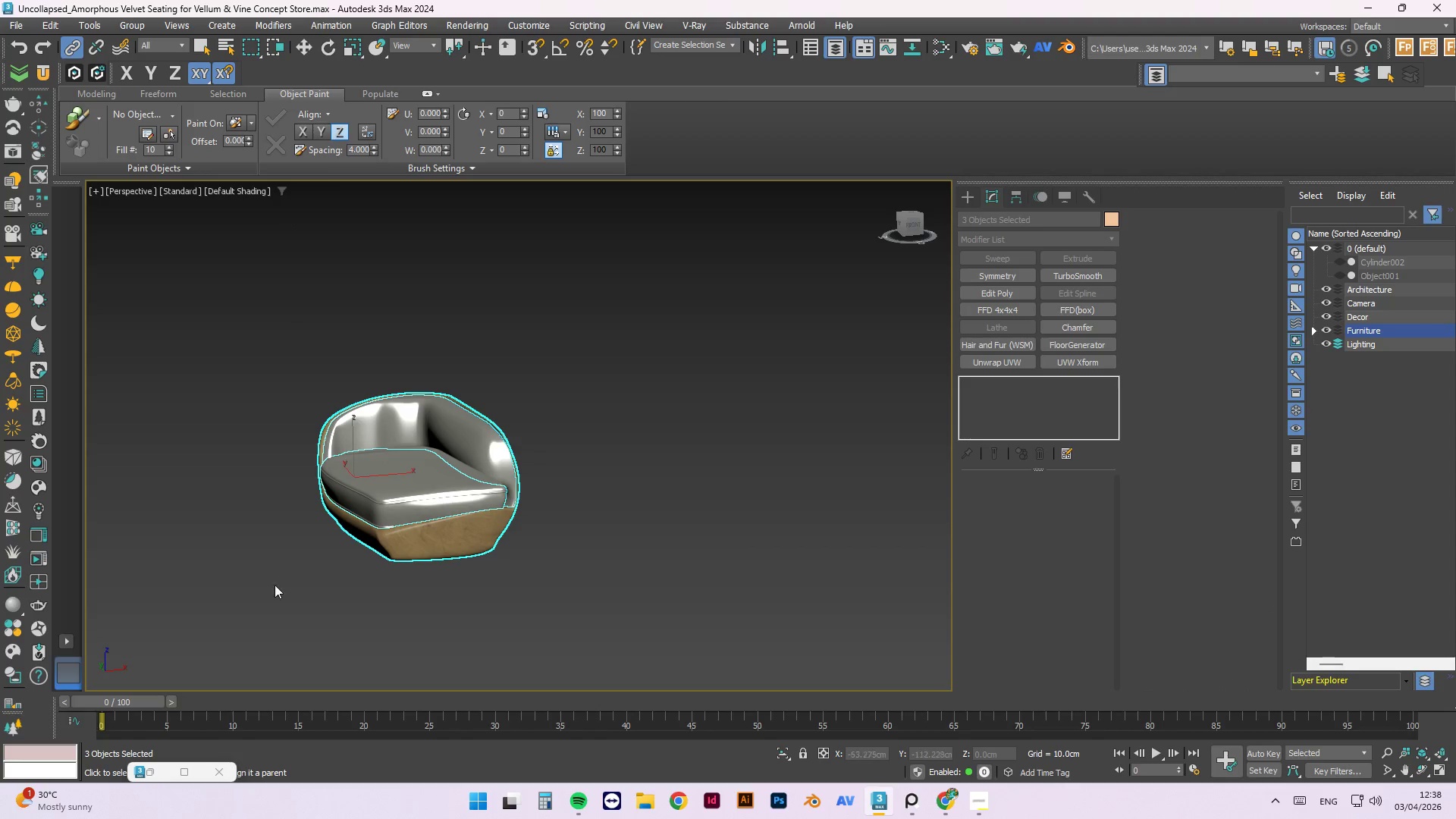 
left_click([686, 443])
 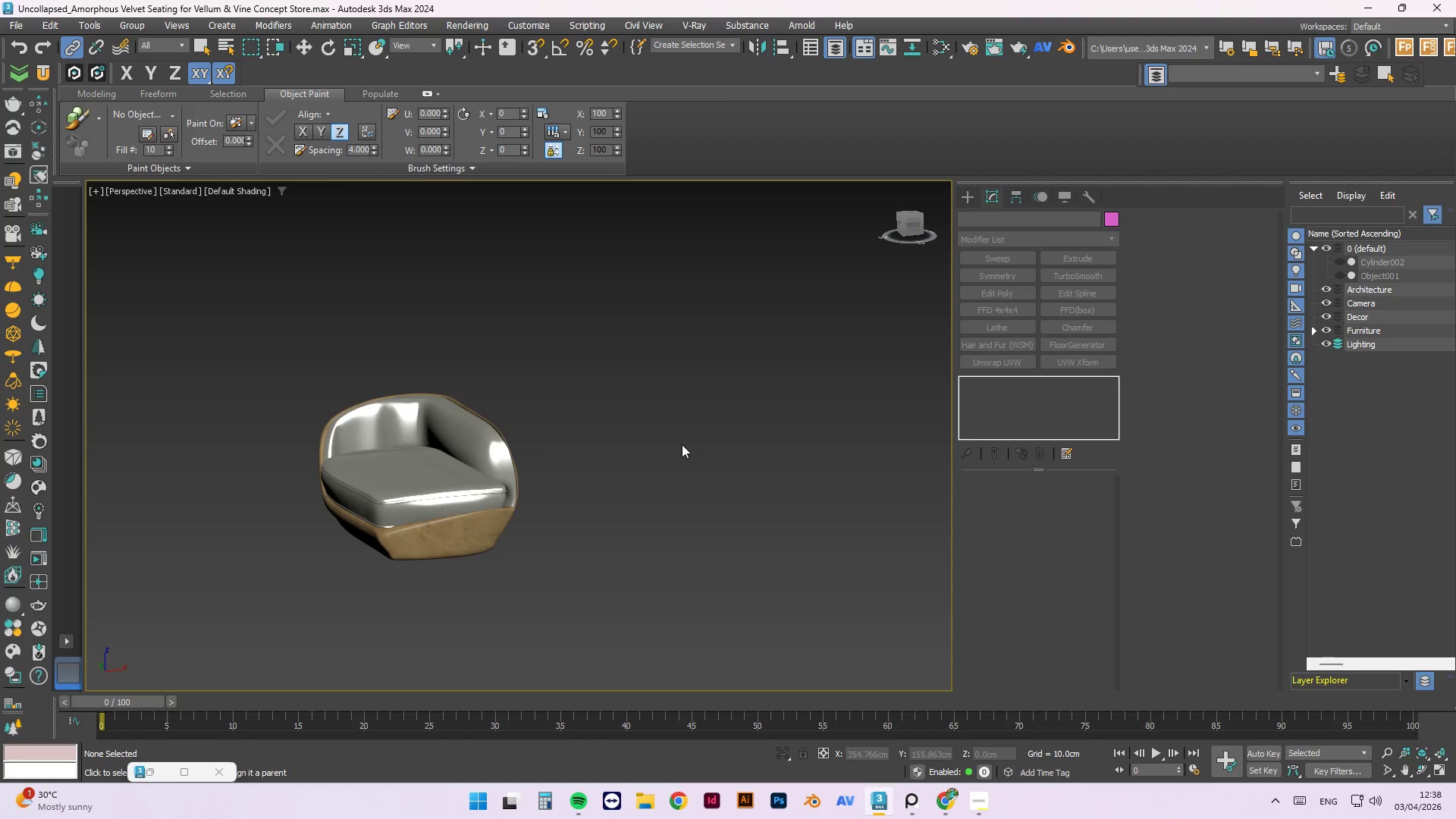 
key(E)
 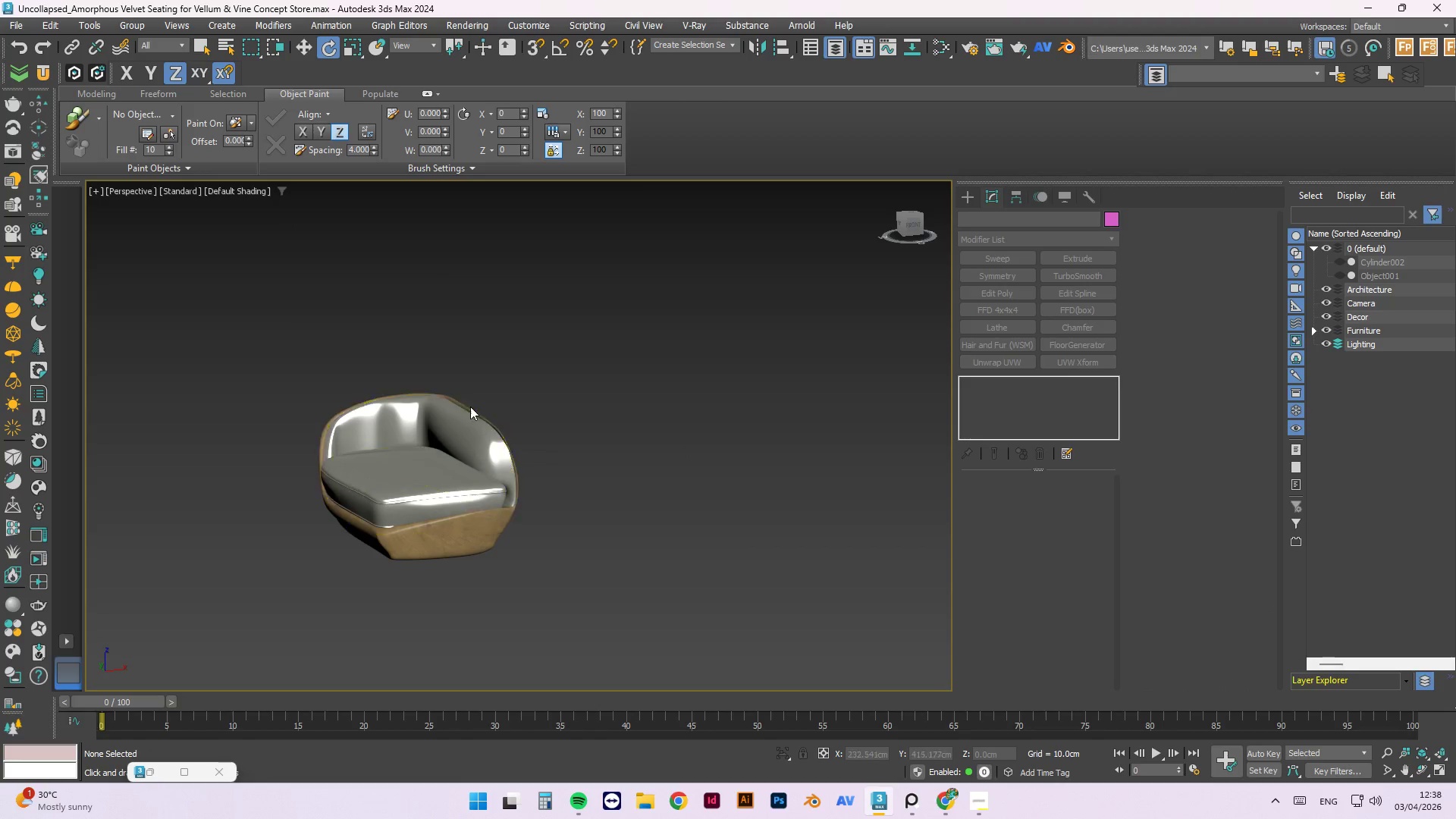 
left_click([359, 488])
 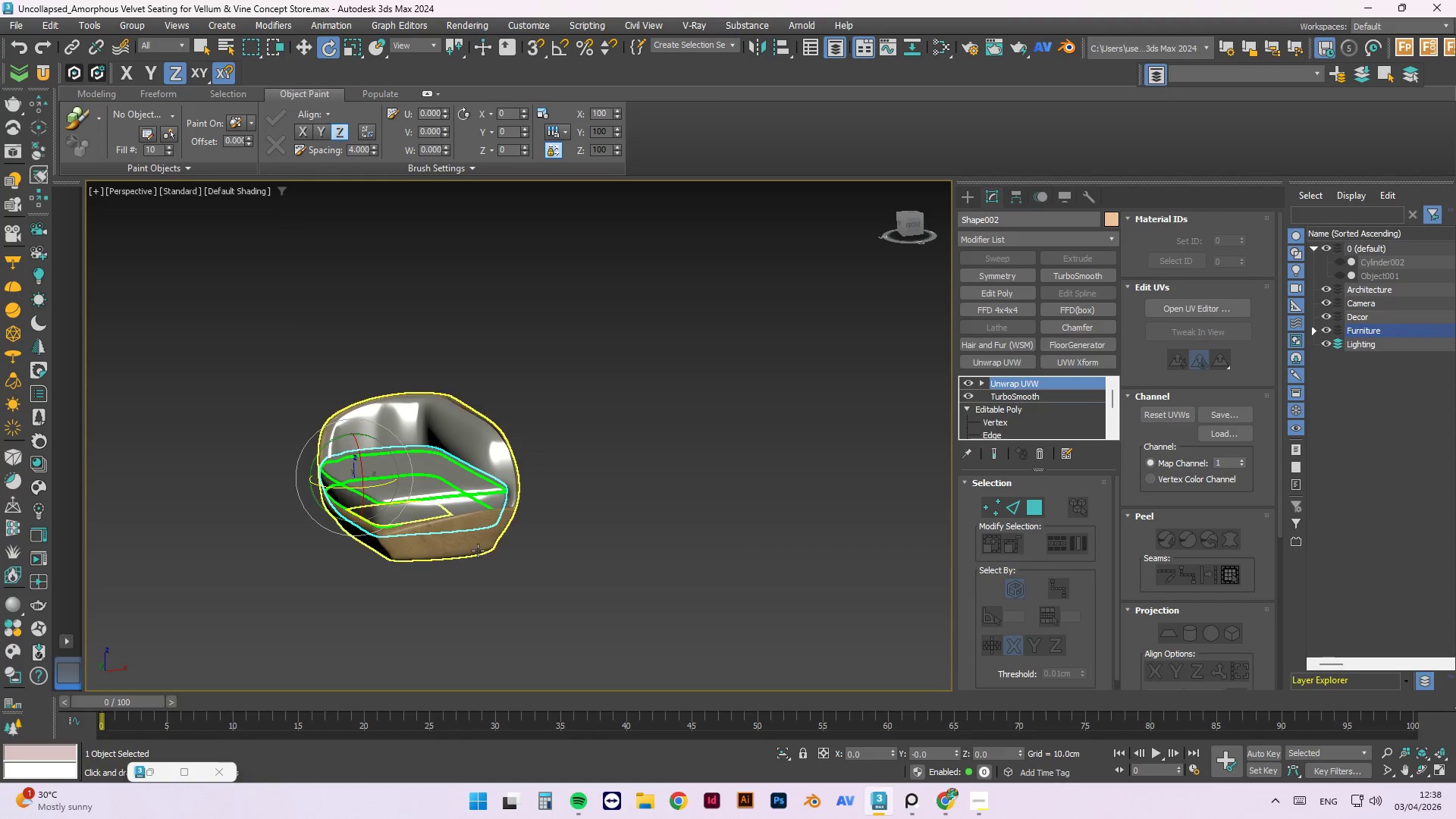 
key(E)
 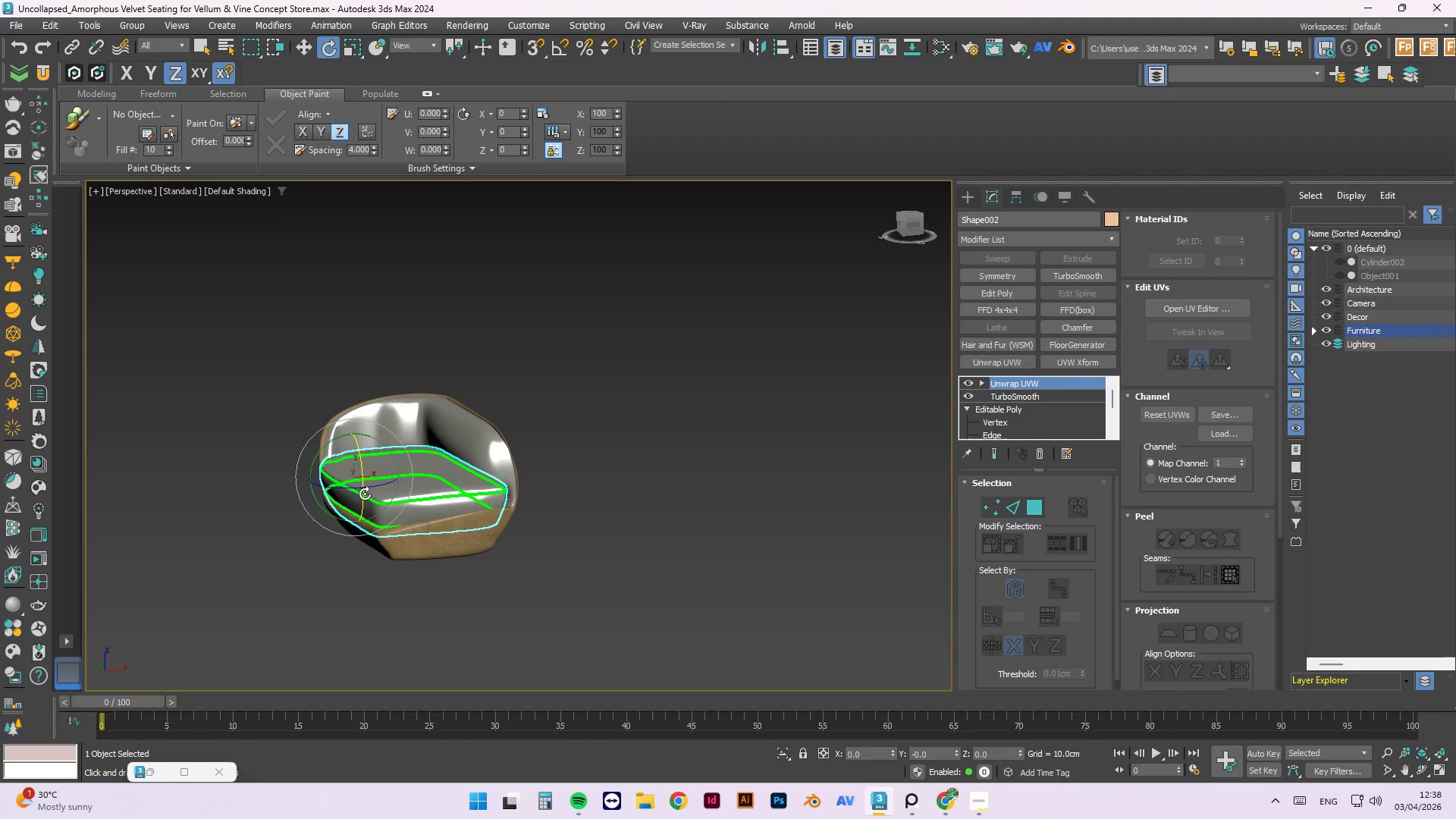 
left_click_drag(start_coordinate=[366, 491], to_coordinate=[410, 500])
 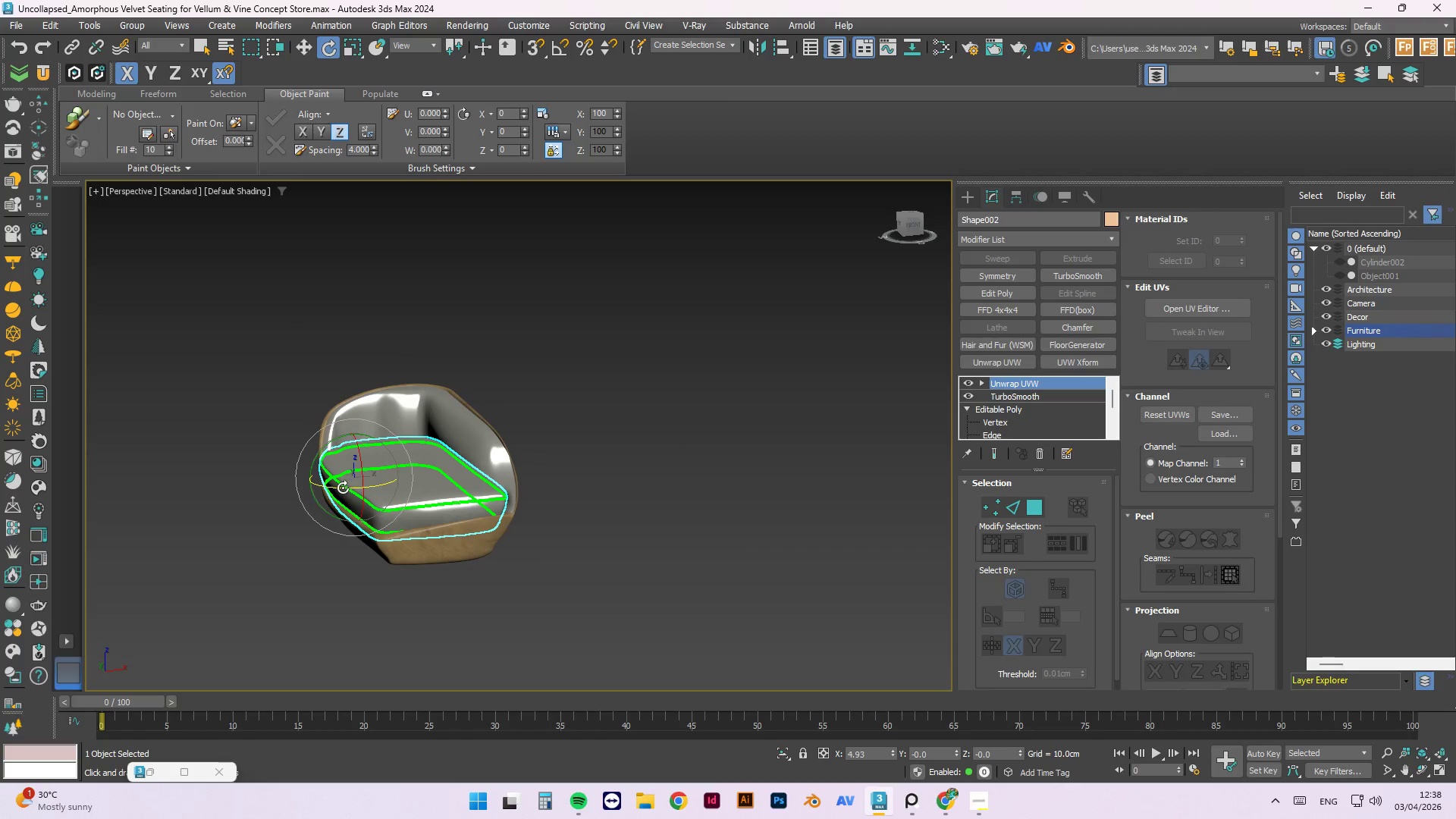 
left_click_drag(start_coordinate=[343, 488], to_coordinate=[400, 494])
 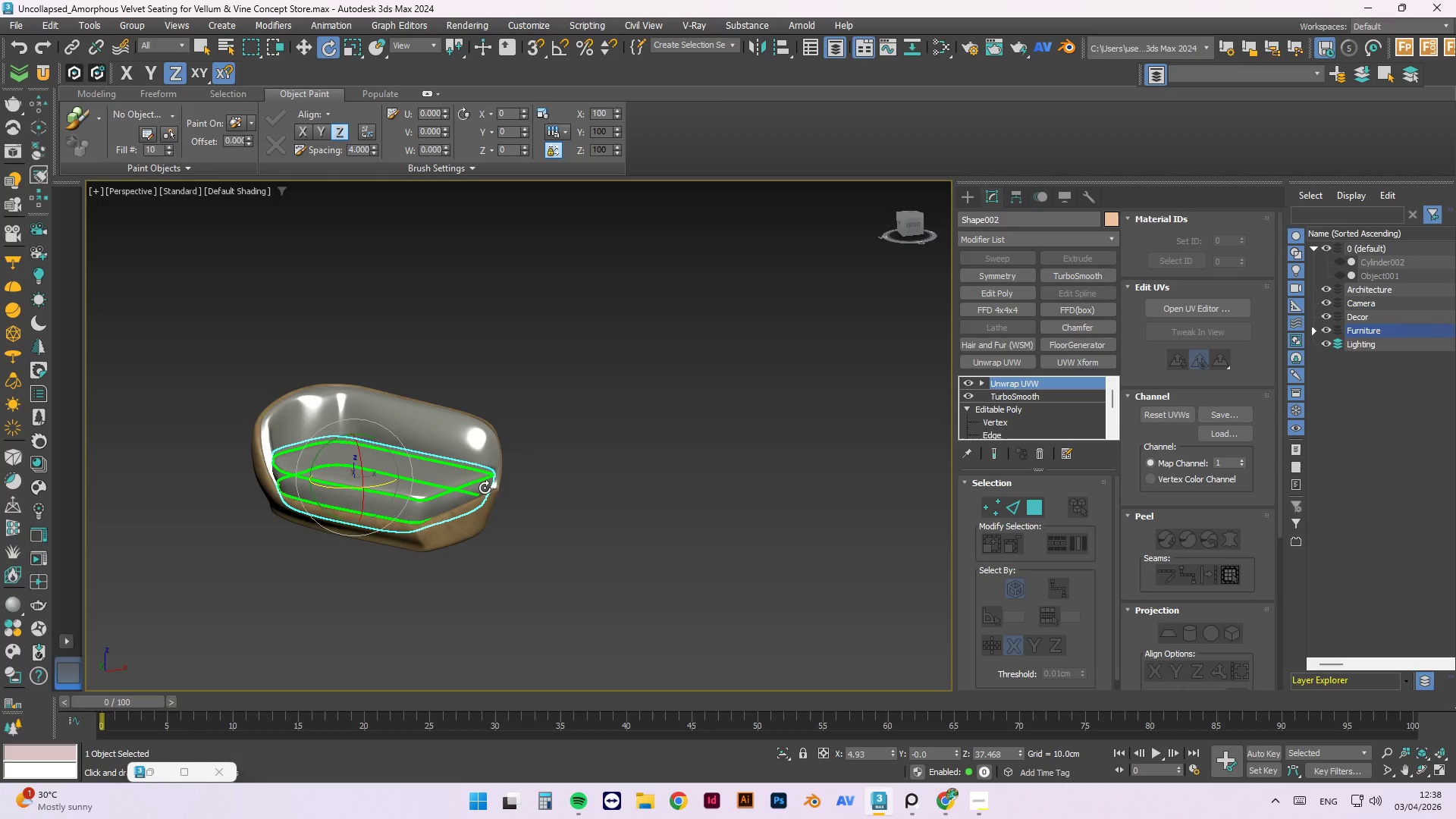 
key(Control+Z)
 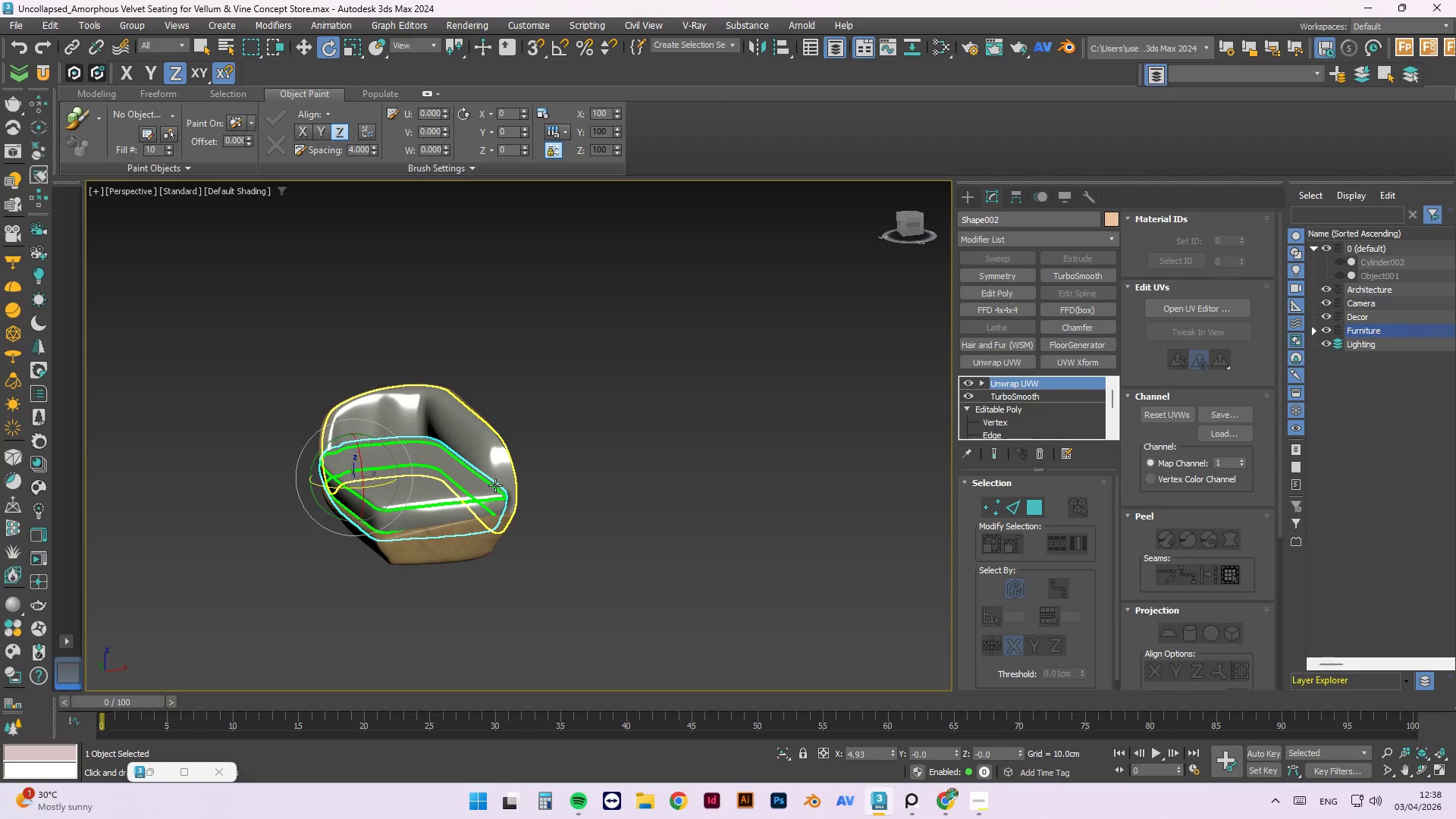 
key(Control+Z)
 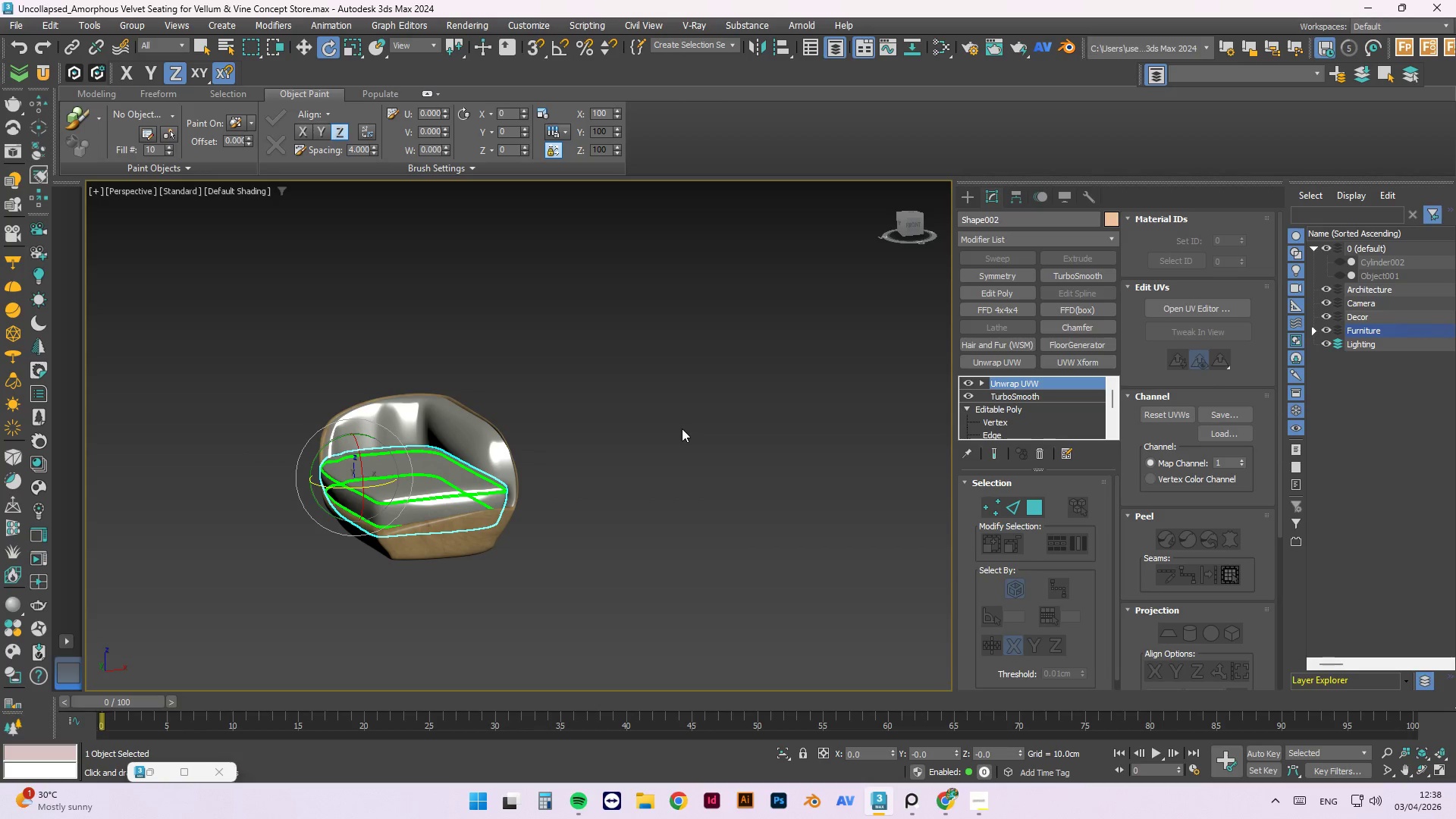 
left_click([682, 428])
 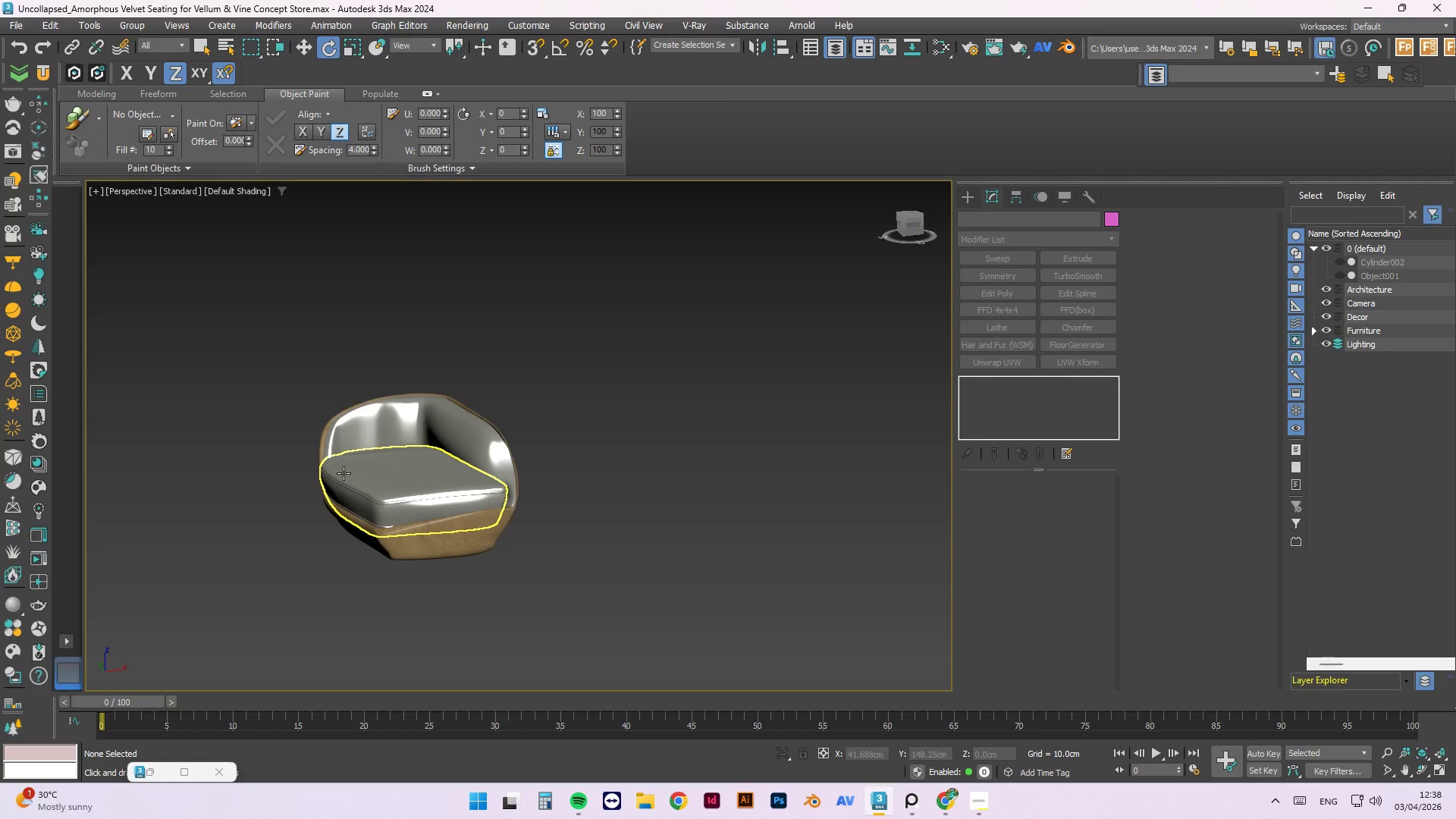 
left_click([344, 473])
 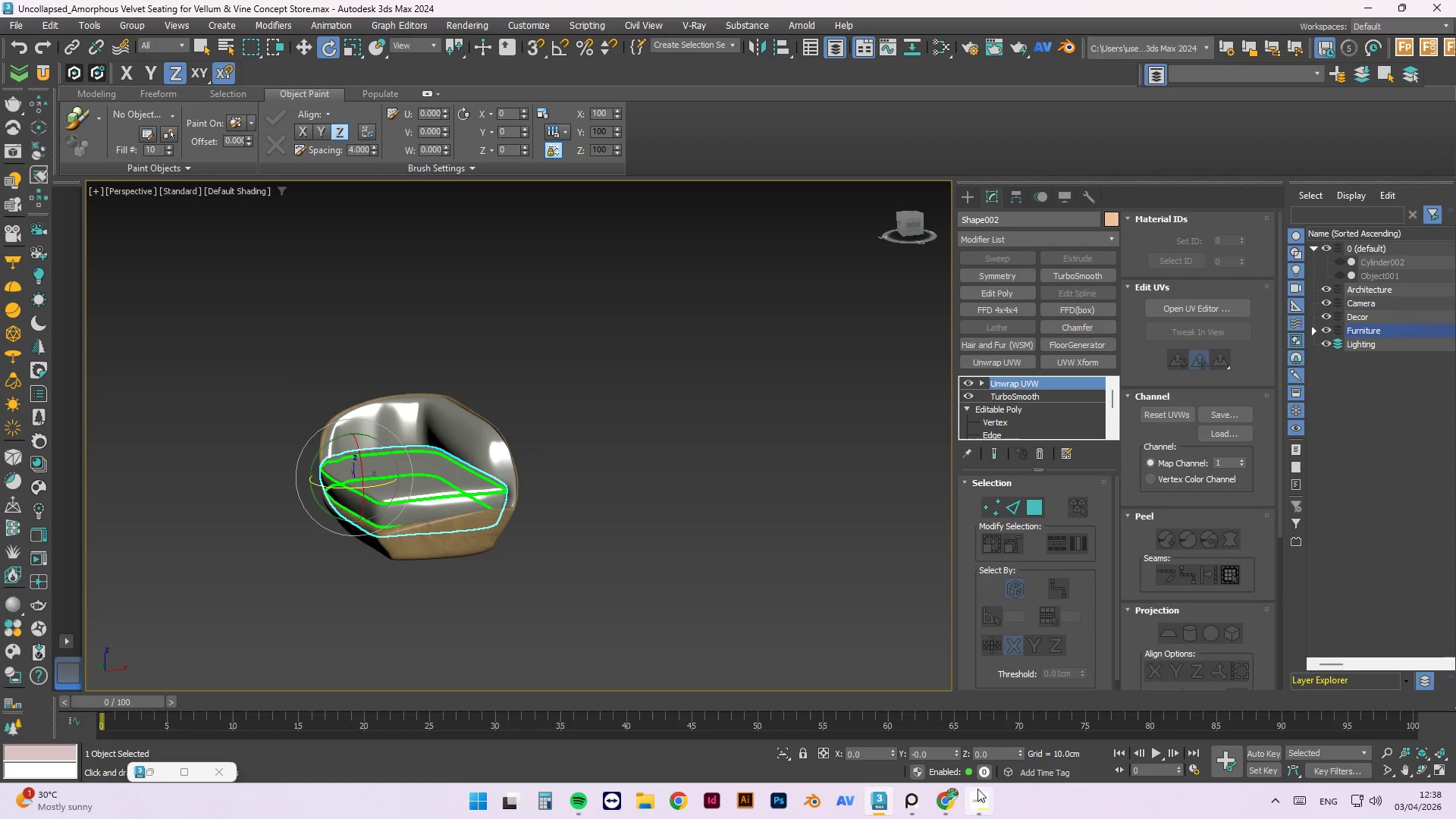 
left_click([980, 798])